 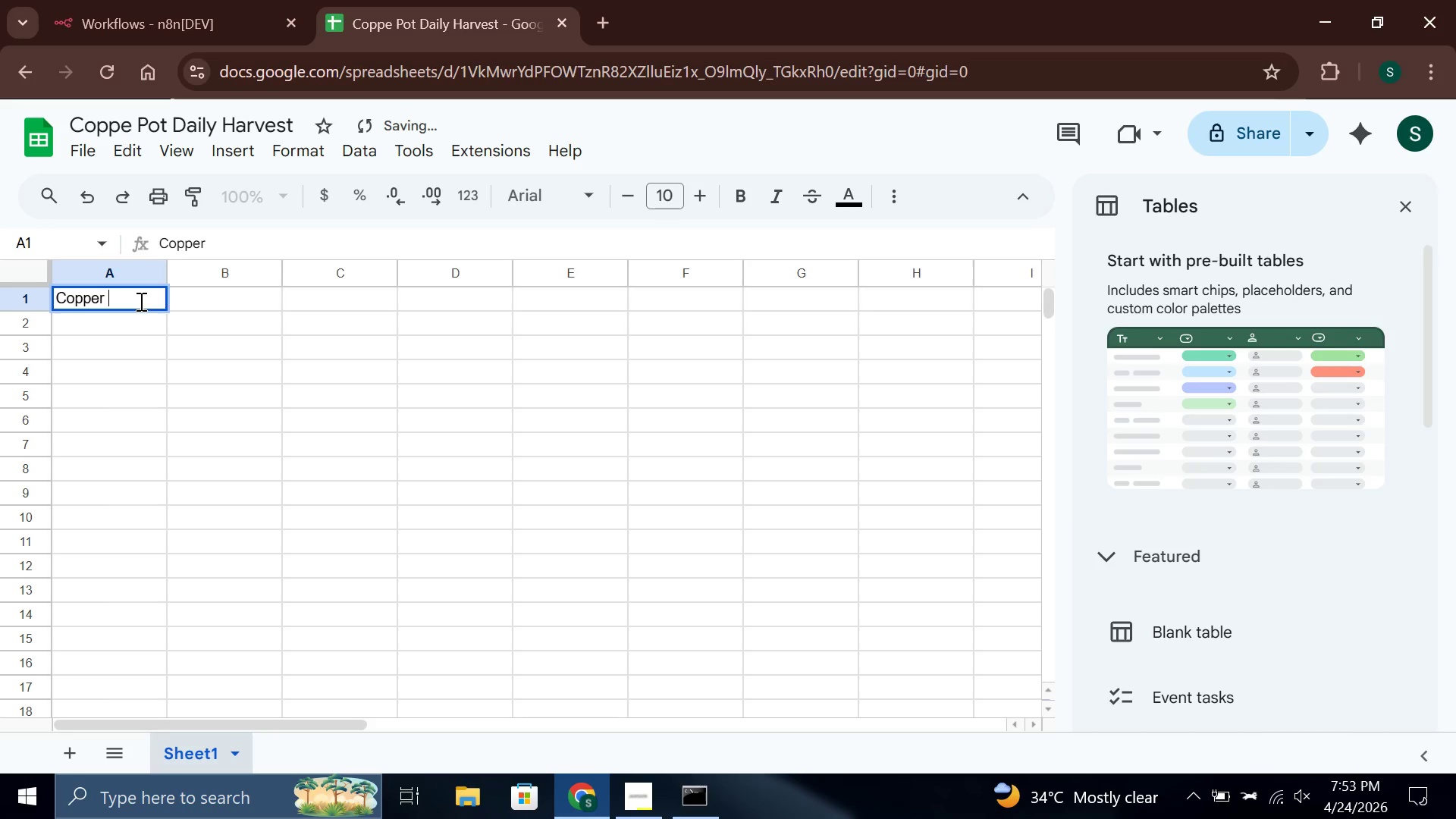 
hold_key(key=Backspace, duration=0.88)
 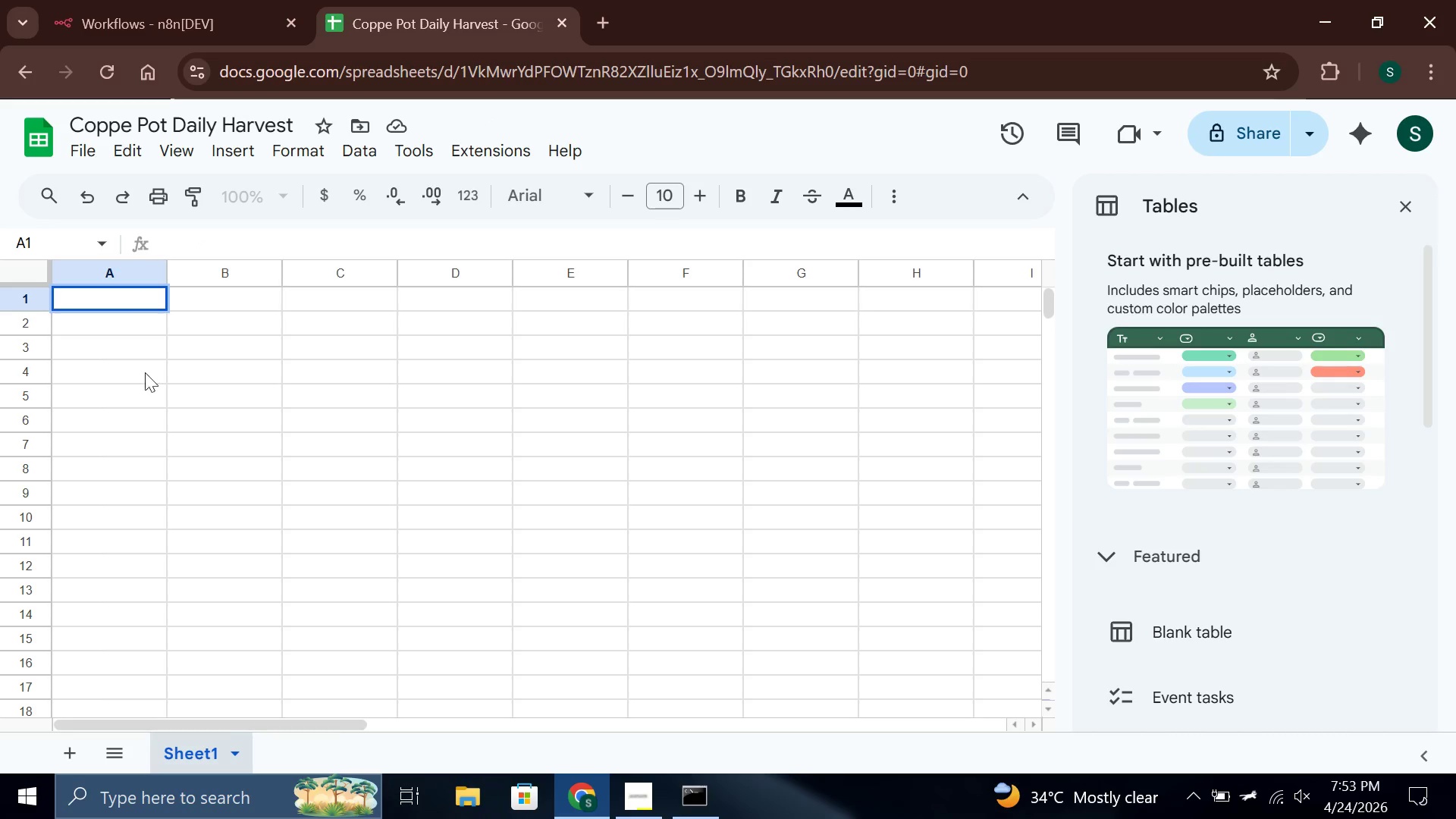 
wait(7.86)
 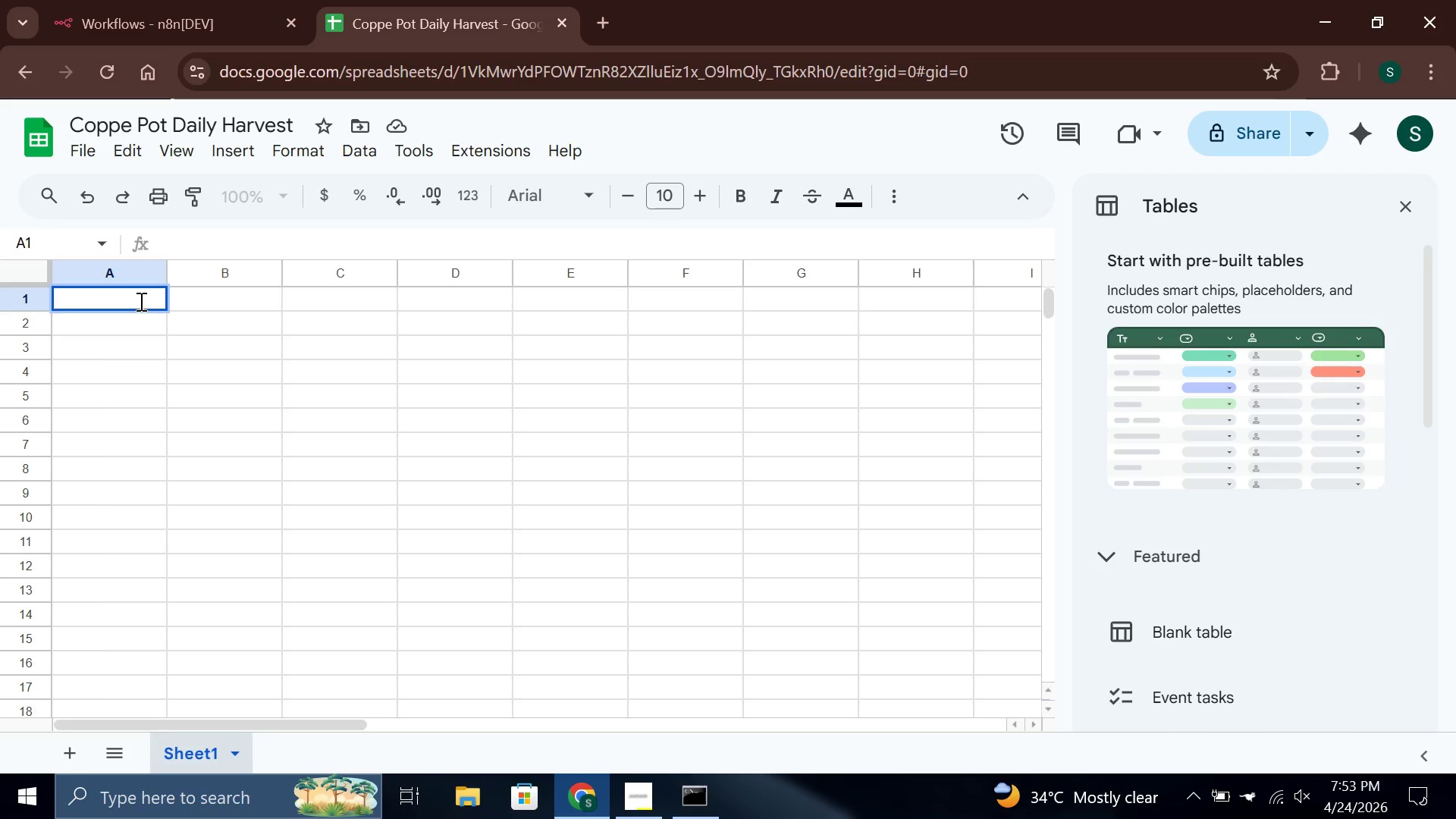 
double_click([194, 758])
 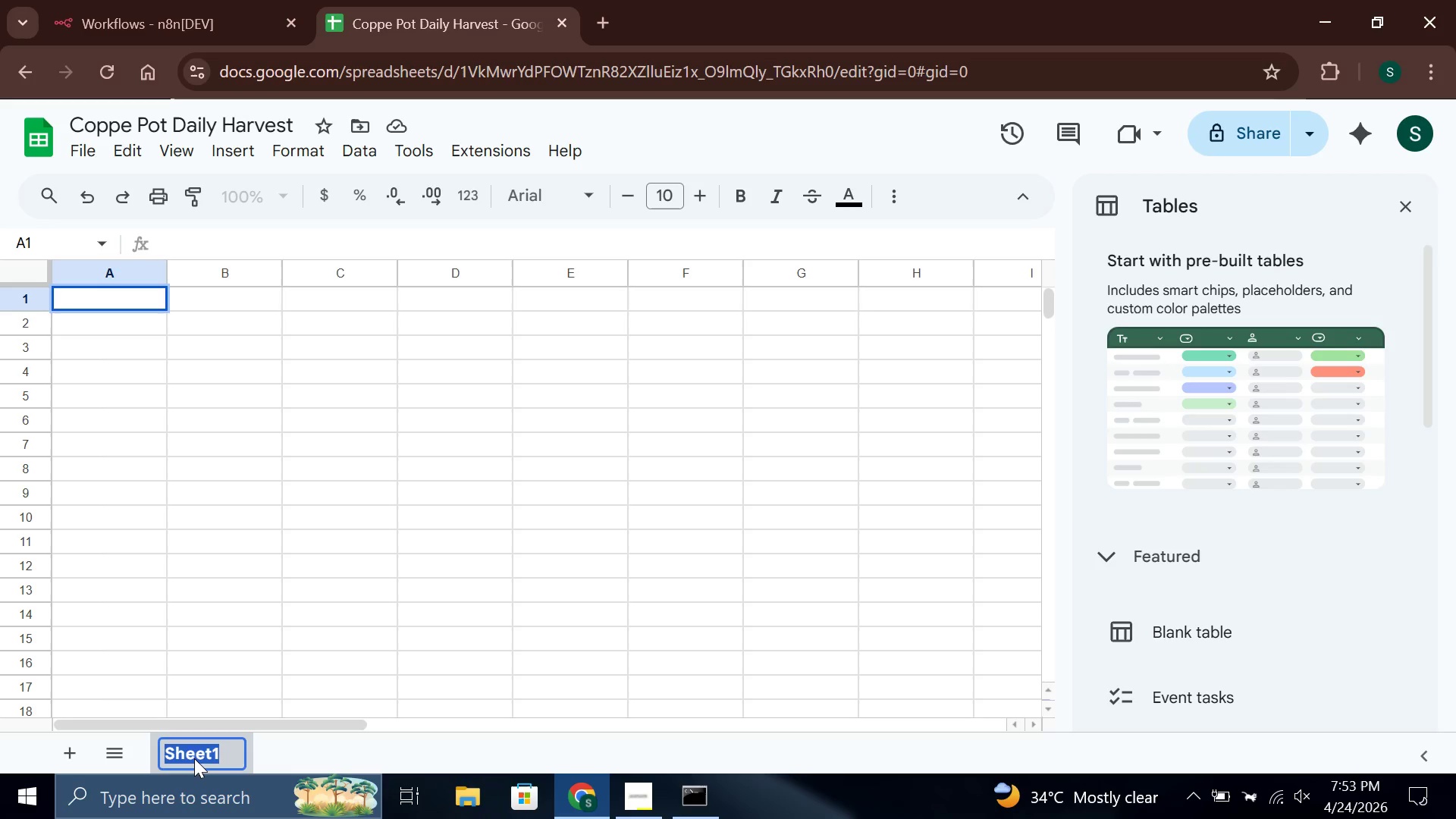 
key(Backspace)
 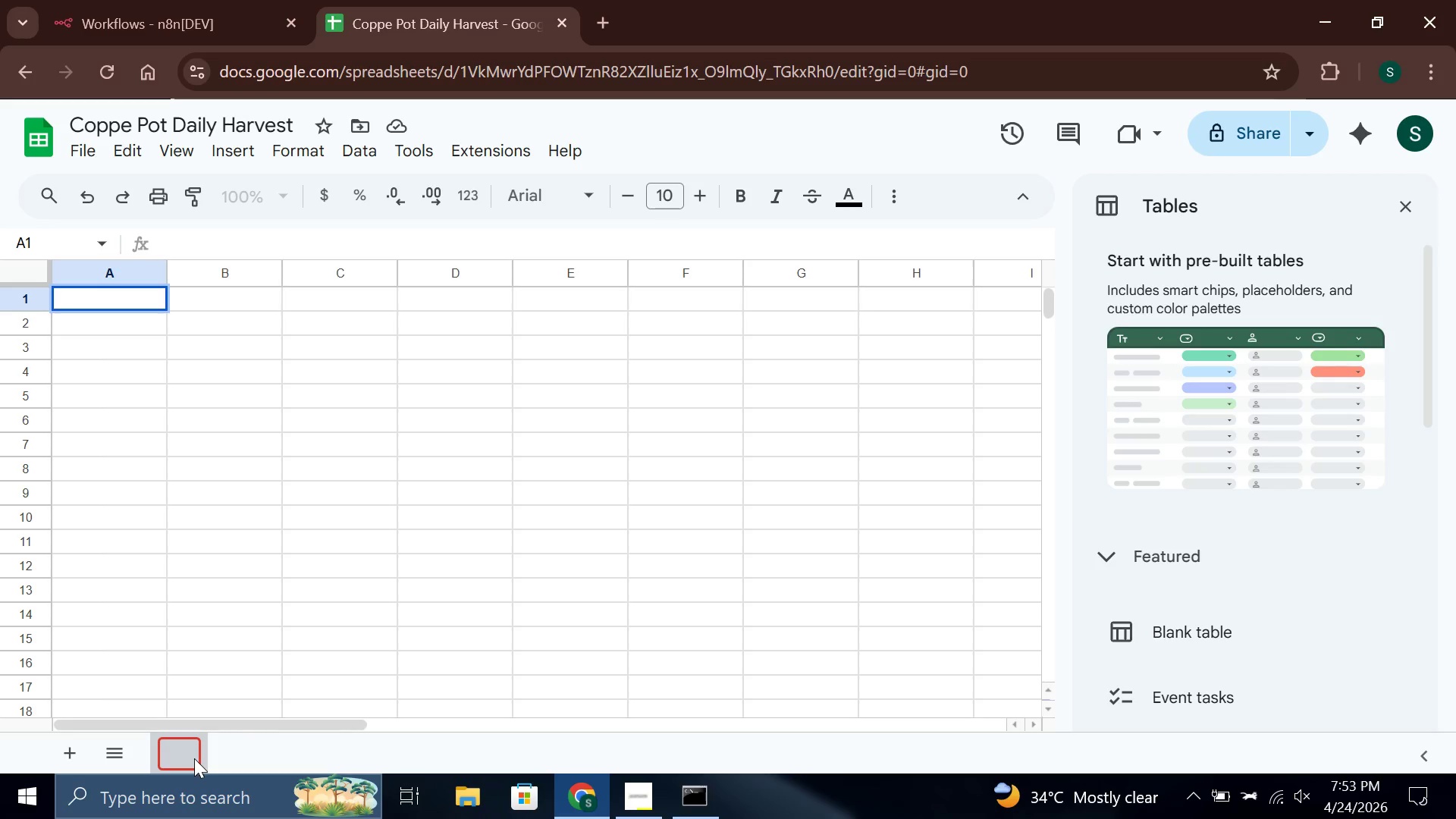 
type(Daily Harvest List)
 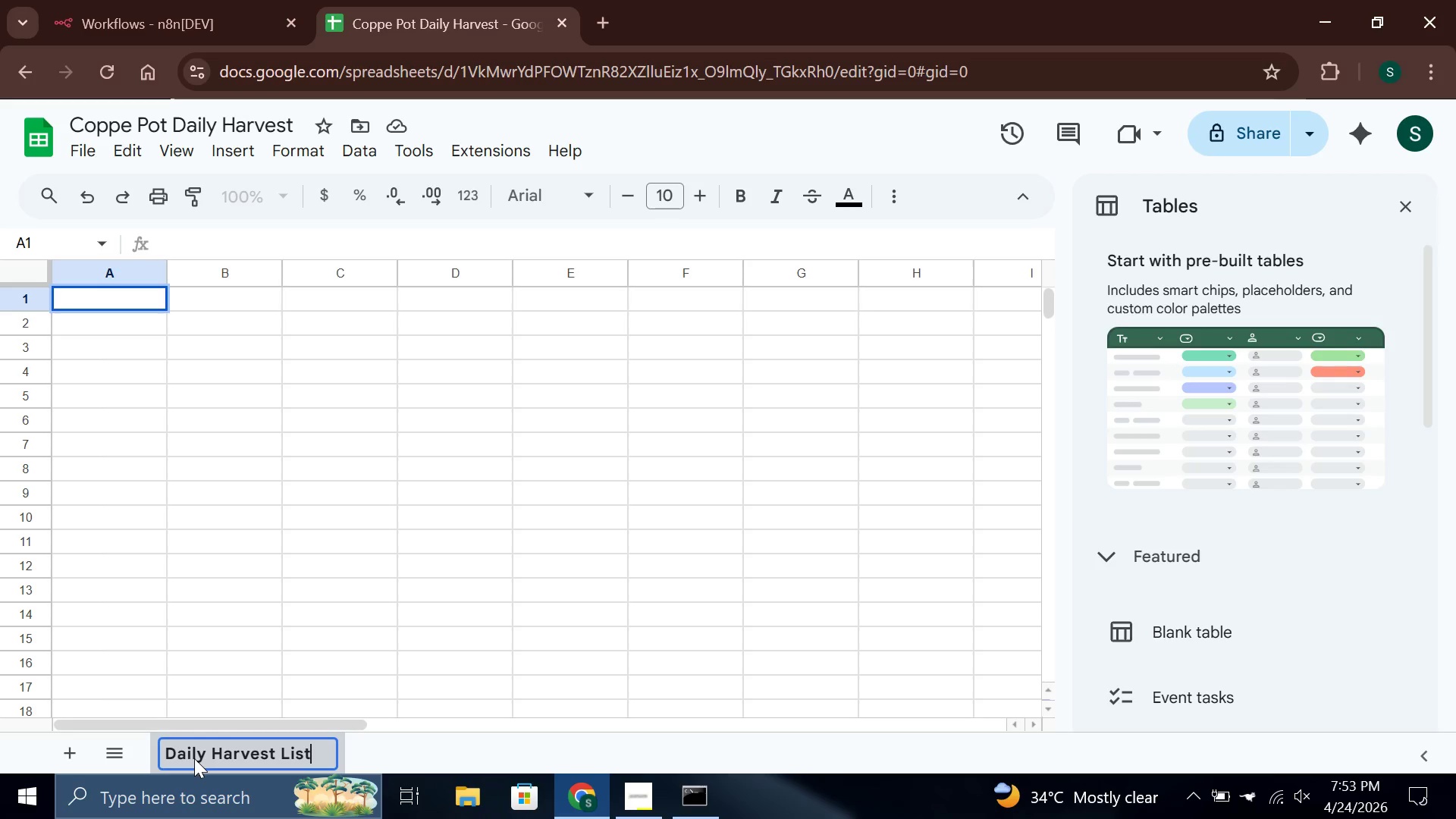 
left_click([114, 351])
 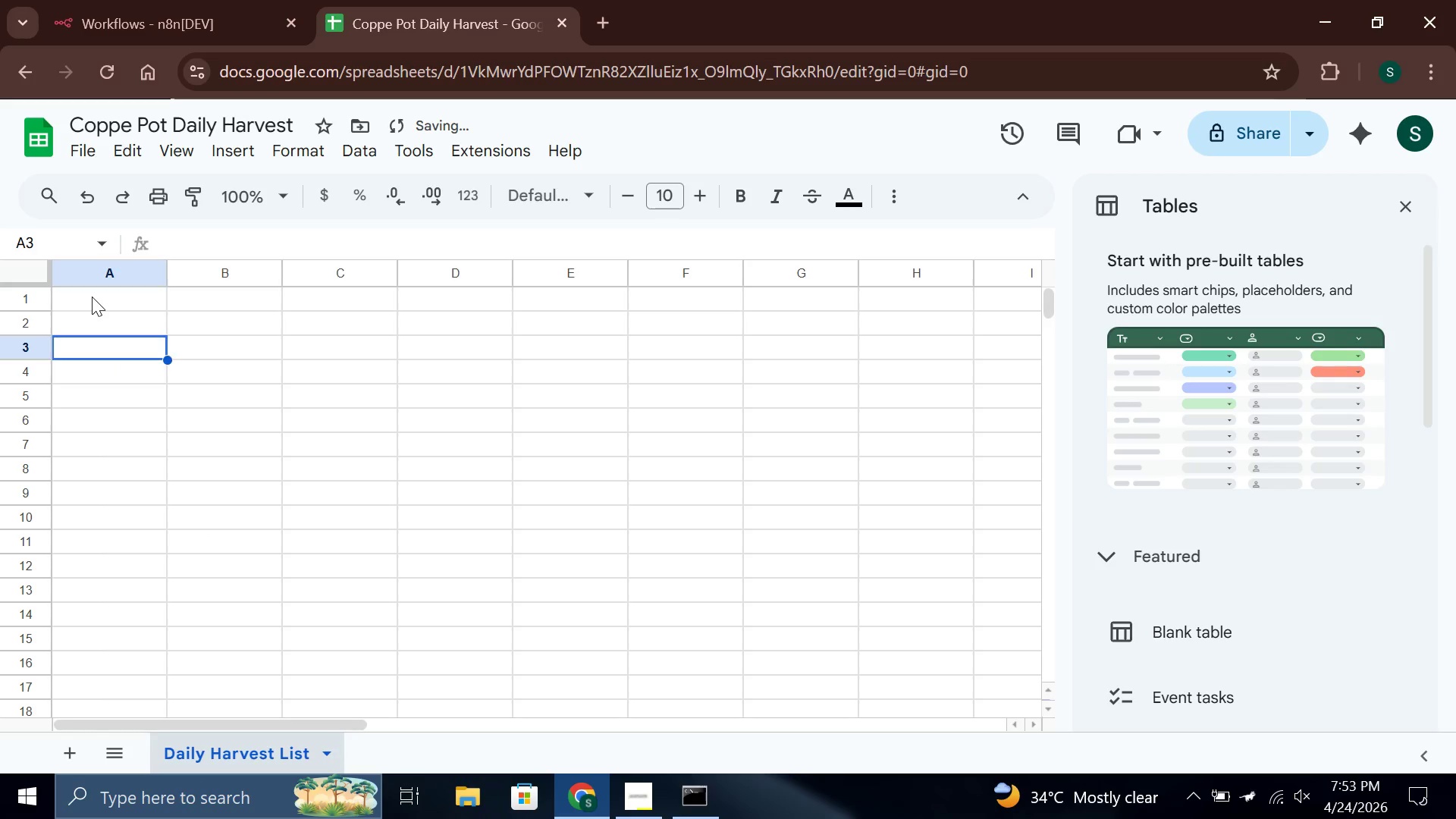 
double_click([90, 297])
 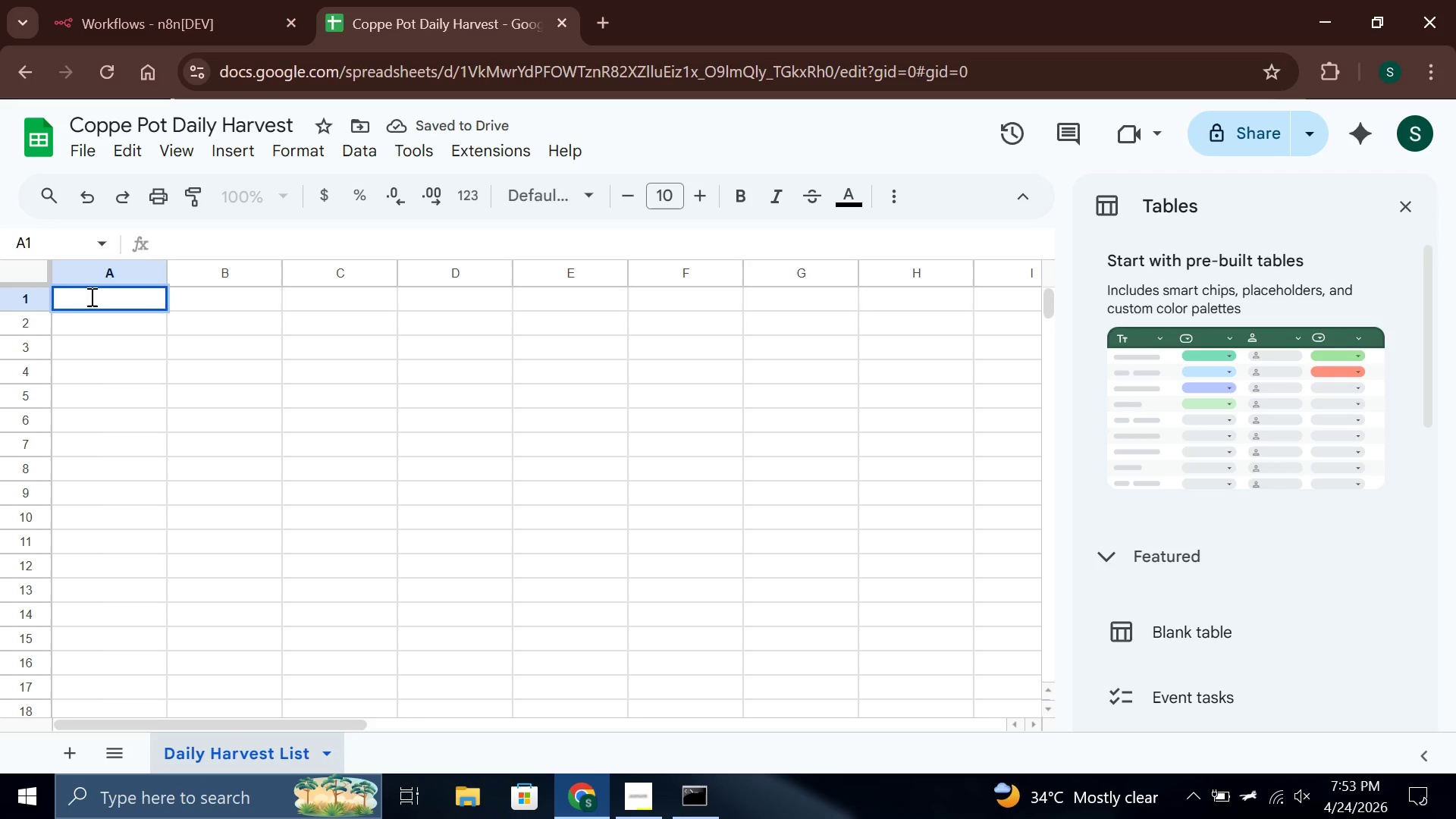 
type(Ingredient )
key(Backspace)
 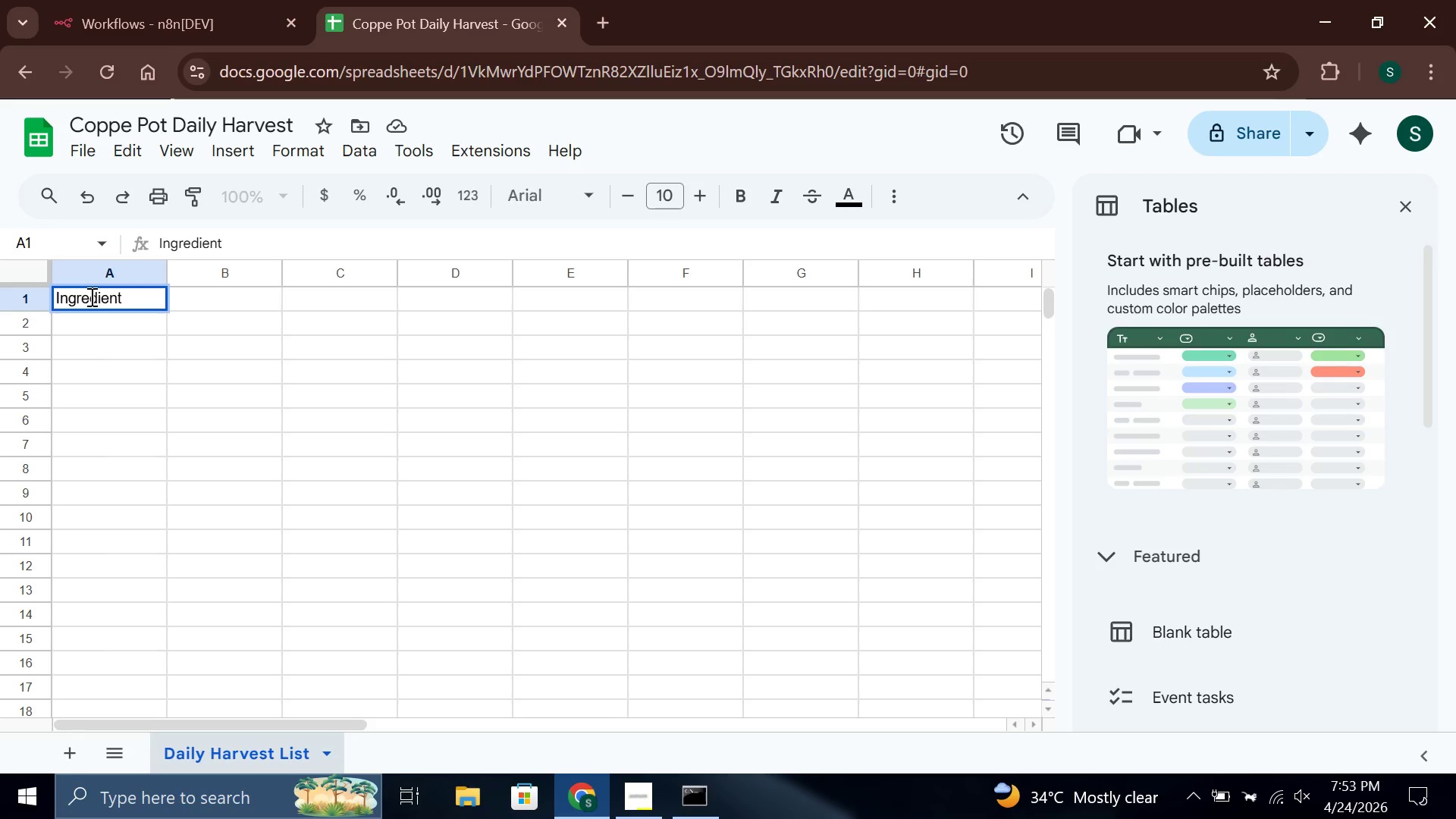 
key(Enter)
 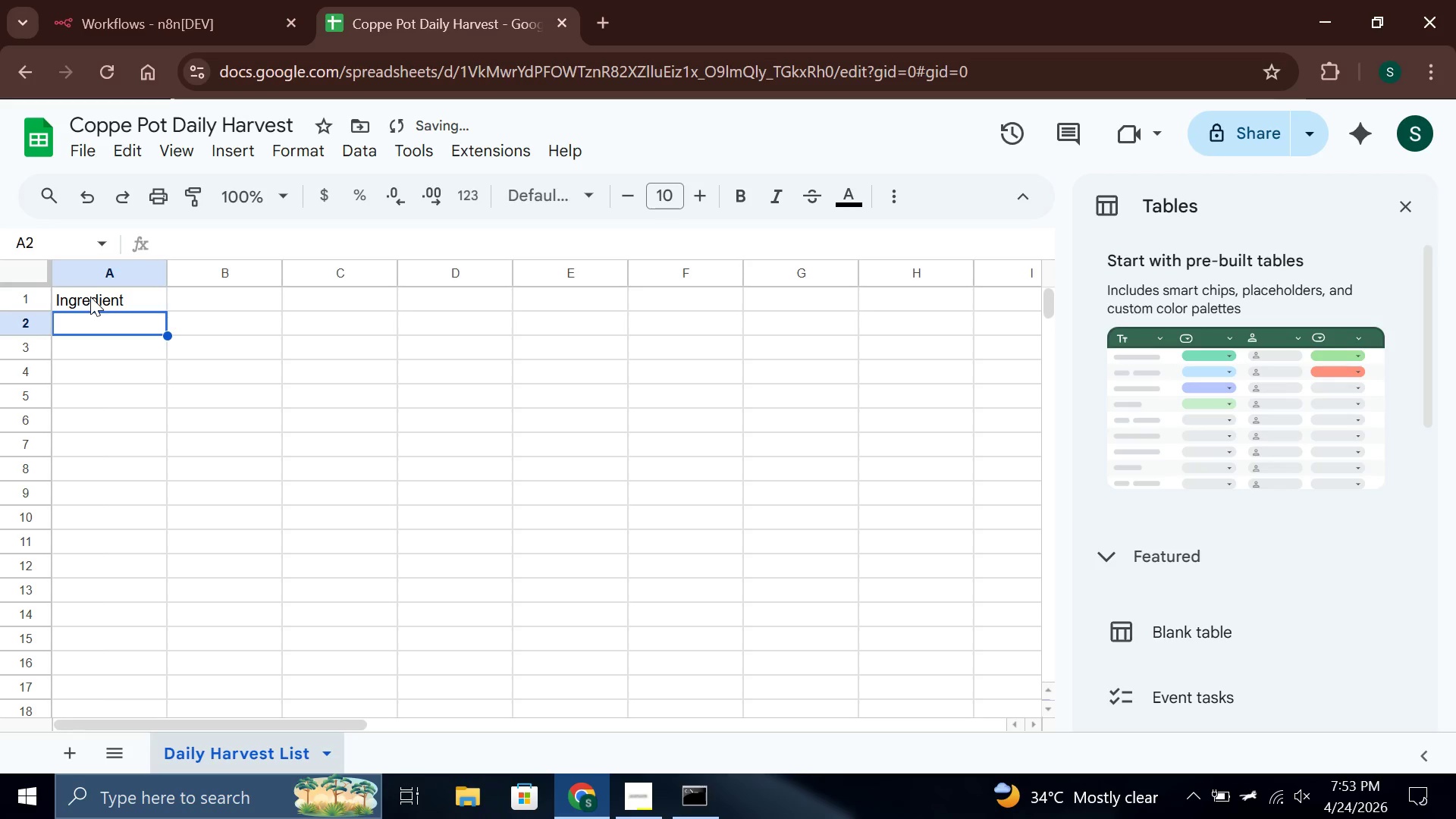 
key(ArrowRight)
 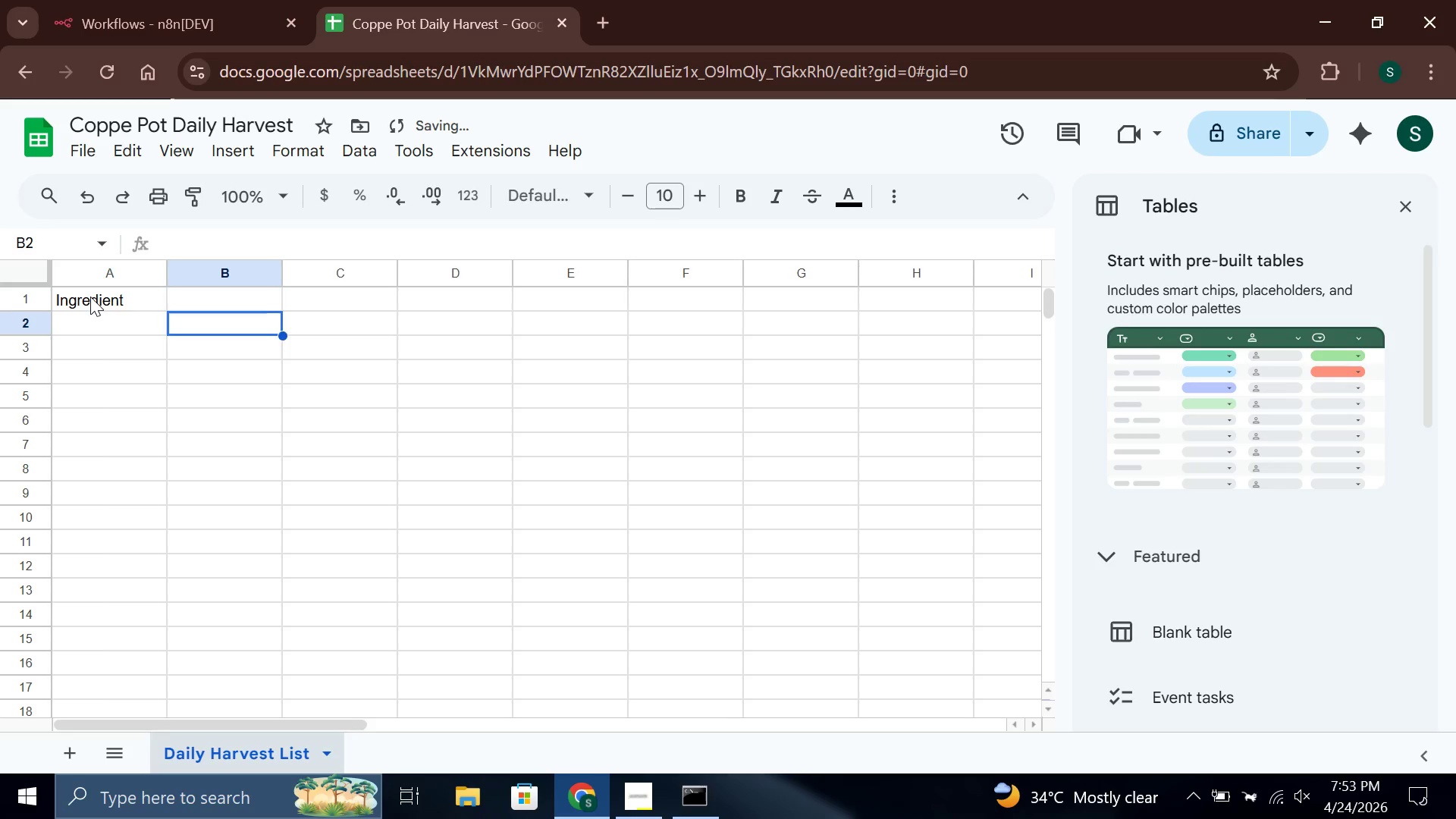 
key(ArrowUp)
 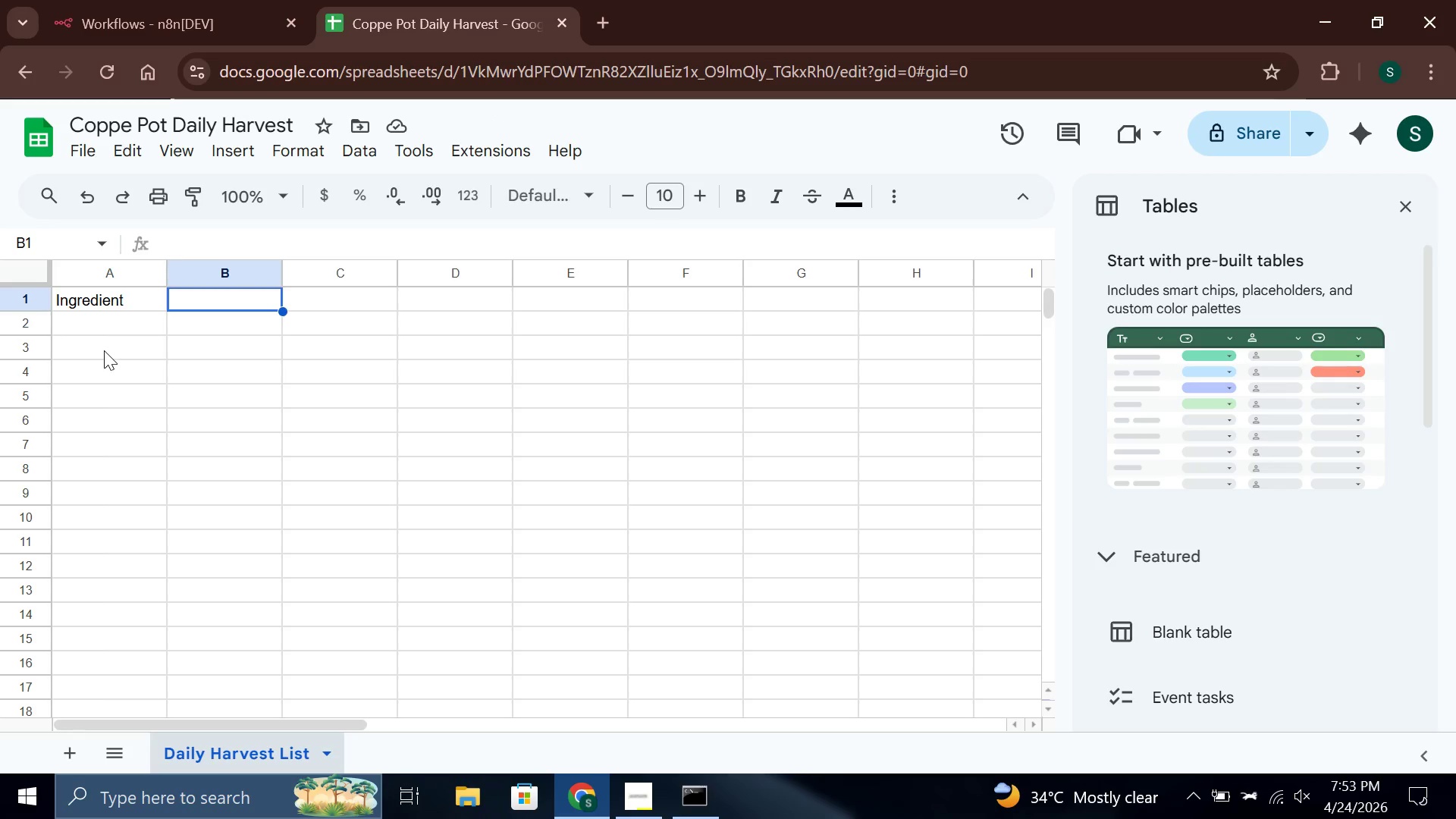 
wait(9.81)
 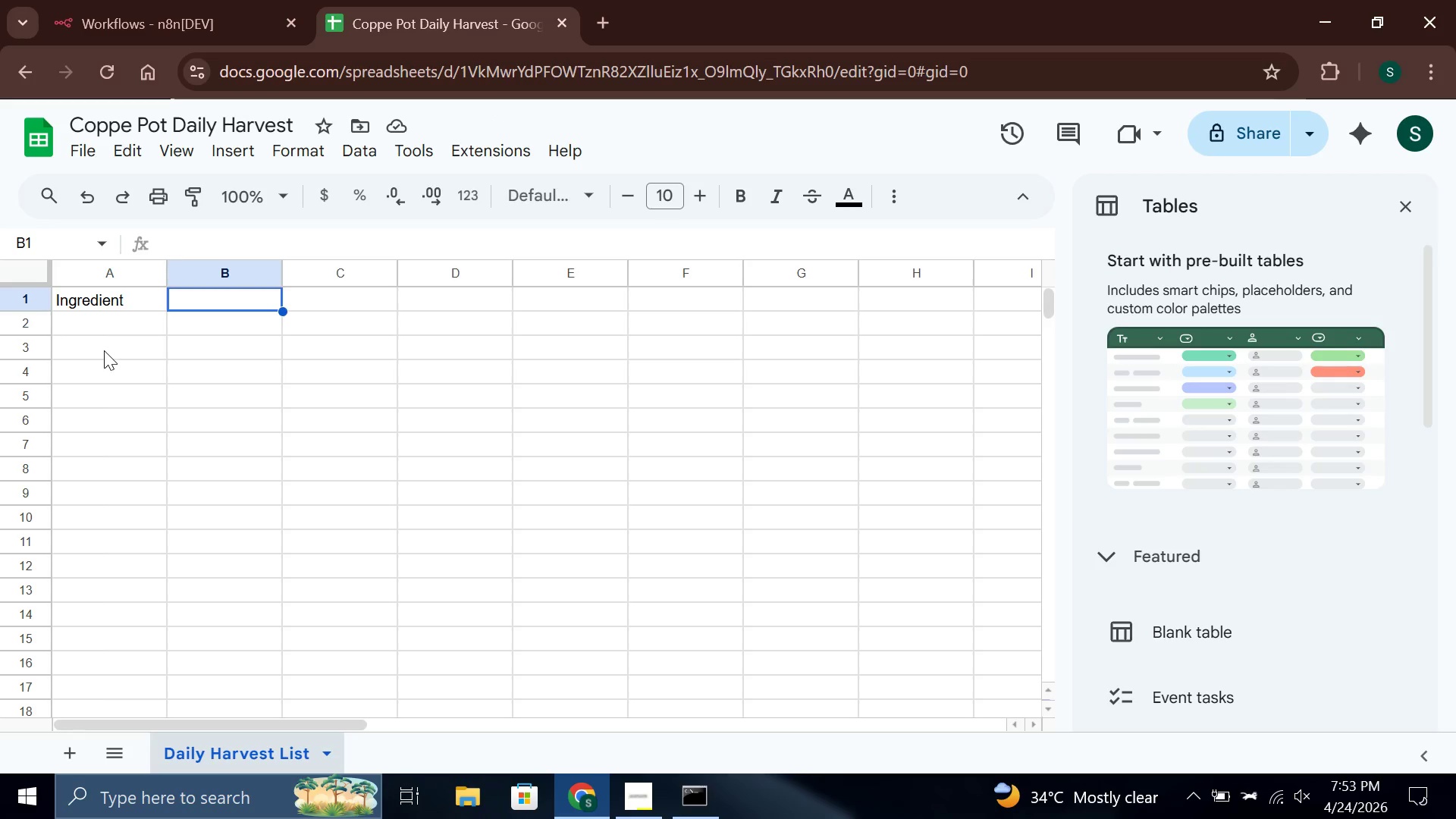 
key(Enter)
 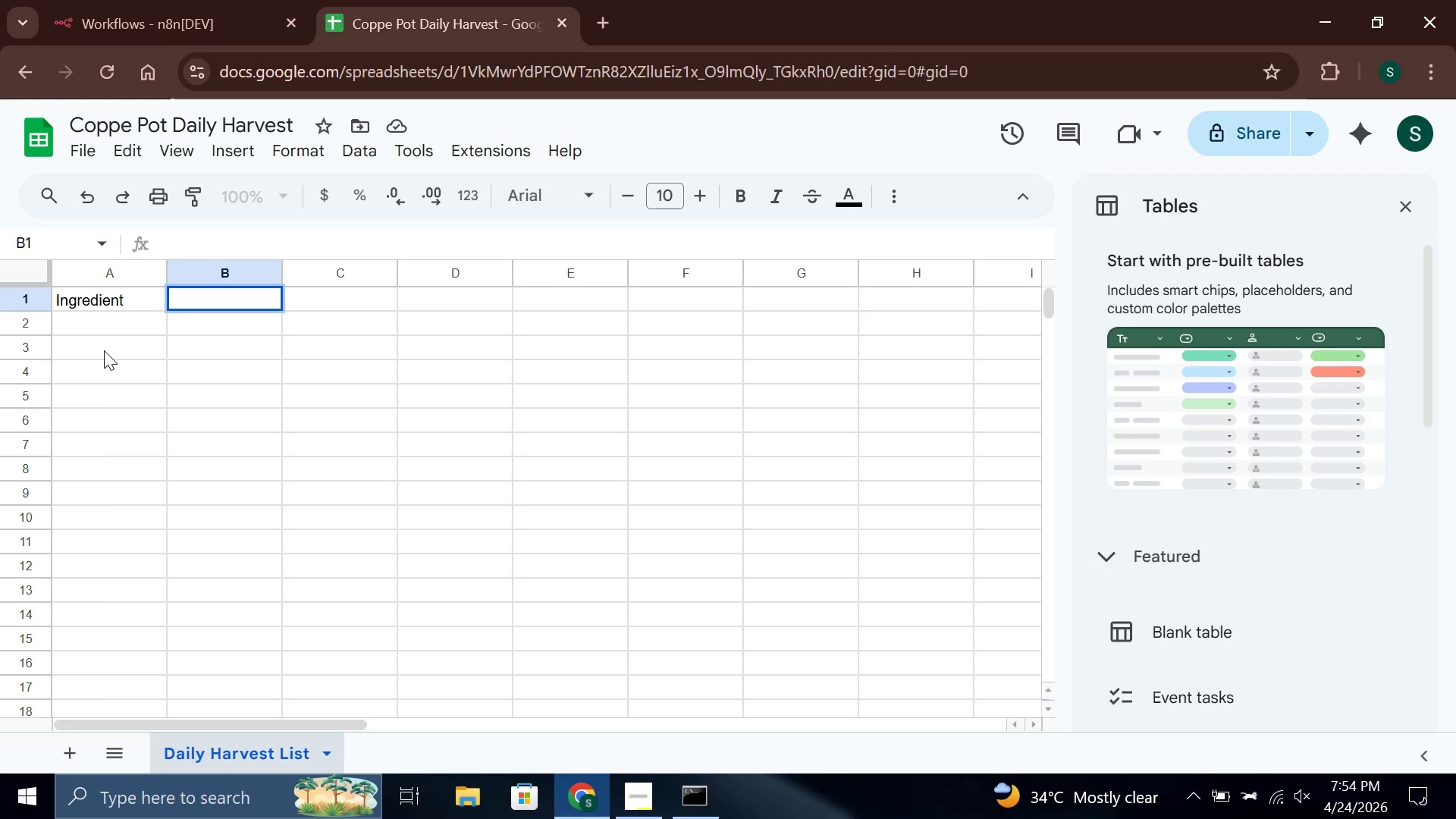 
type(Category)
 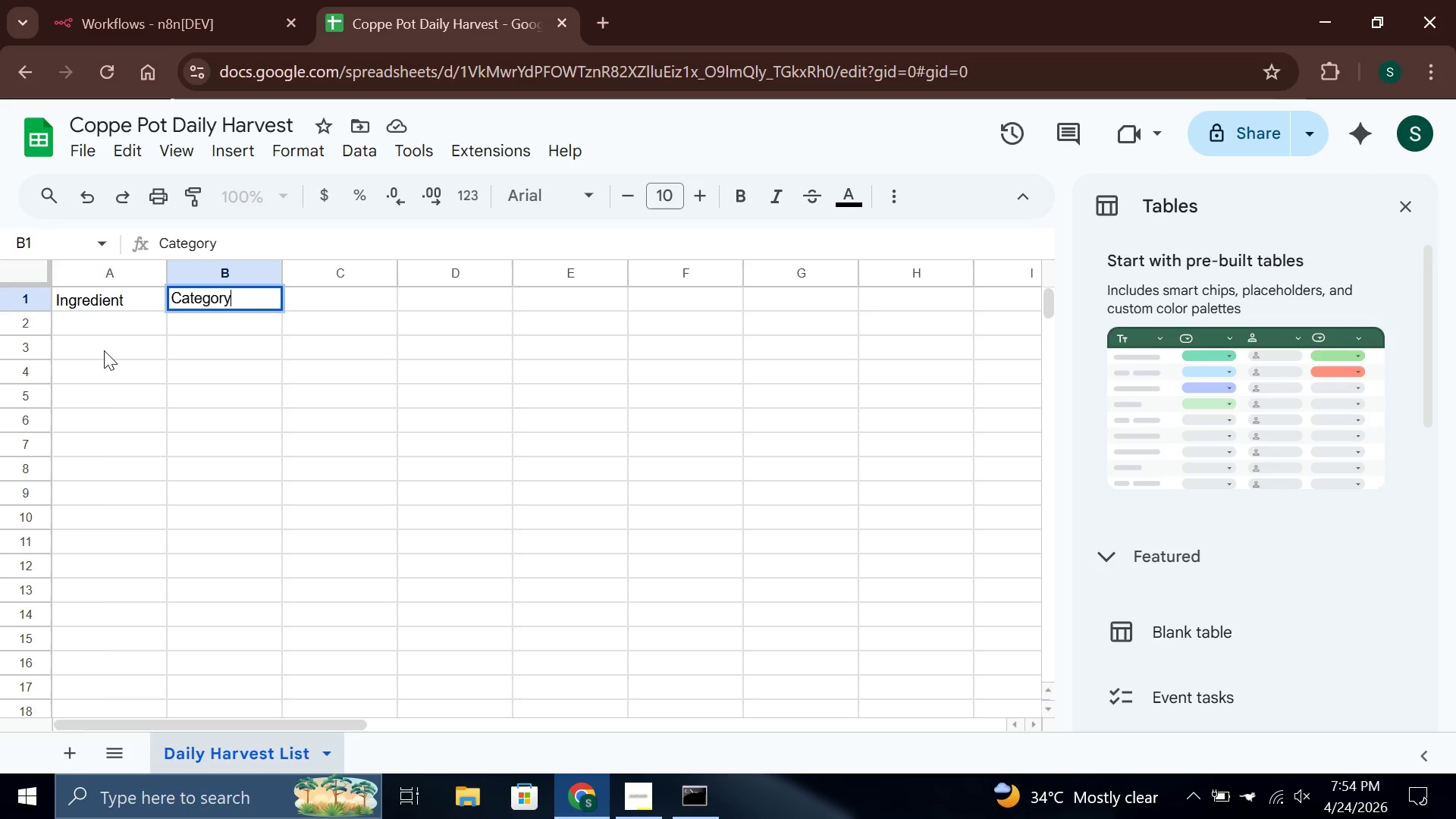 
key(Enter)
 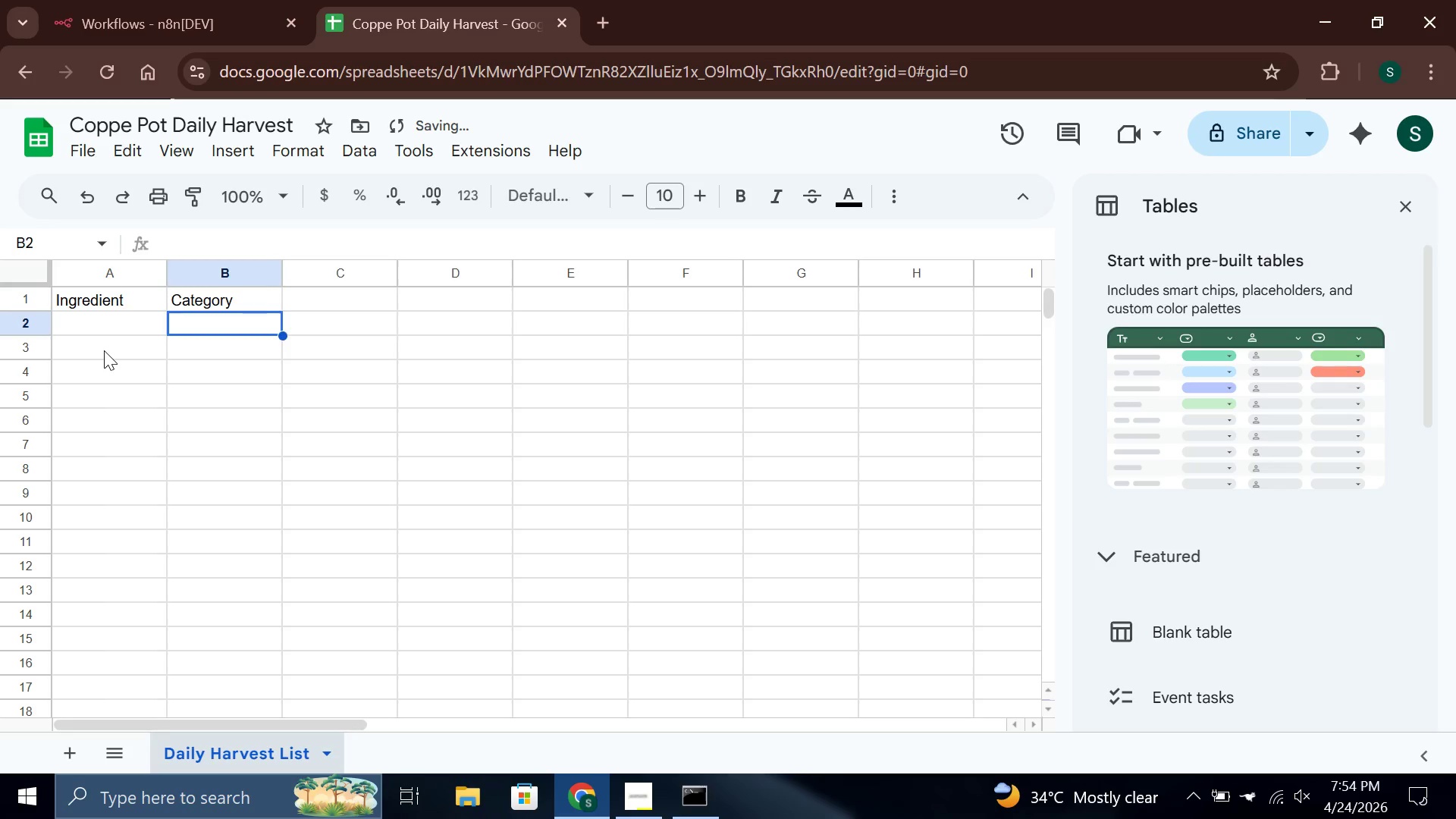 
key(ArrowRight)
 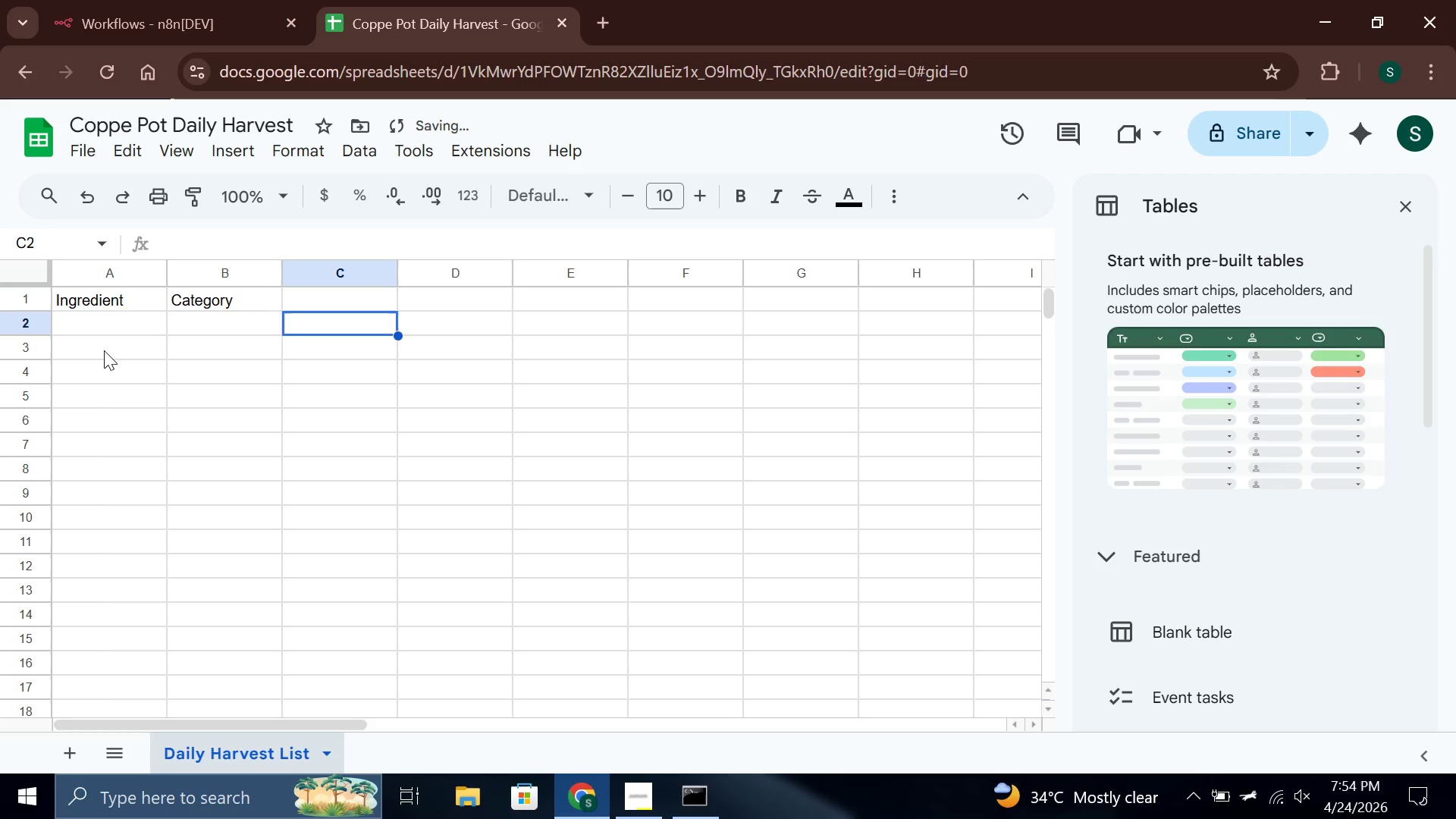 
key(ArrowUp)
 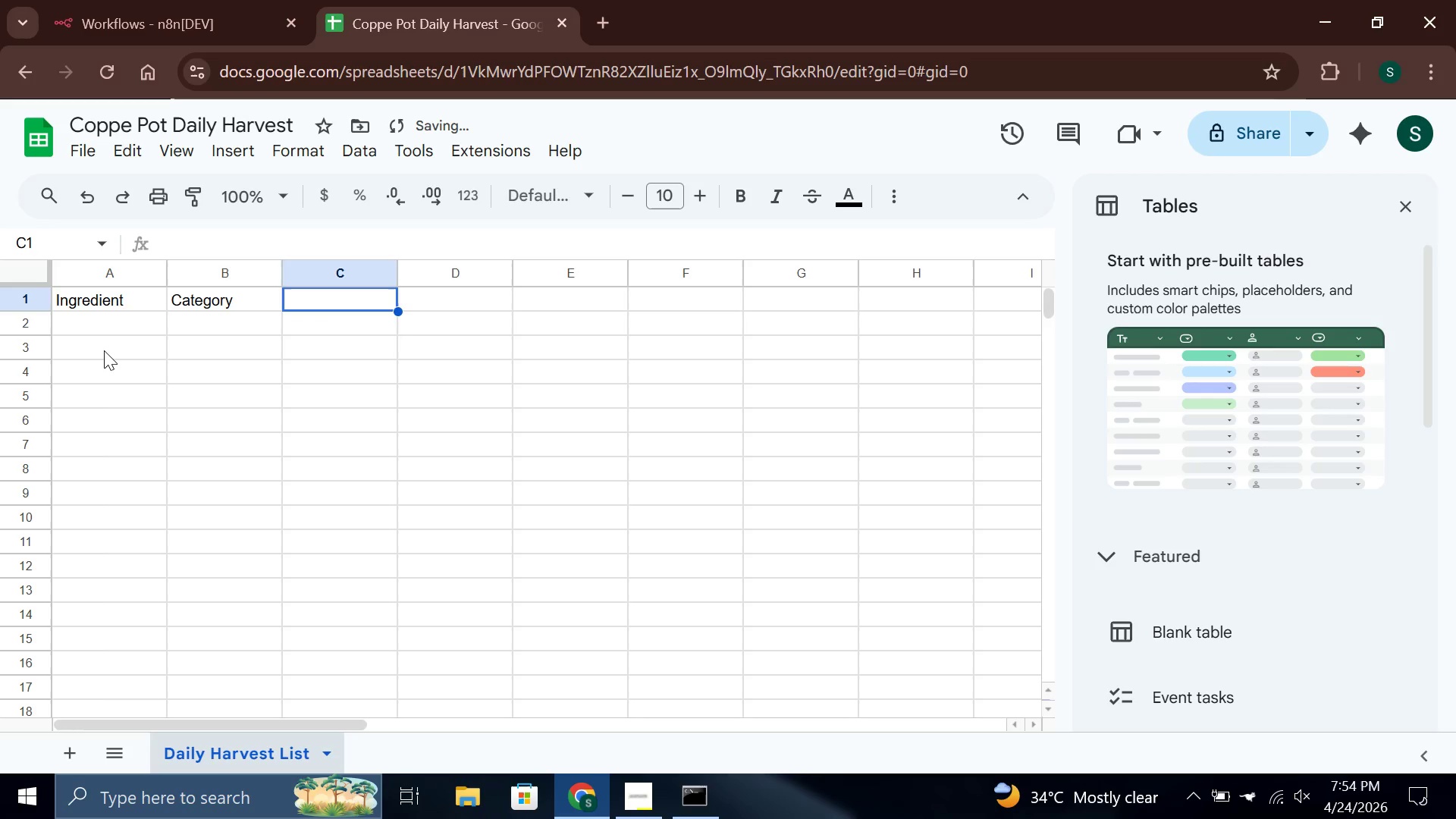 
key(Enter)
 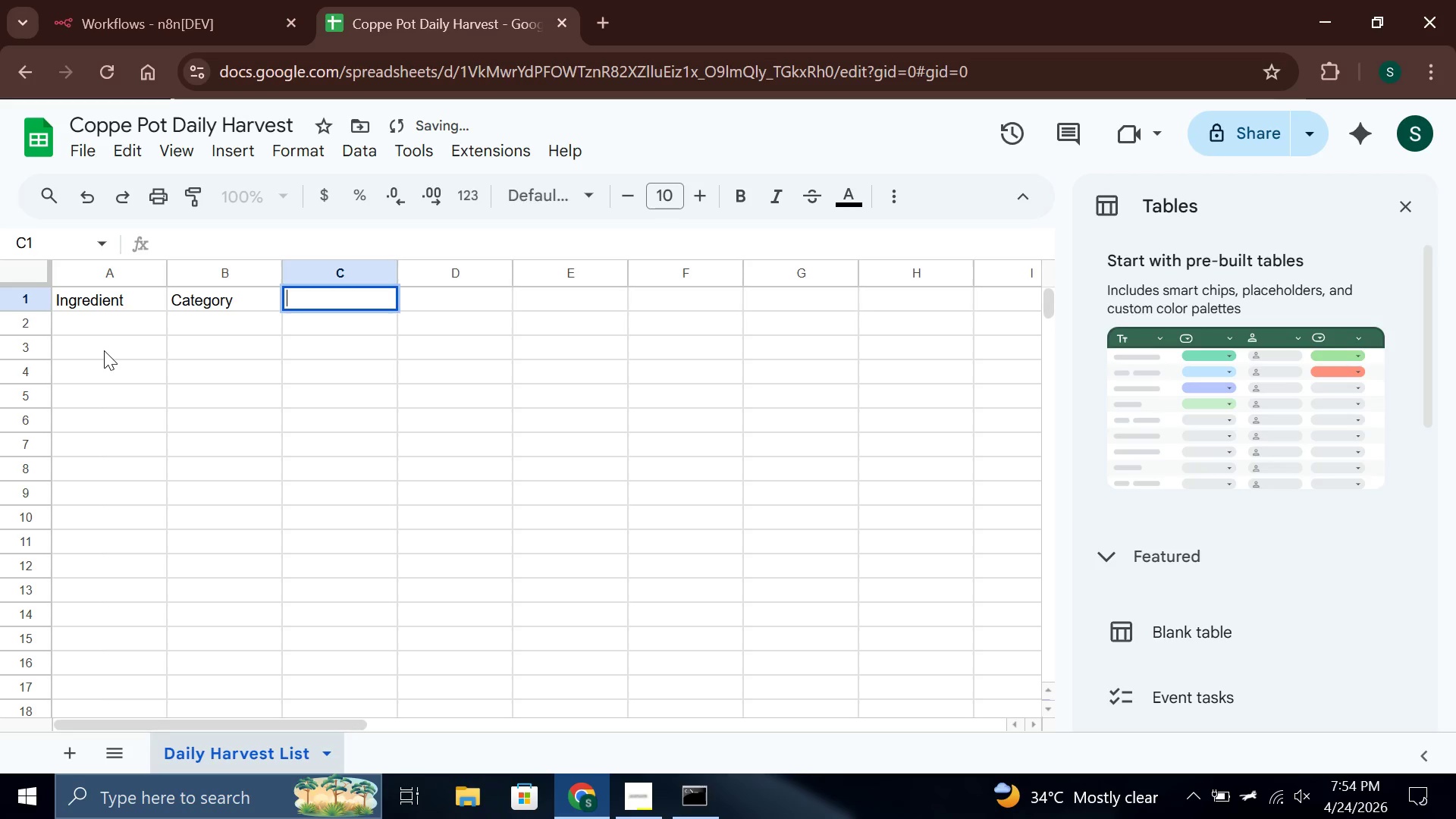 
type(Sa)
key(Backspace)
type(tatus)
 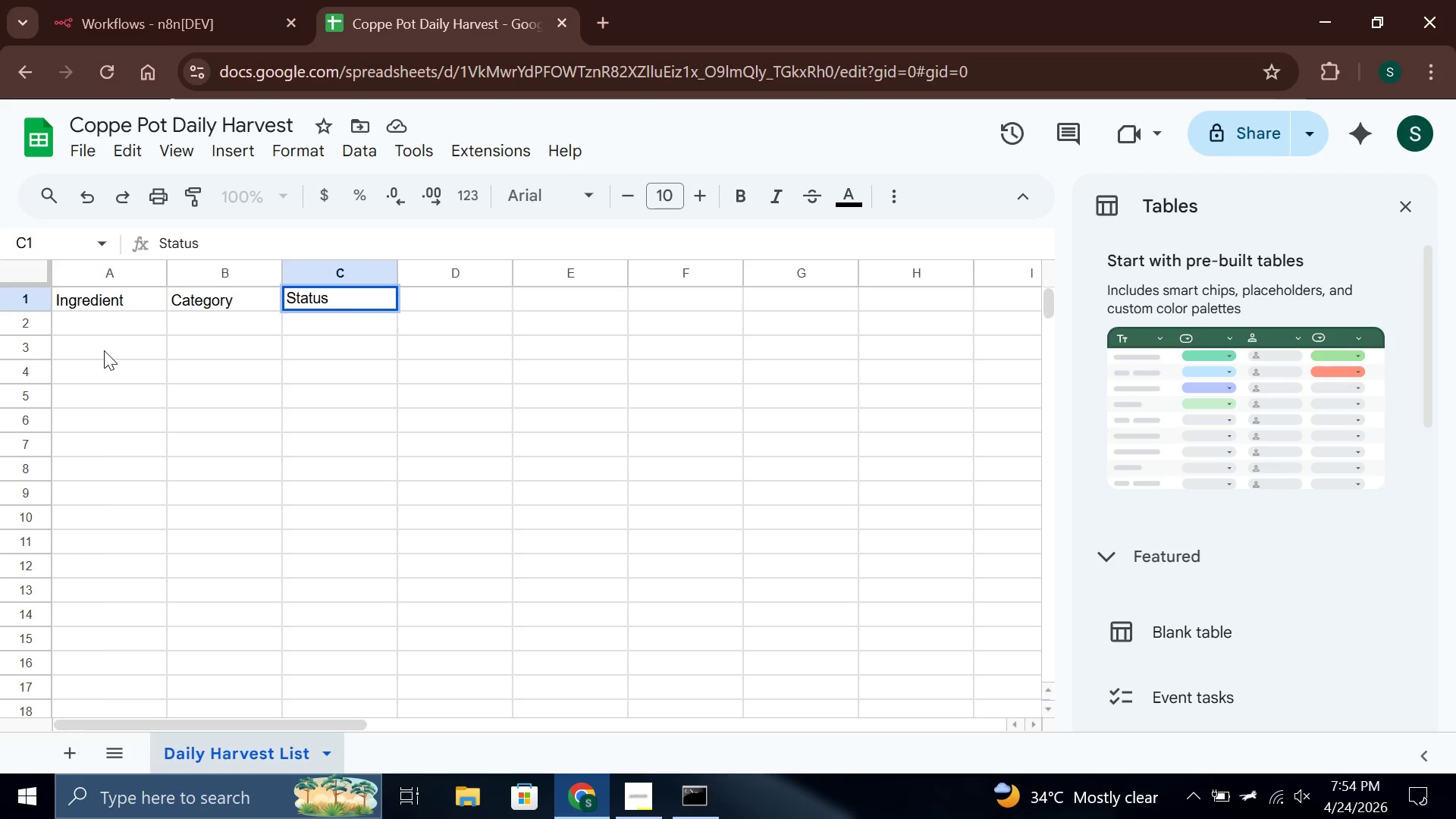 
key(Enter)
 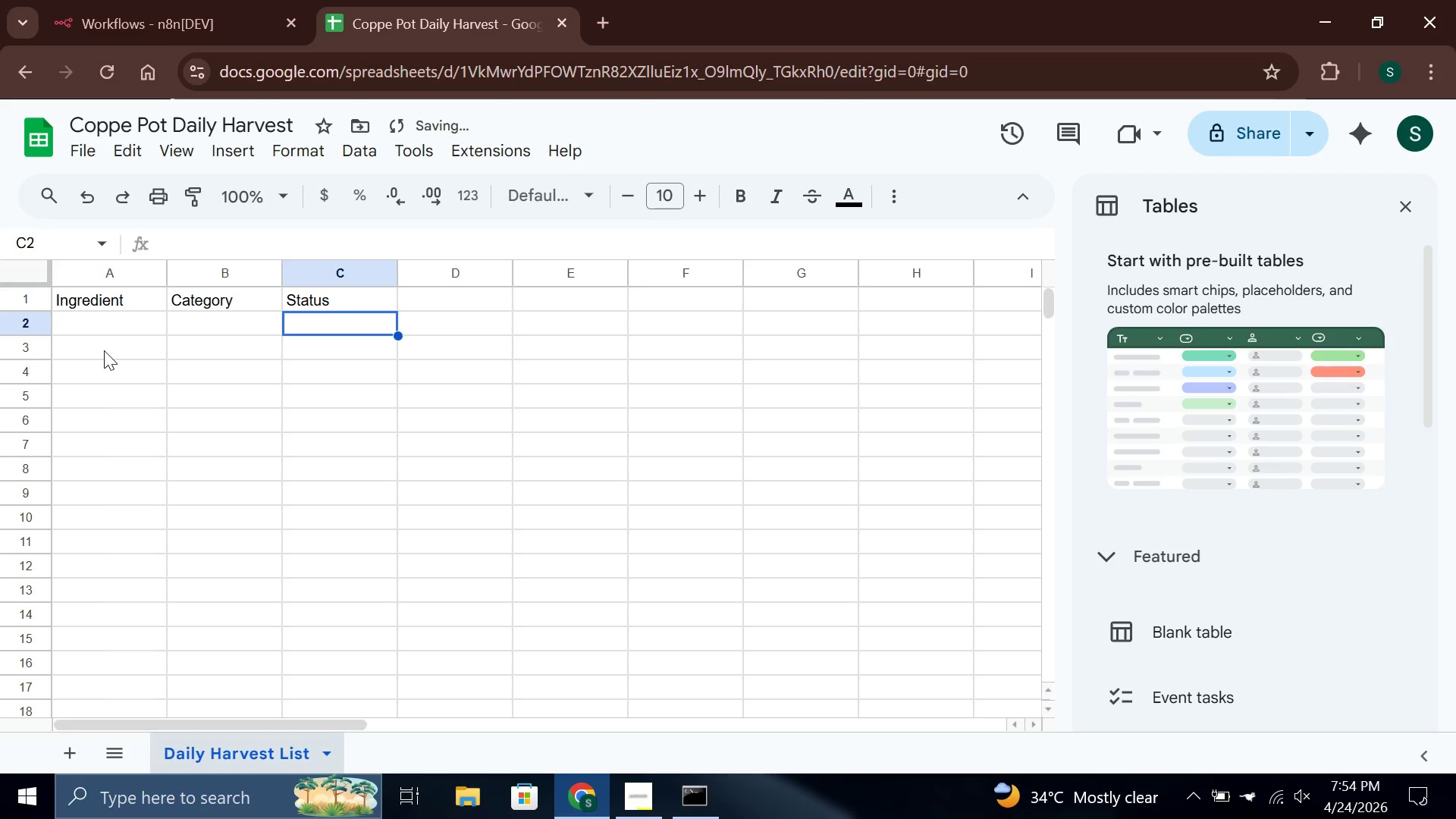 
key(ArrowRight)
 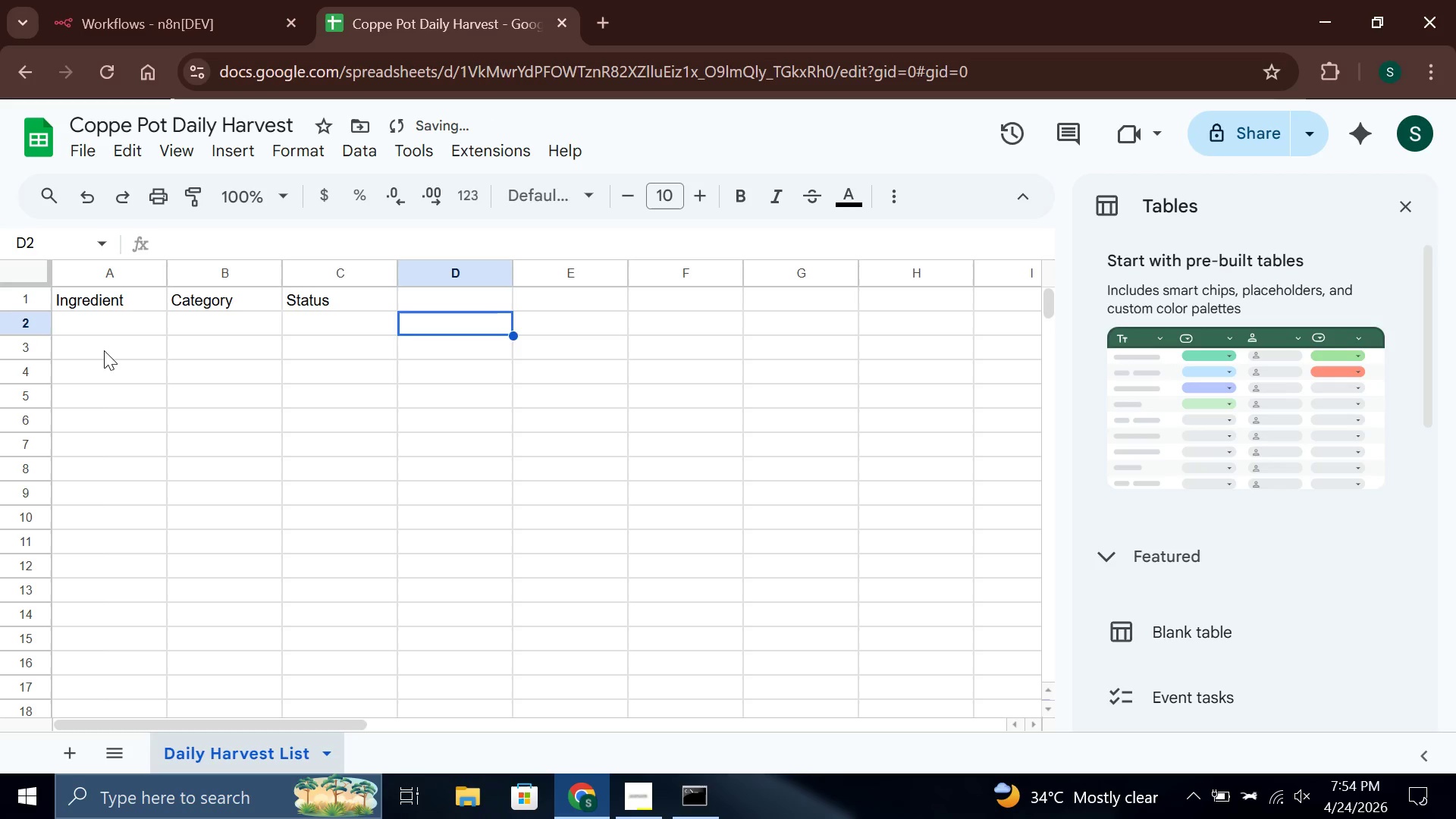 
key(ArrowUp)
 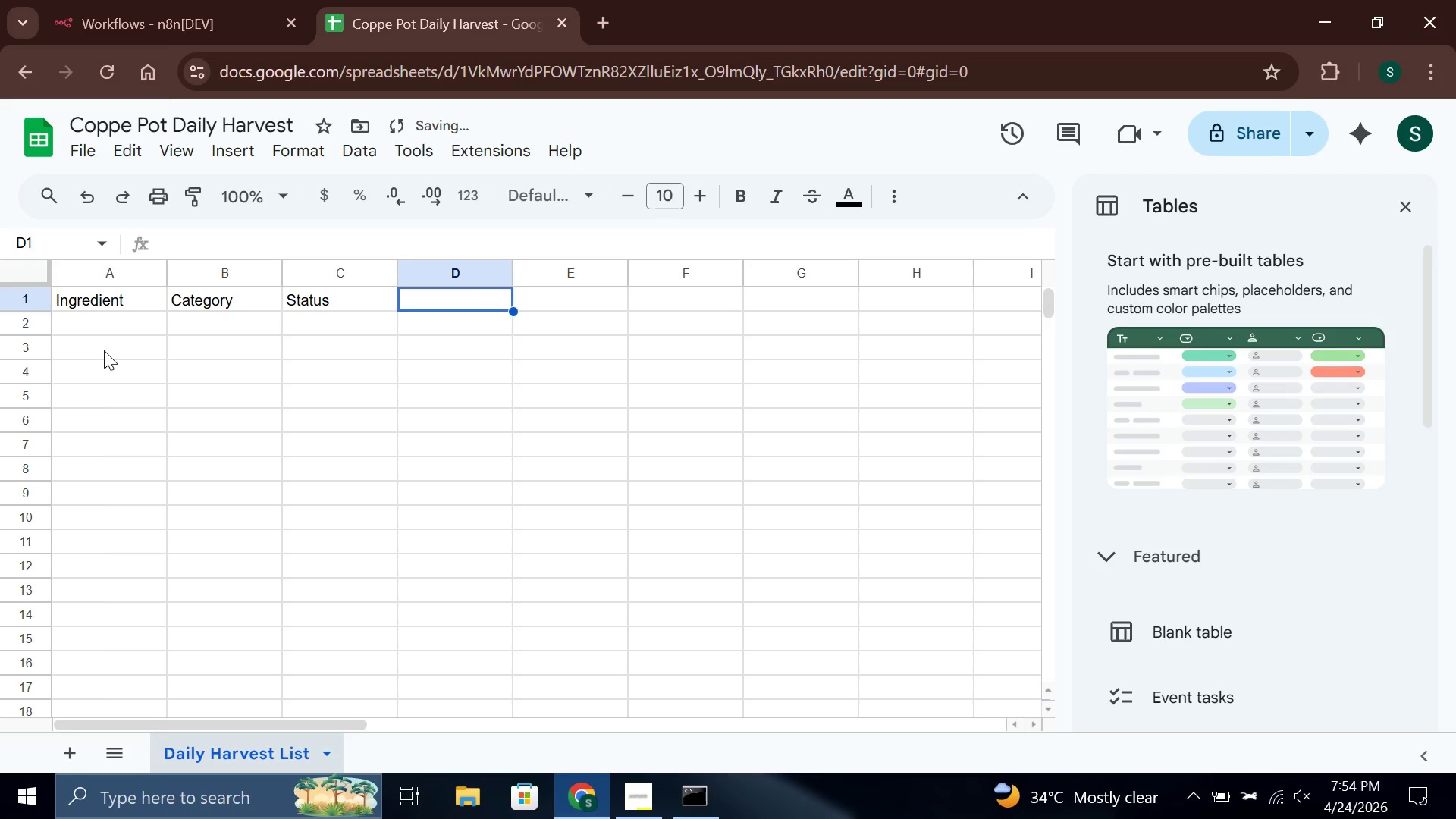 
key(Enter)
 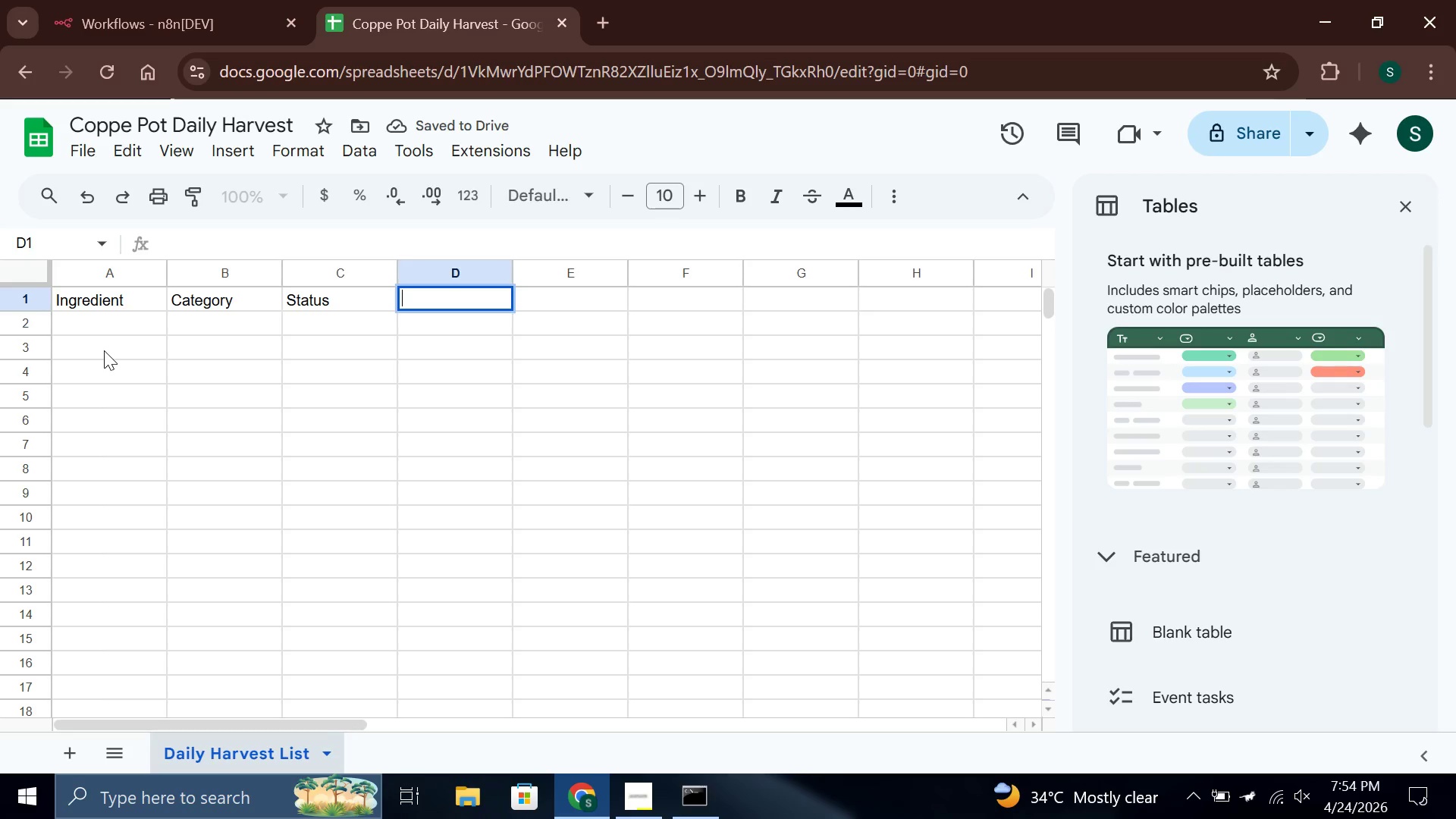 
type(Notes)
 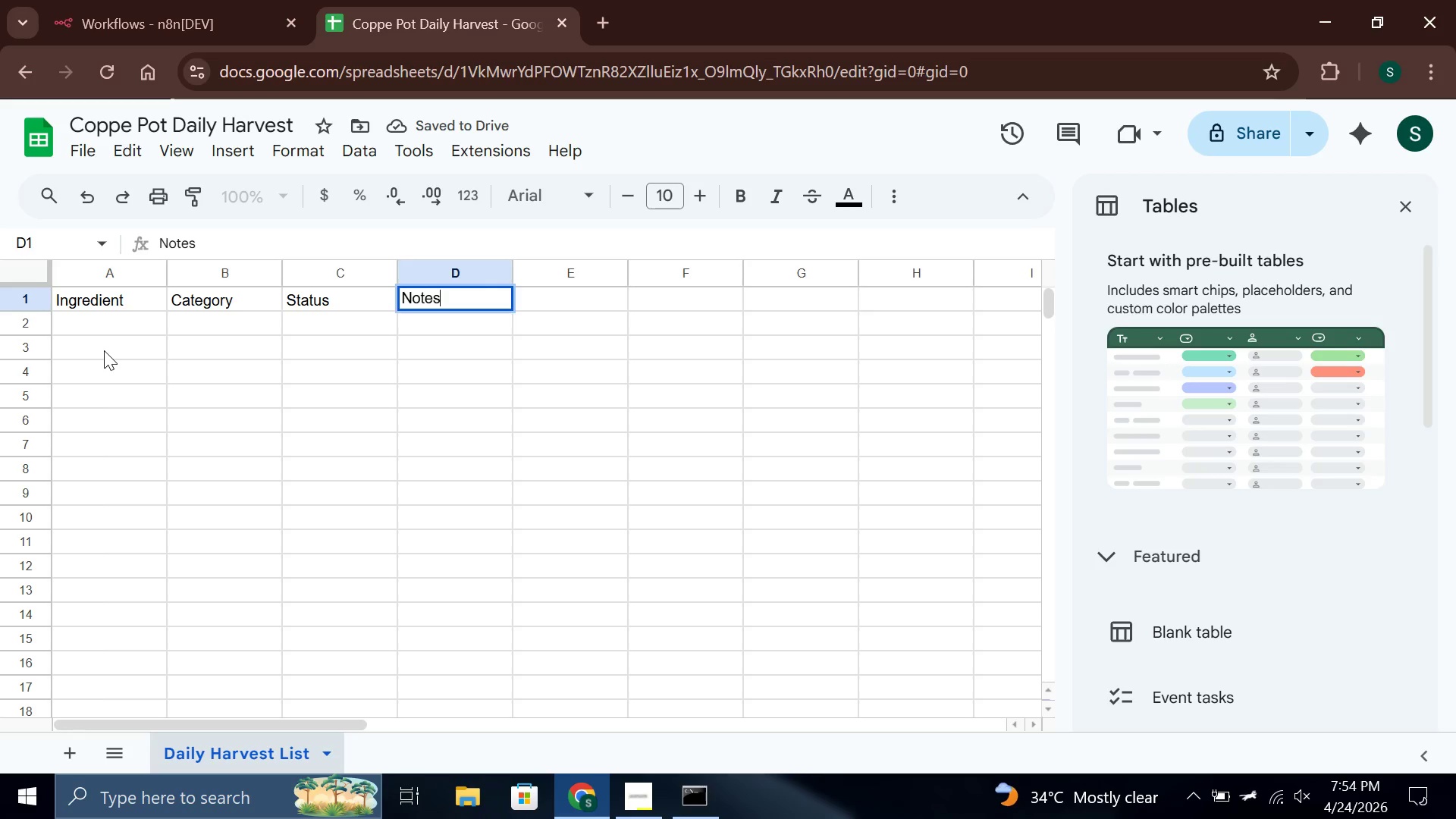 
key(Enter)
 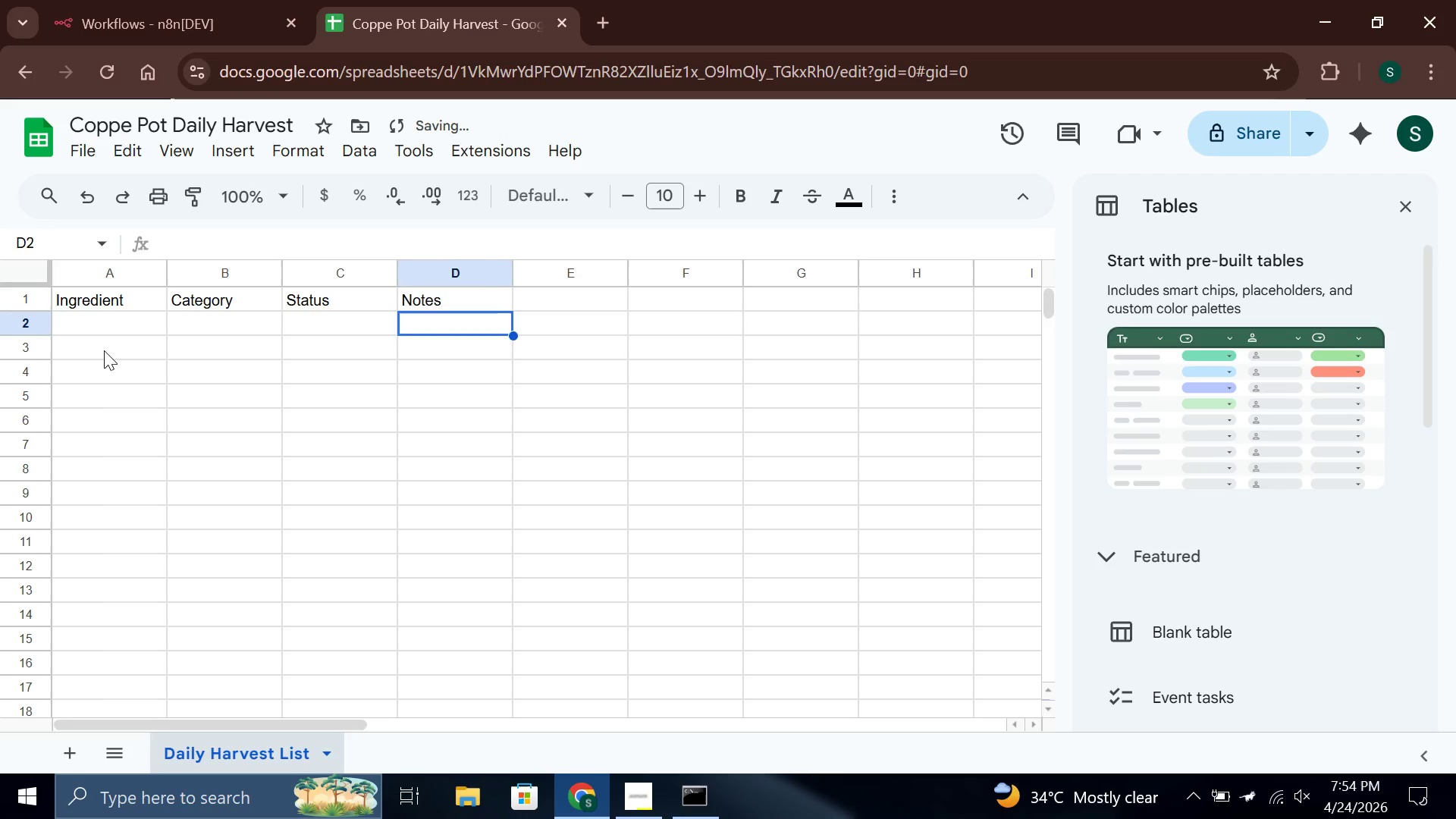 
key(ArrowRight)
 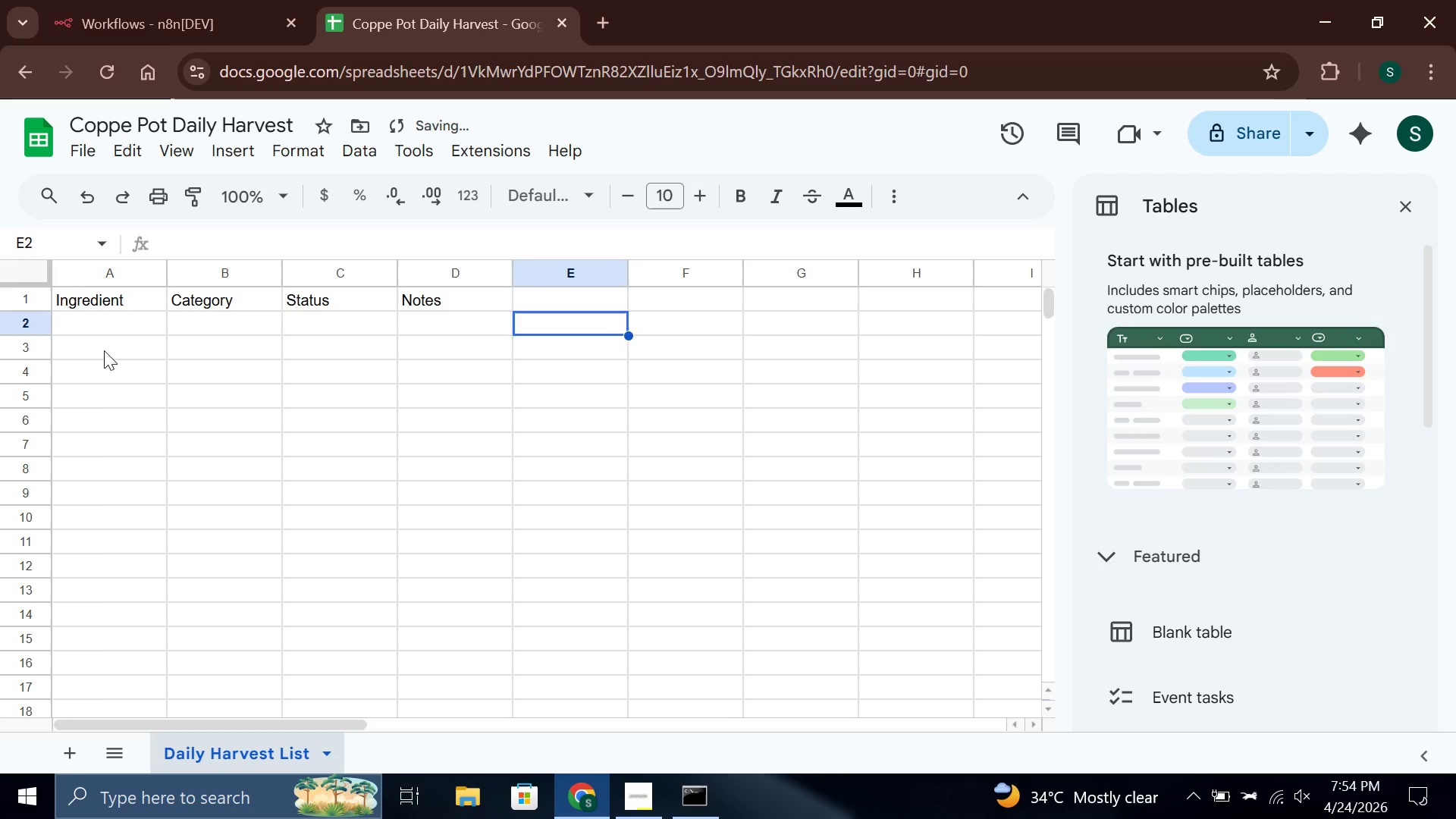 
key(ArrowUp)
 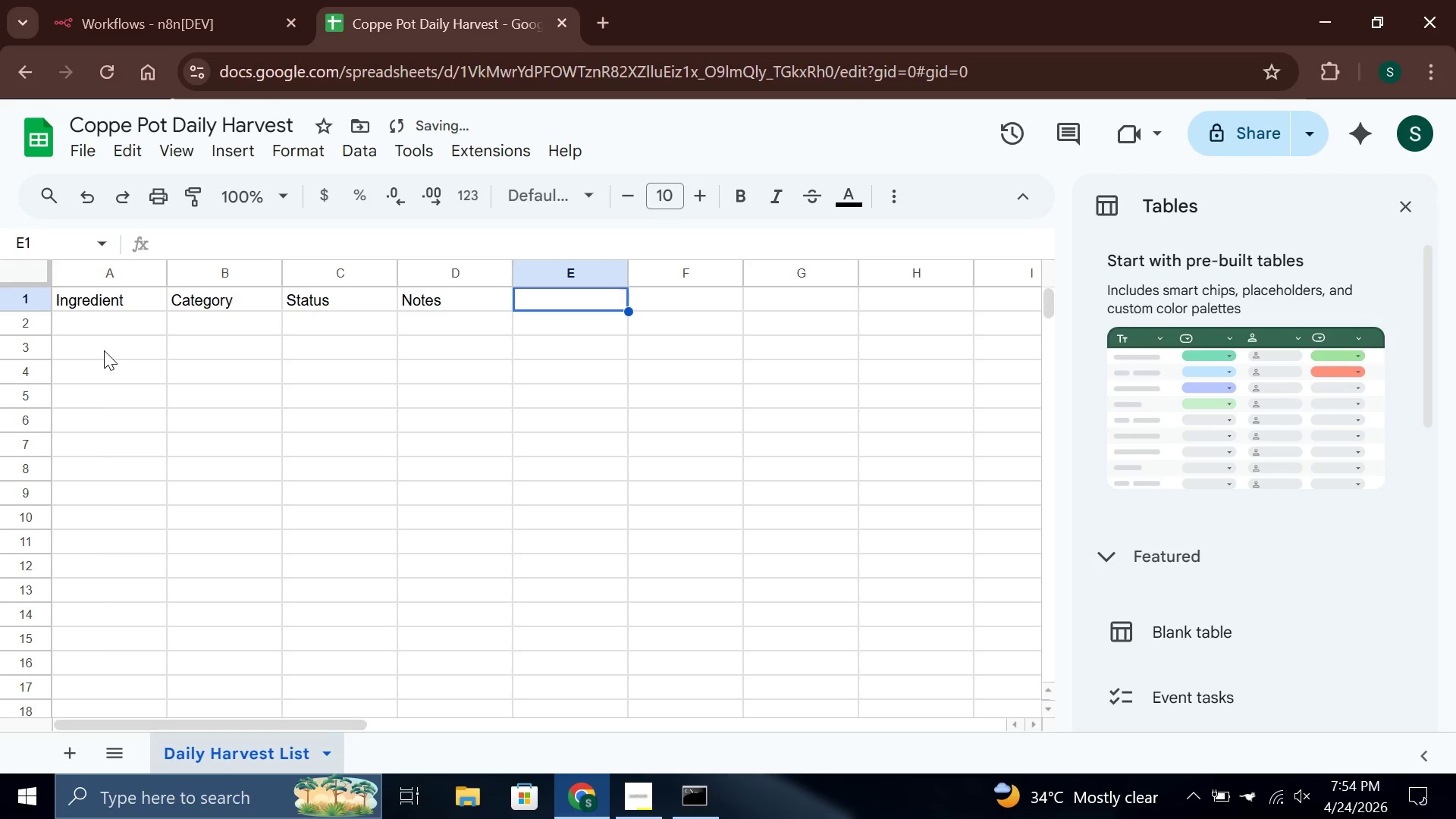 
key(Enter)
 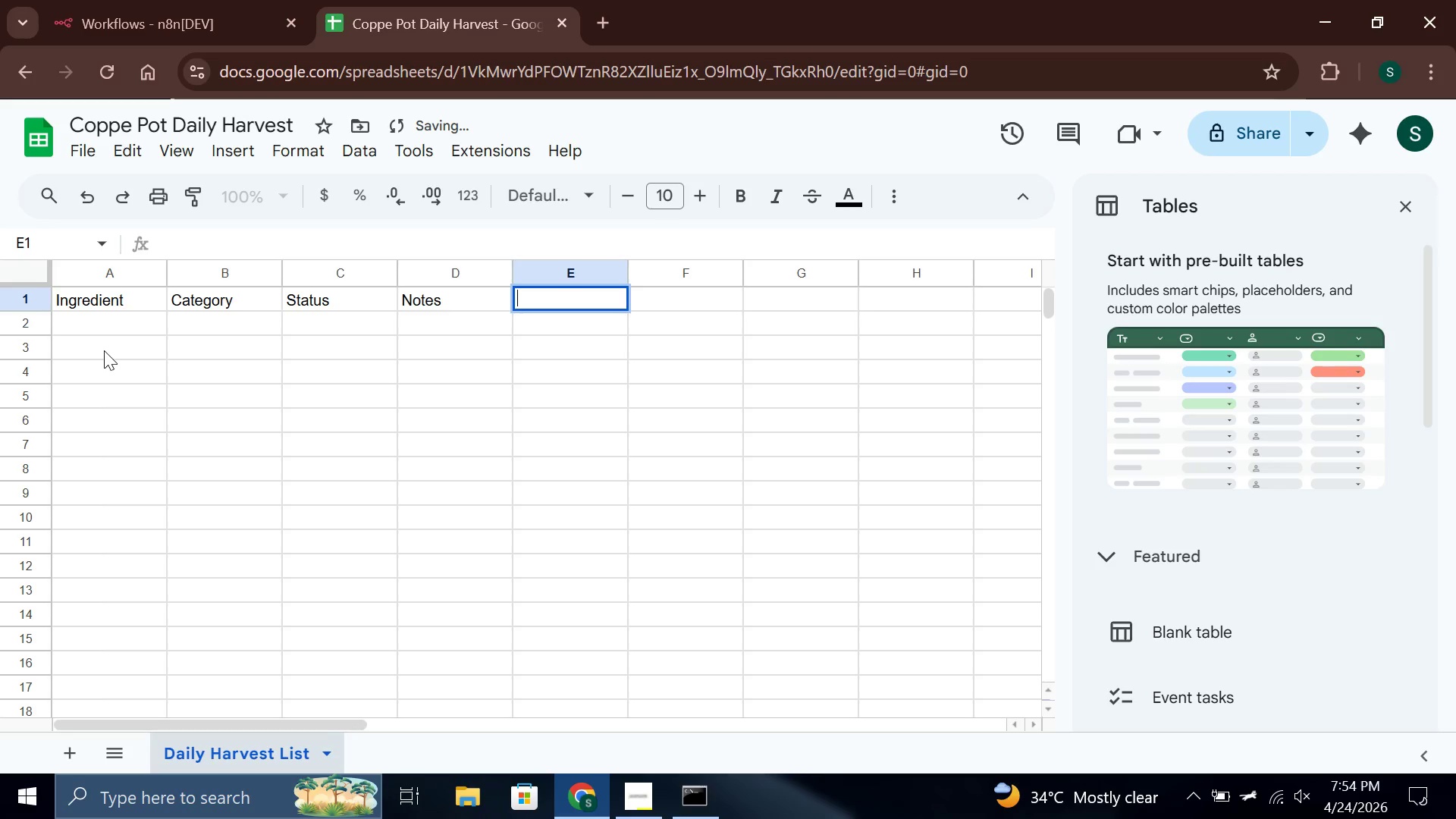 
type(Suo)
key(Backspace)
type(pplies)
key(Backspace)
type(r)
 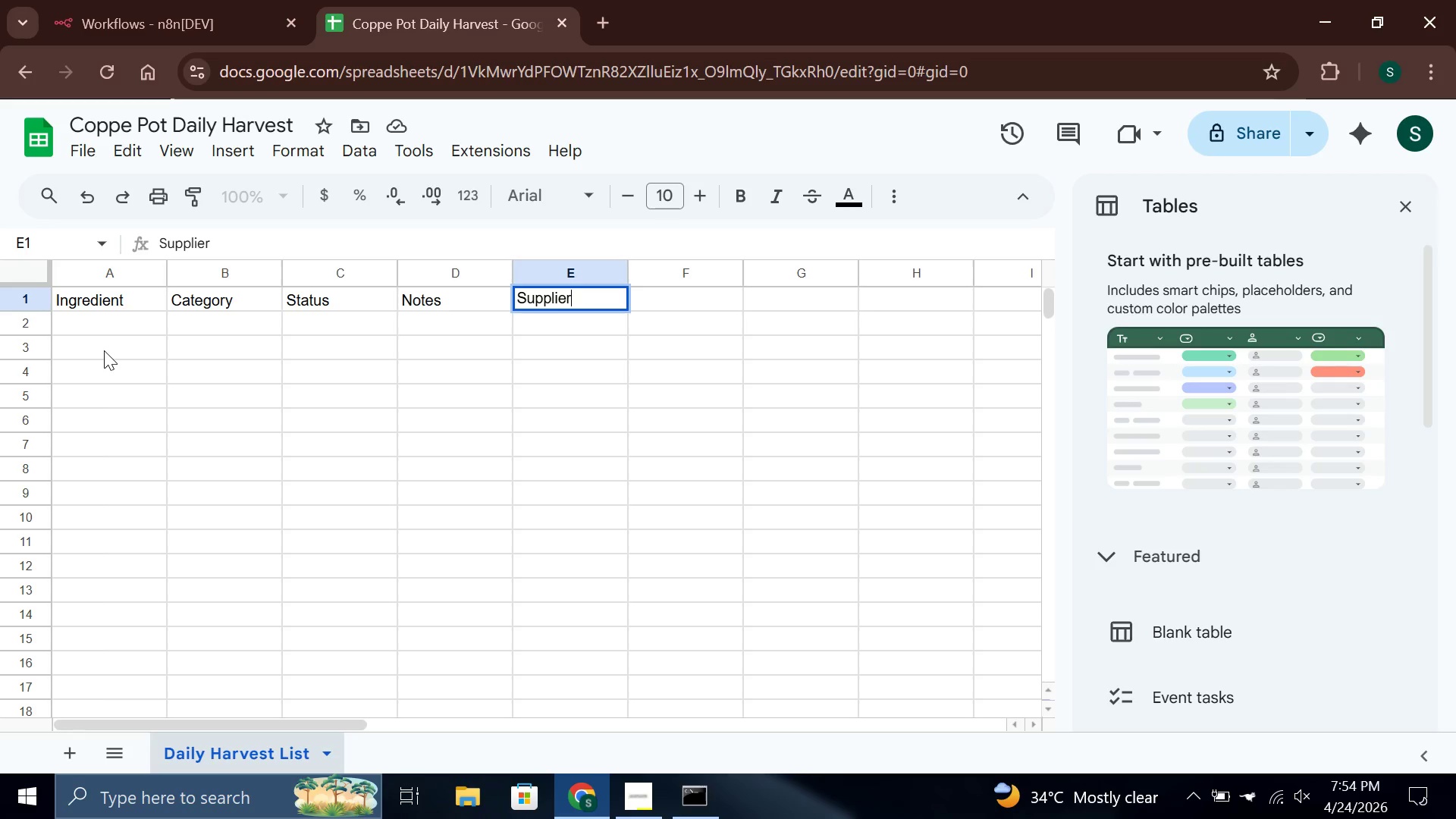 
wait(10.74)
 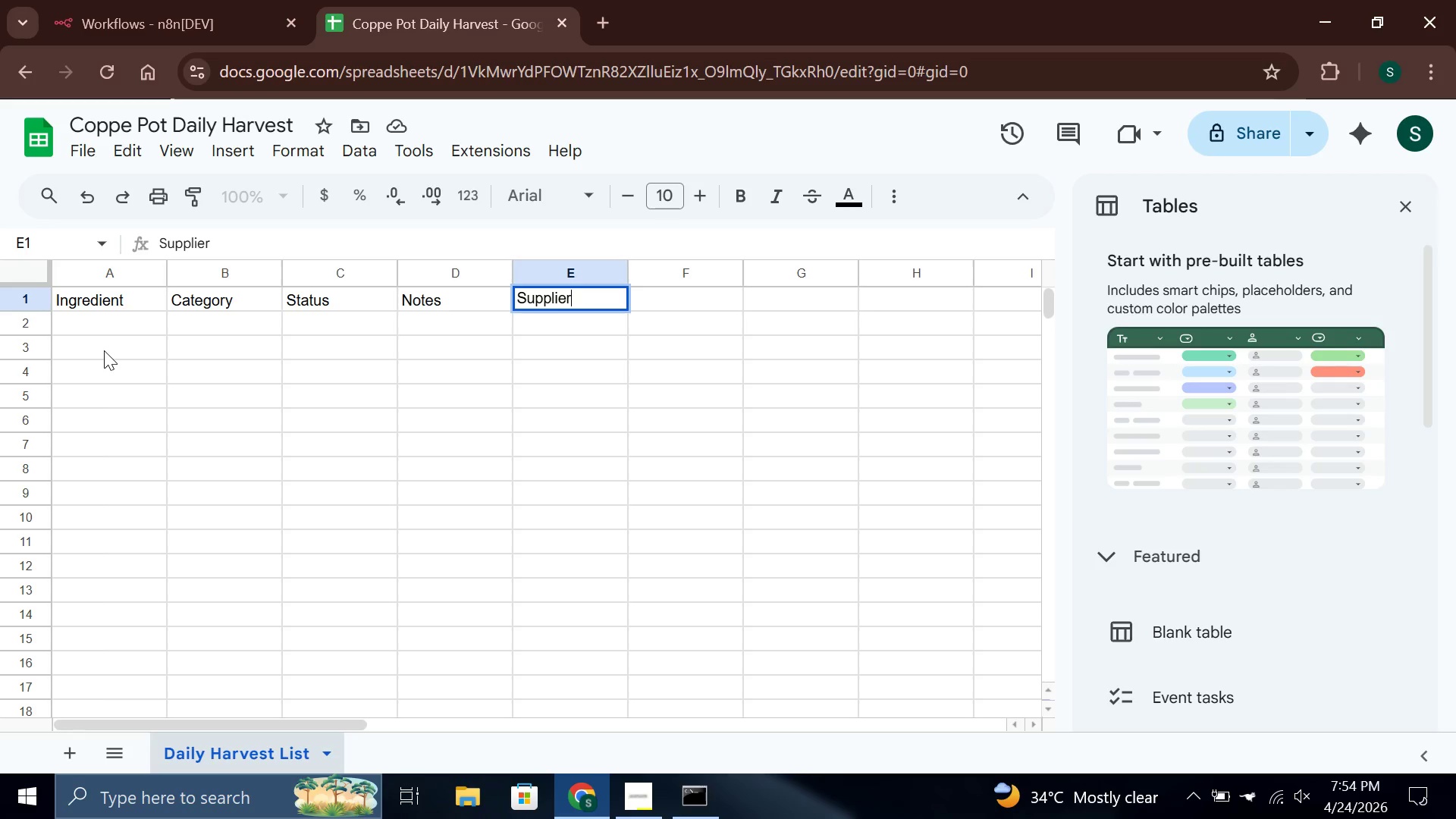 
key(Enter)
 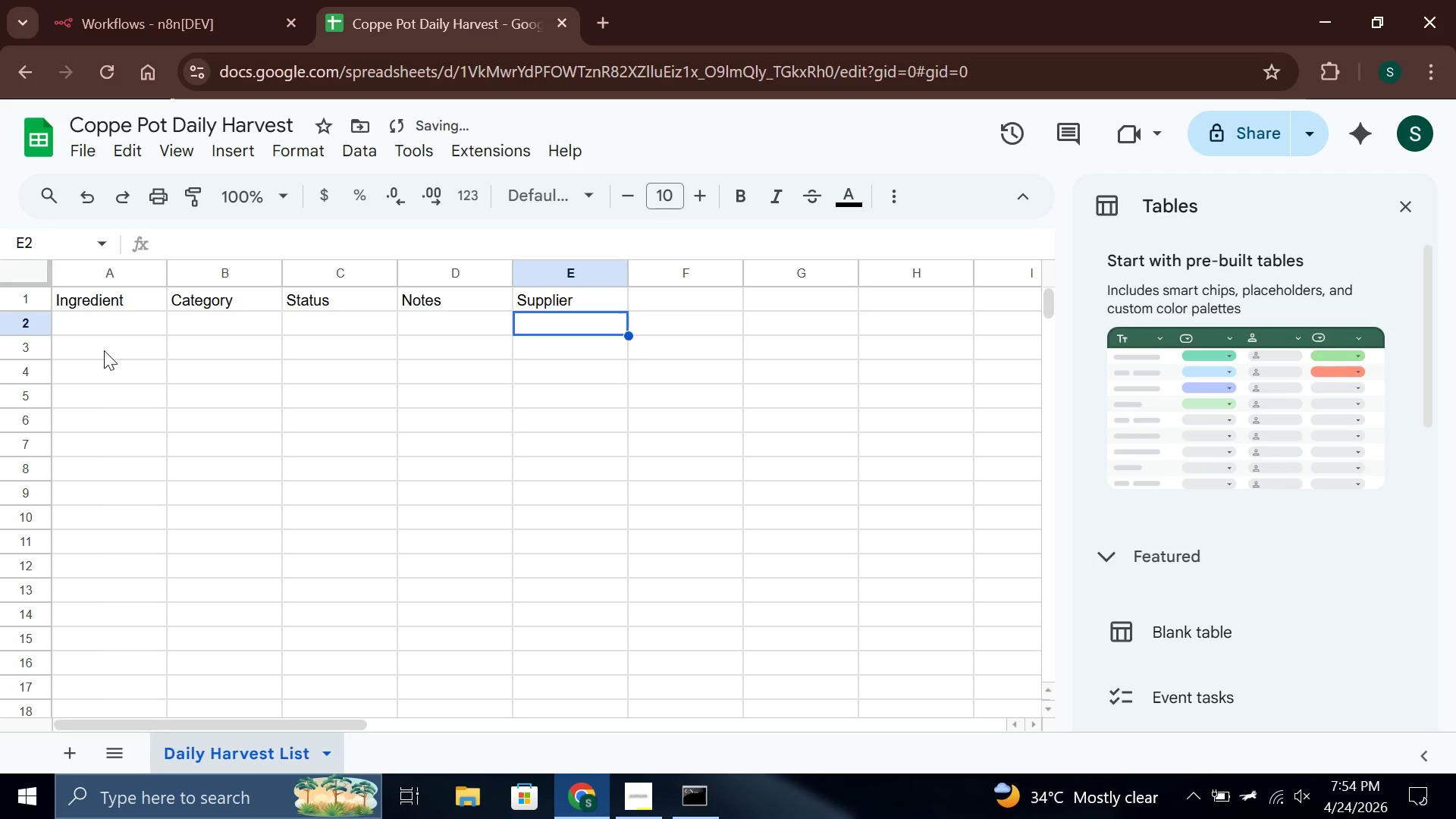 
key(ArrowRight)
 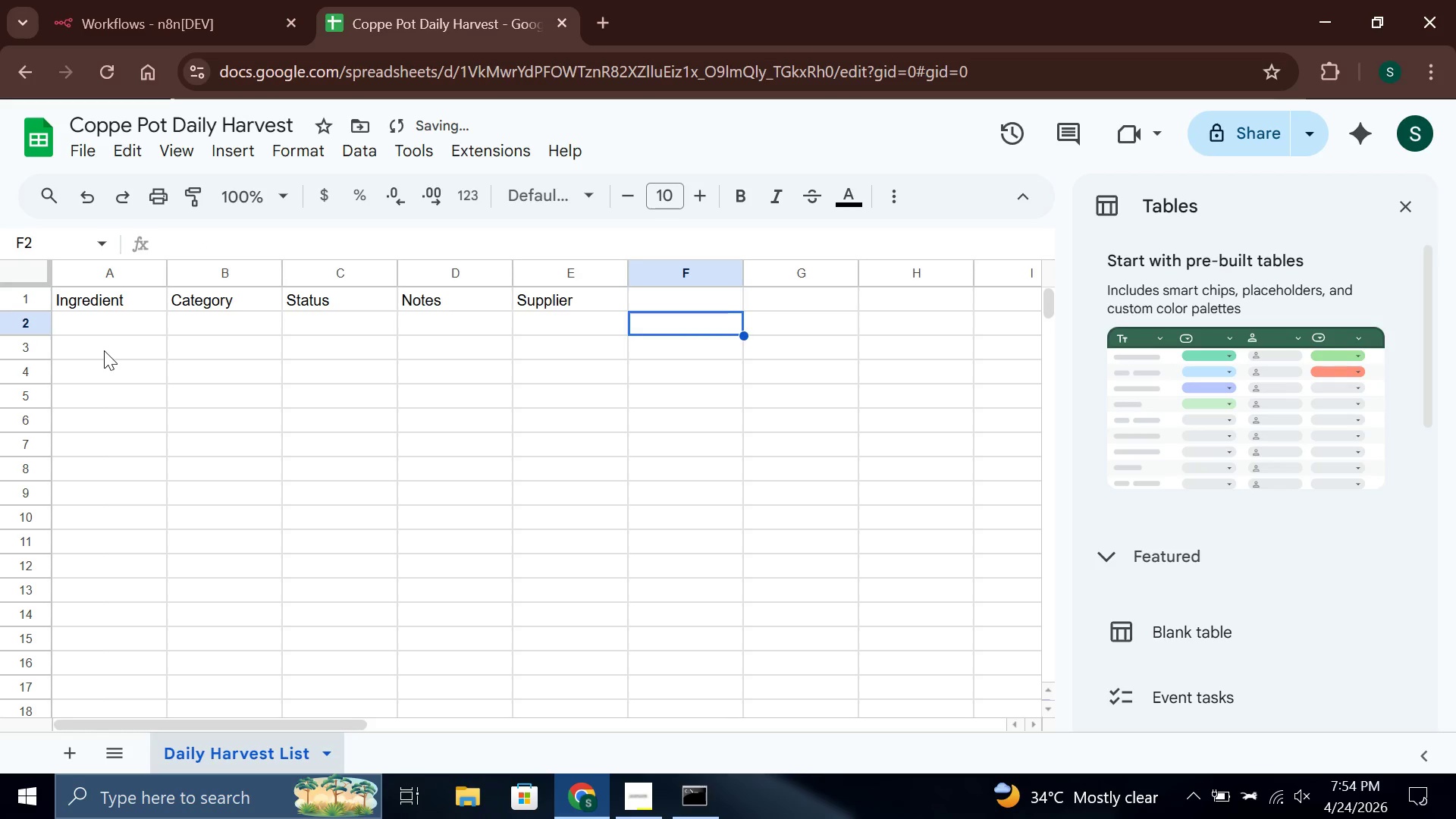 
key(ArrowUp)
 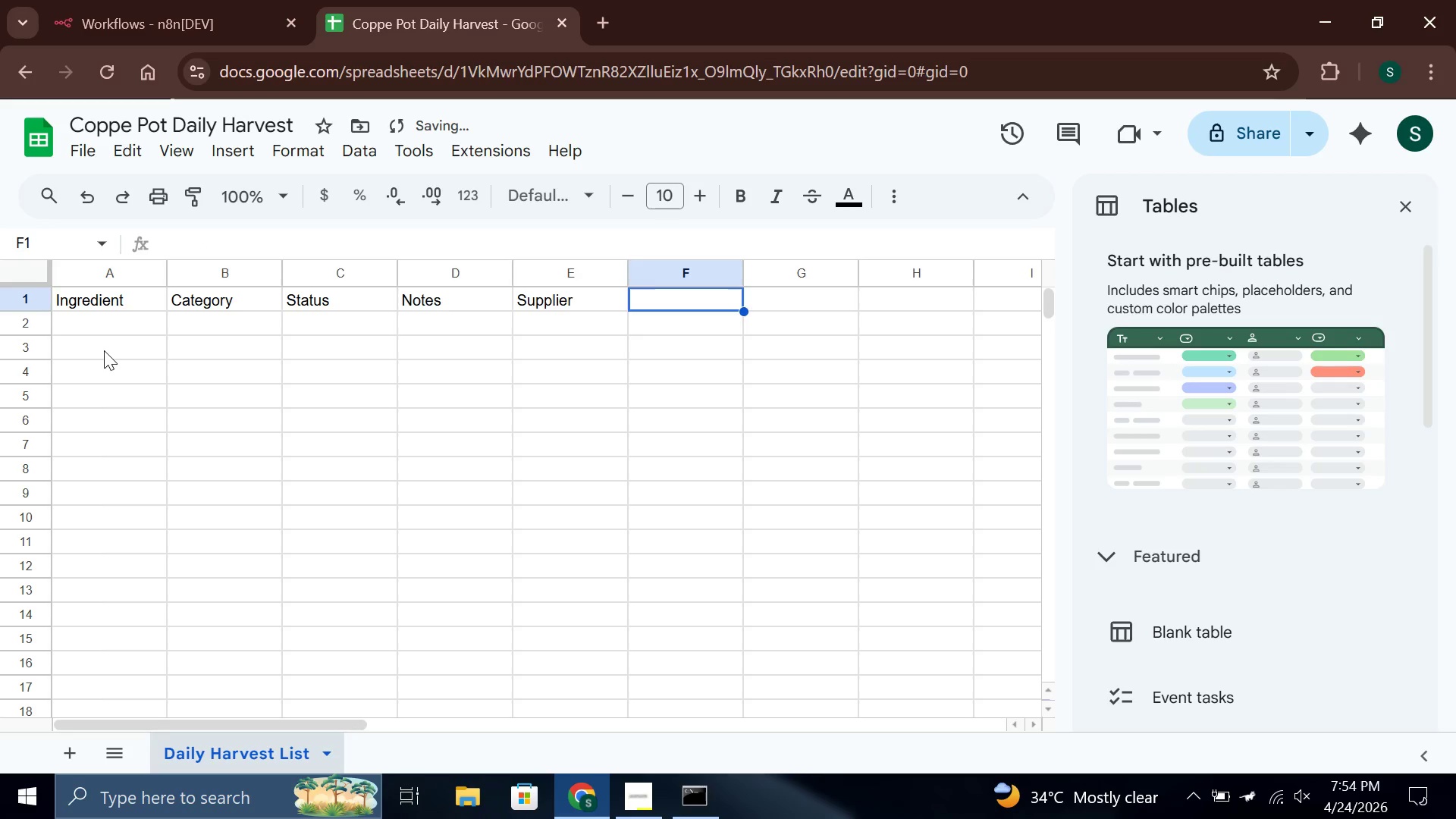 
key(Enter)
 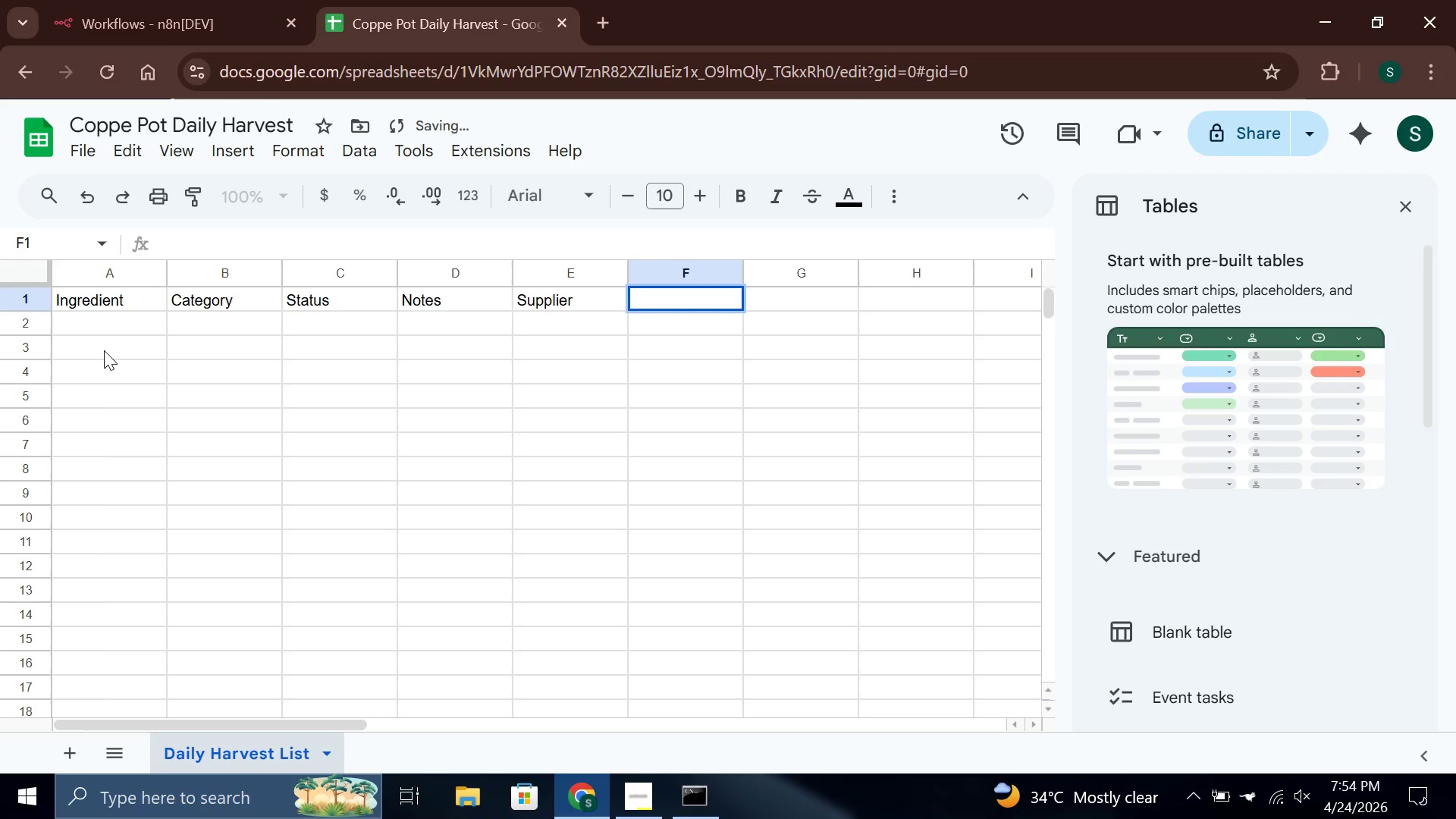 
type(Last Updated)
 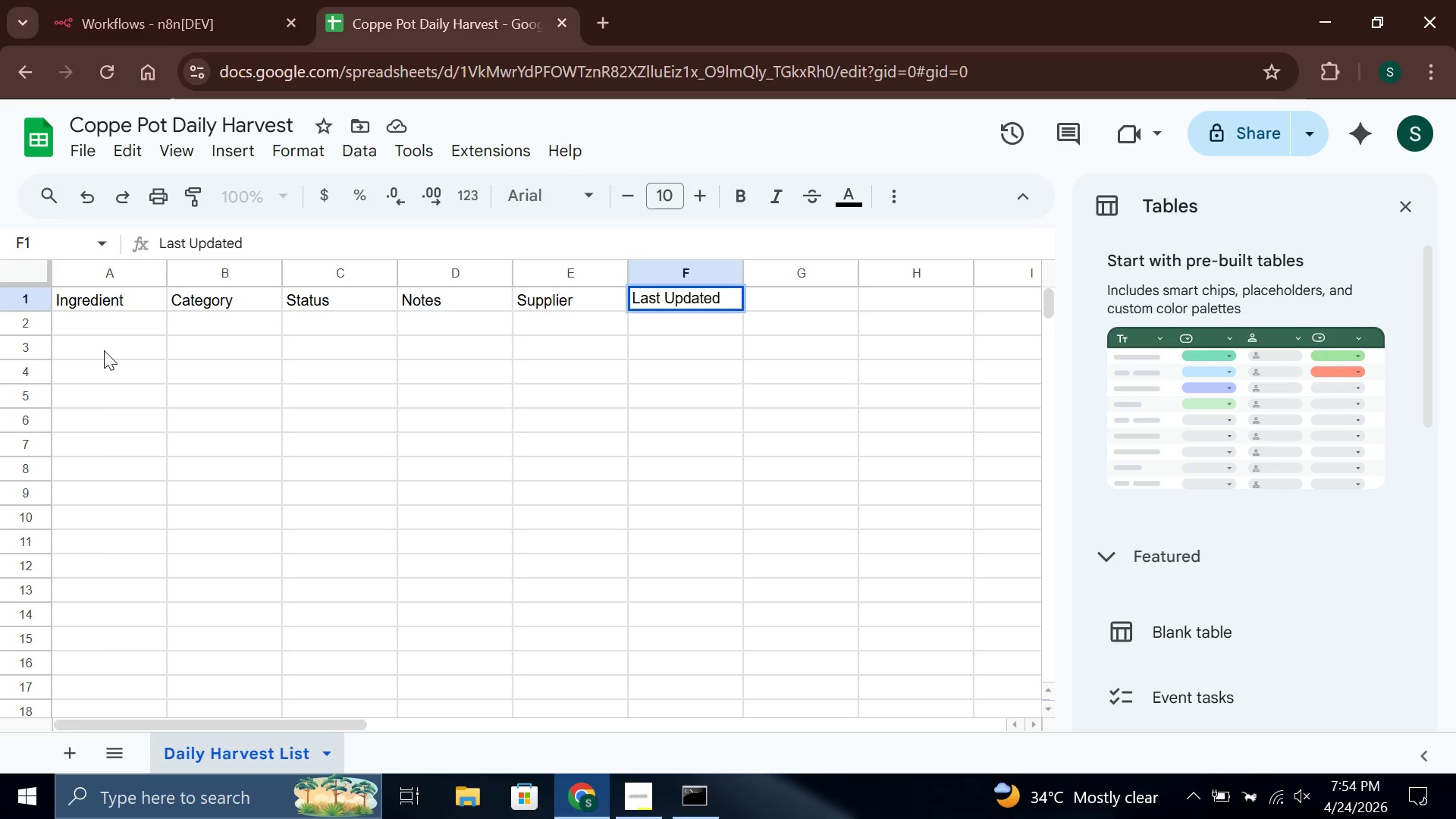 
wait(13.22)
 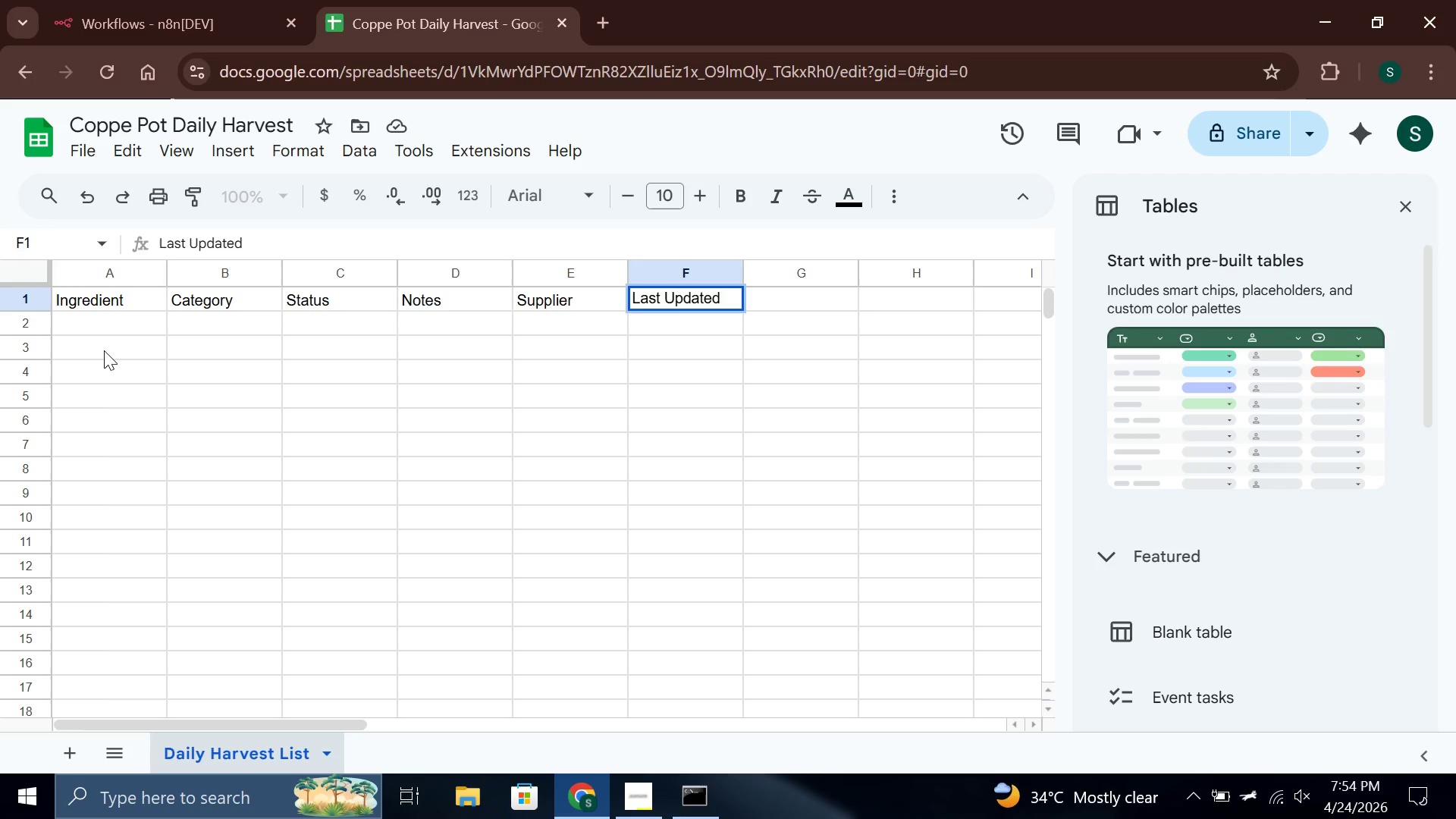 
key(Enter)
 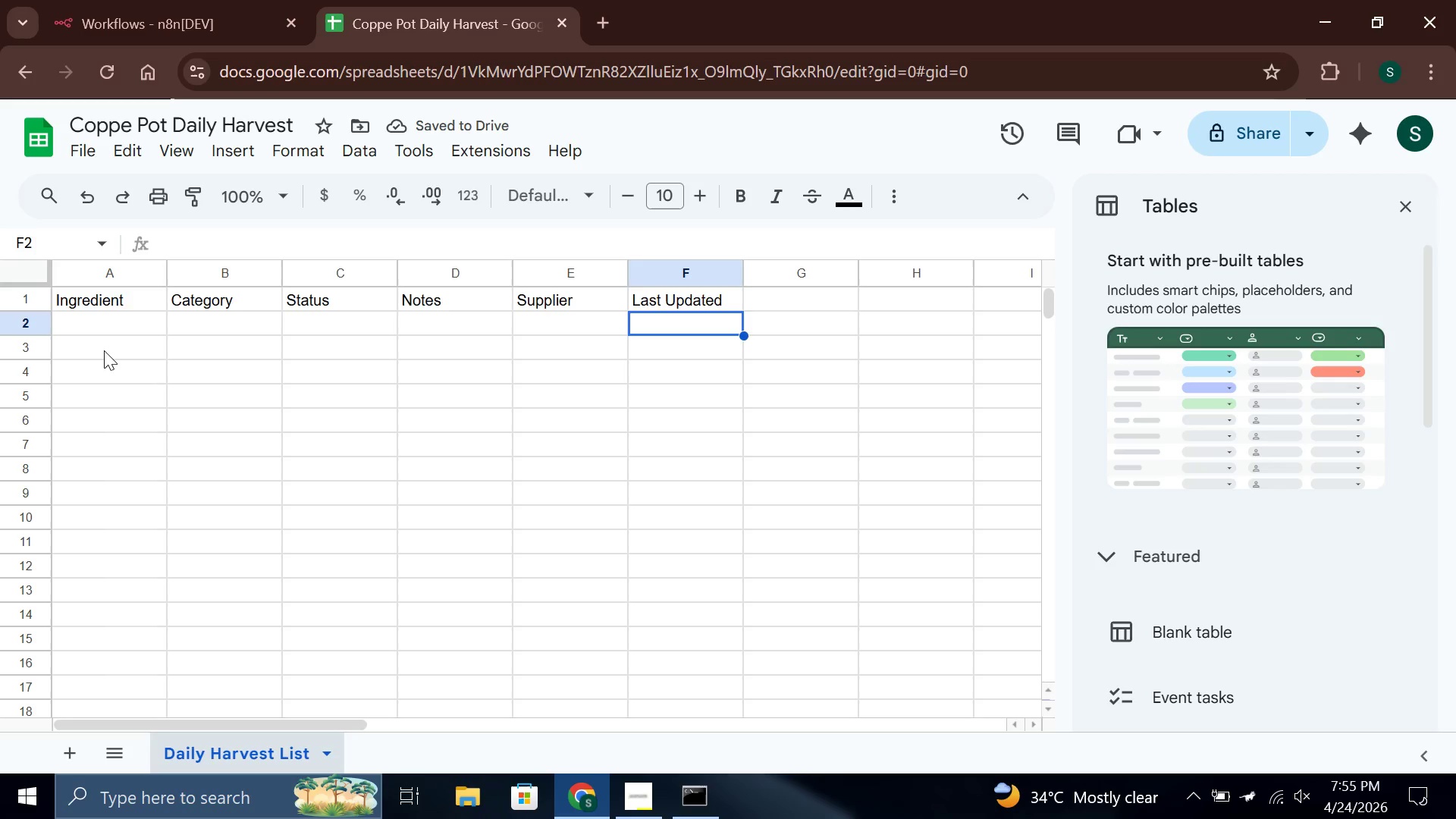 
wait(9.0)
 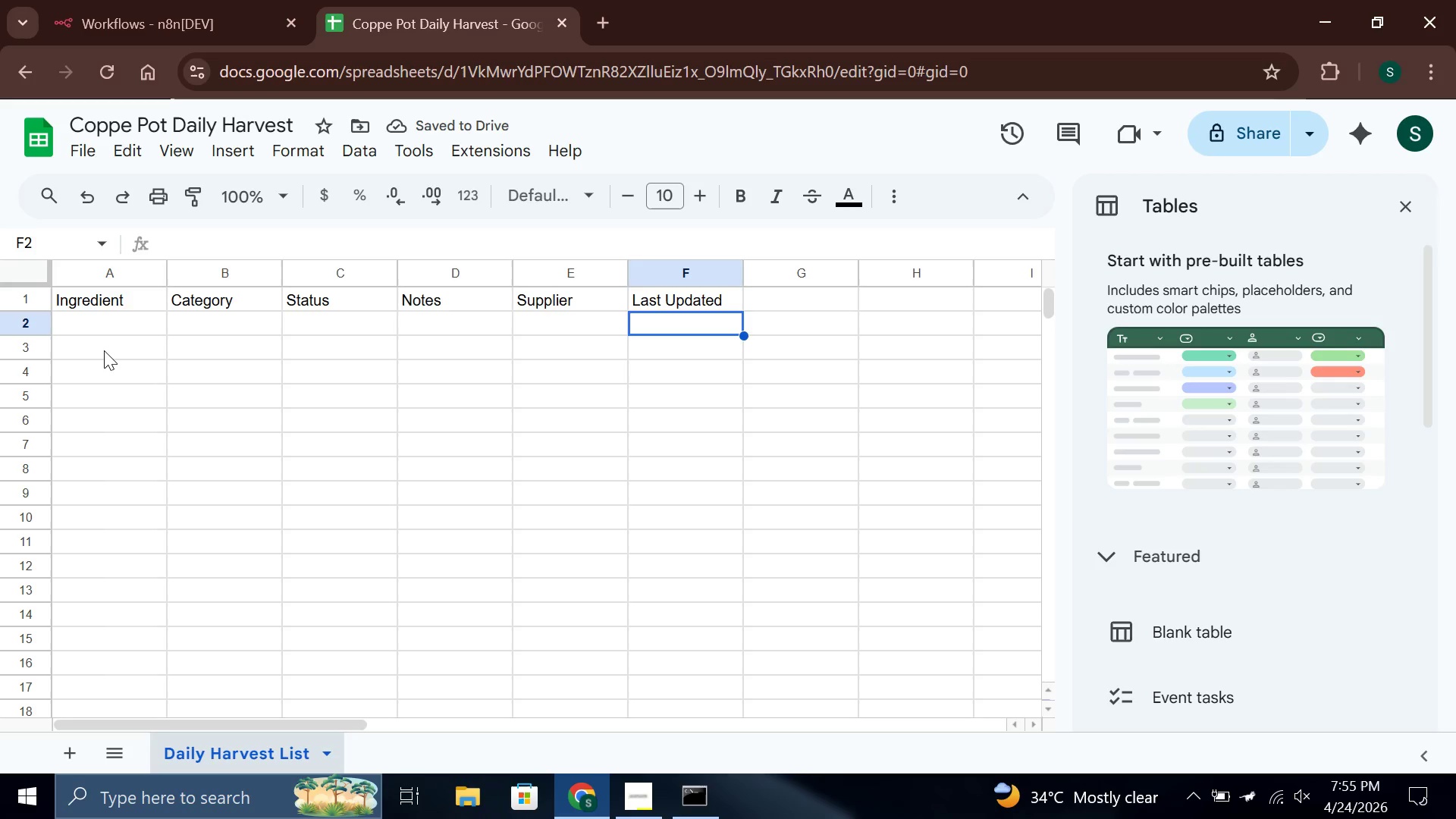 
left_click([42, 298])
 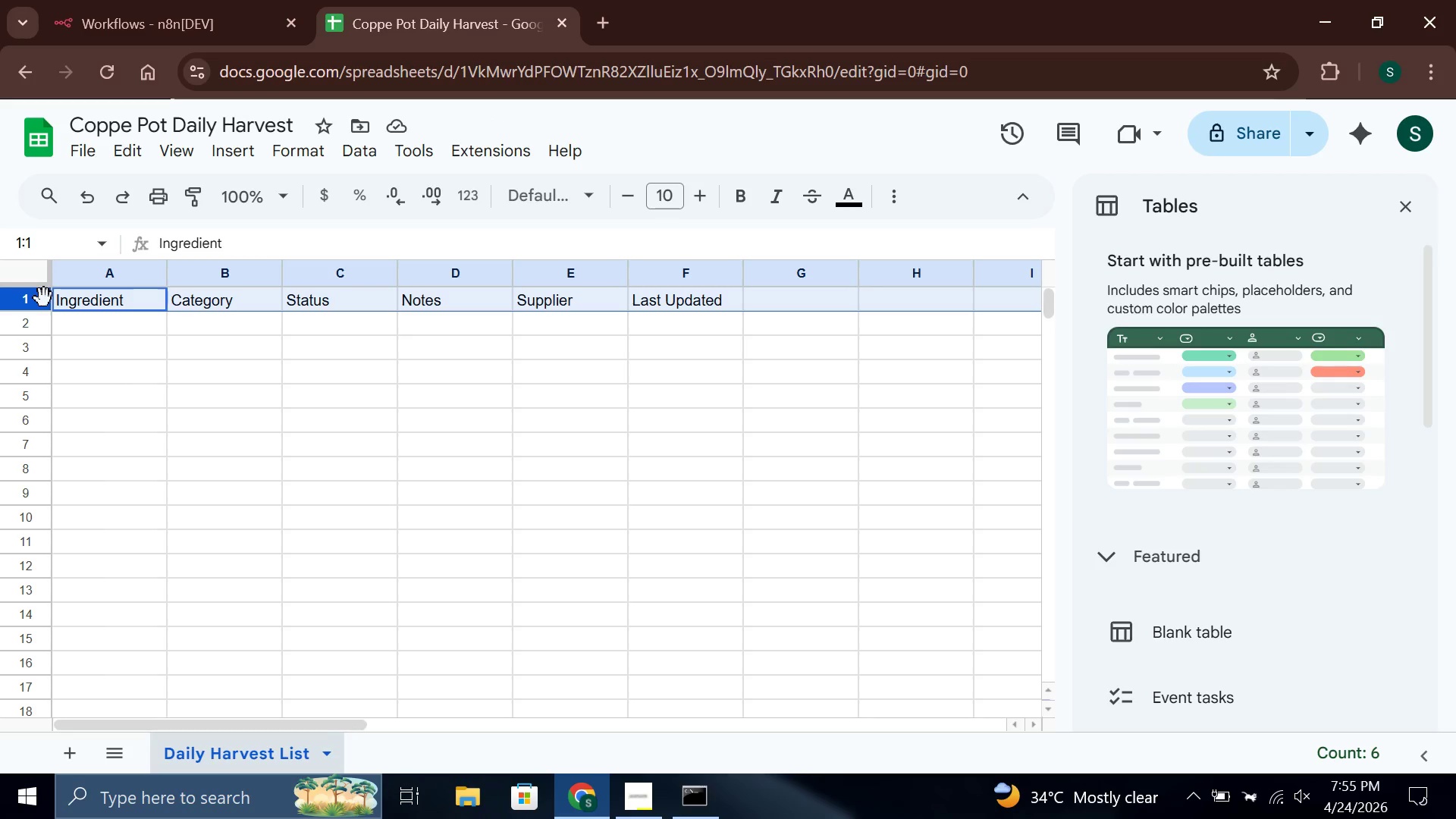 
key(Control+B)
 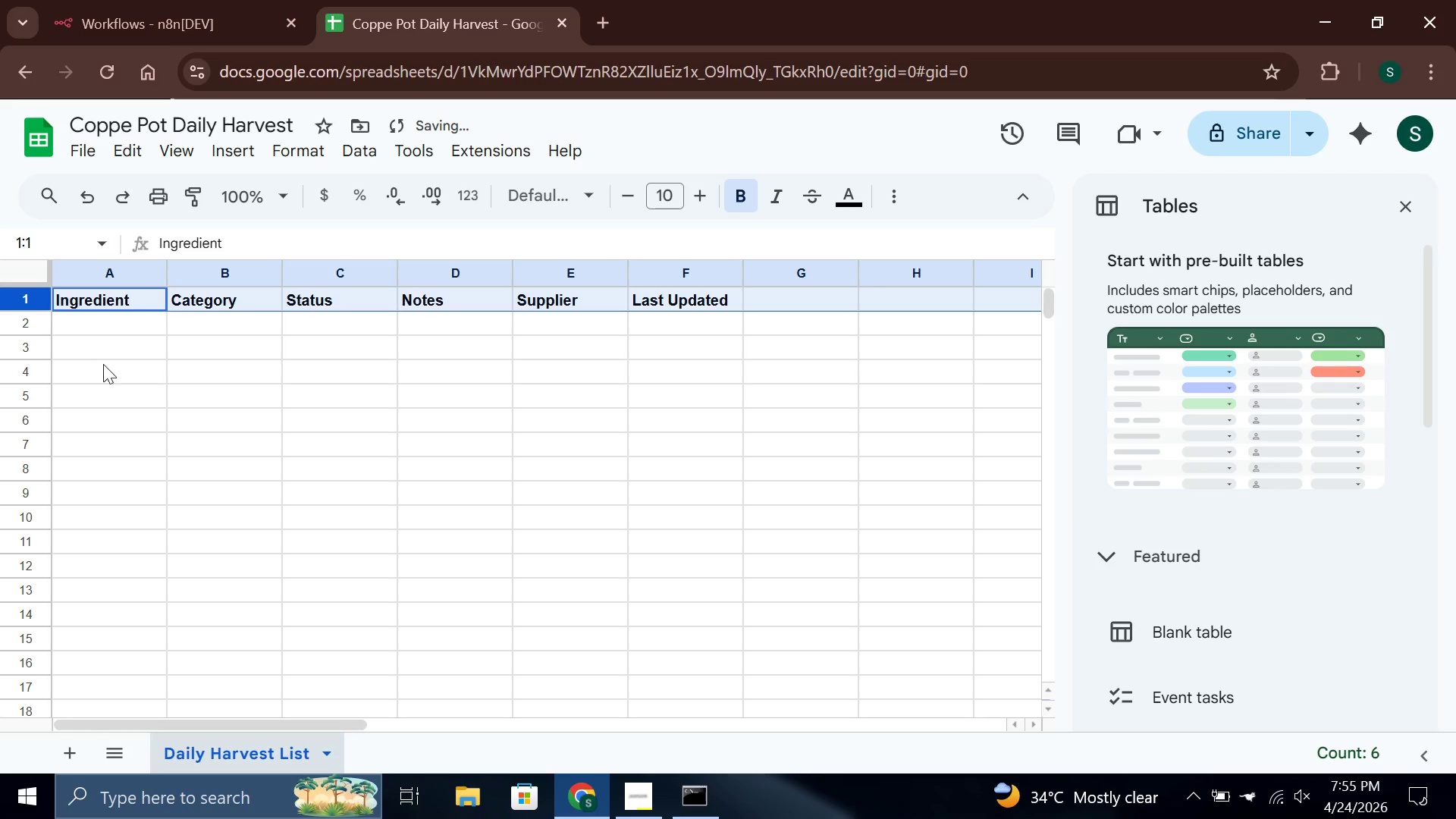 
left_click([104, 367])
 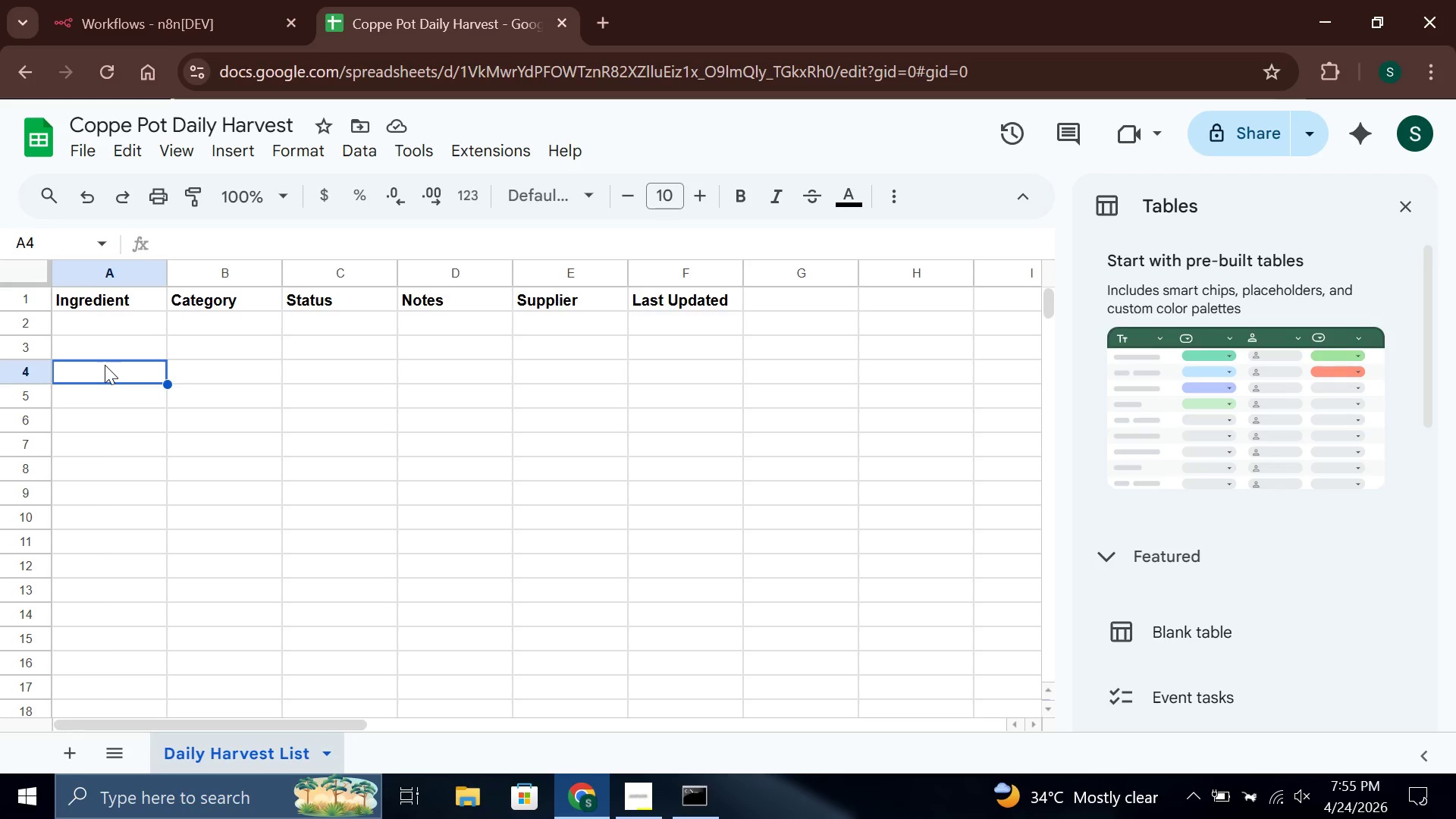 
wait(47.47)
 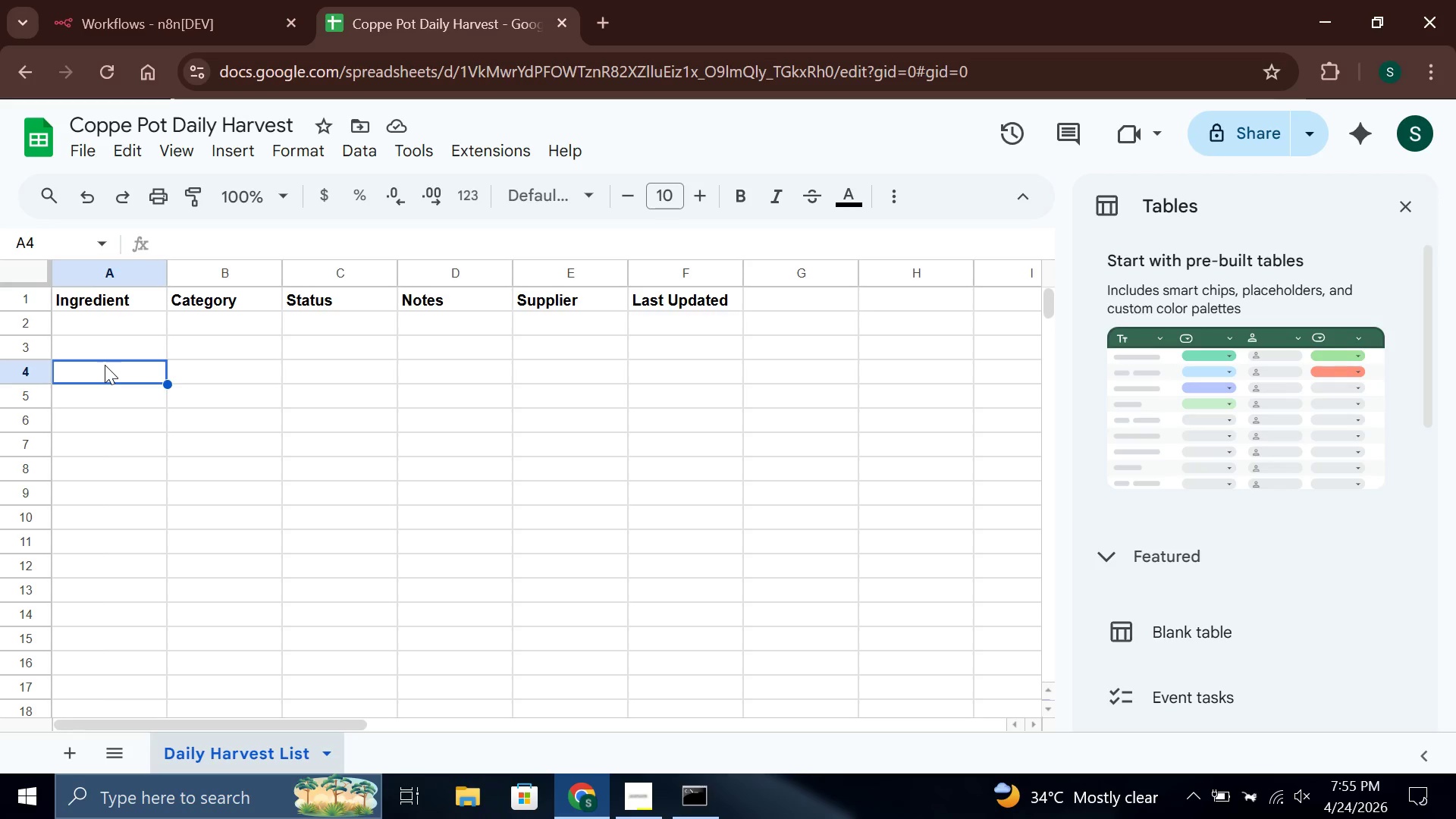 
double_click([100, 309])
 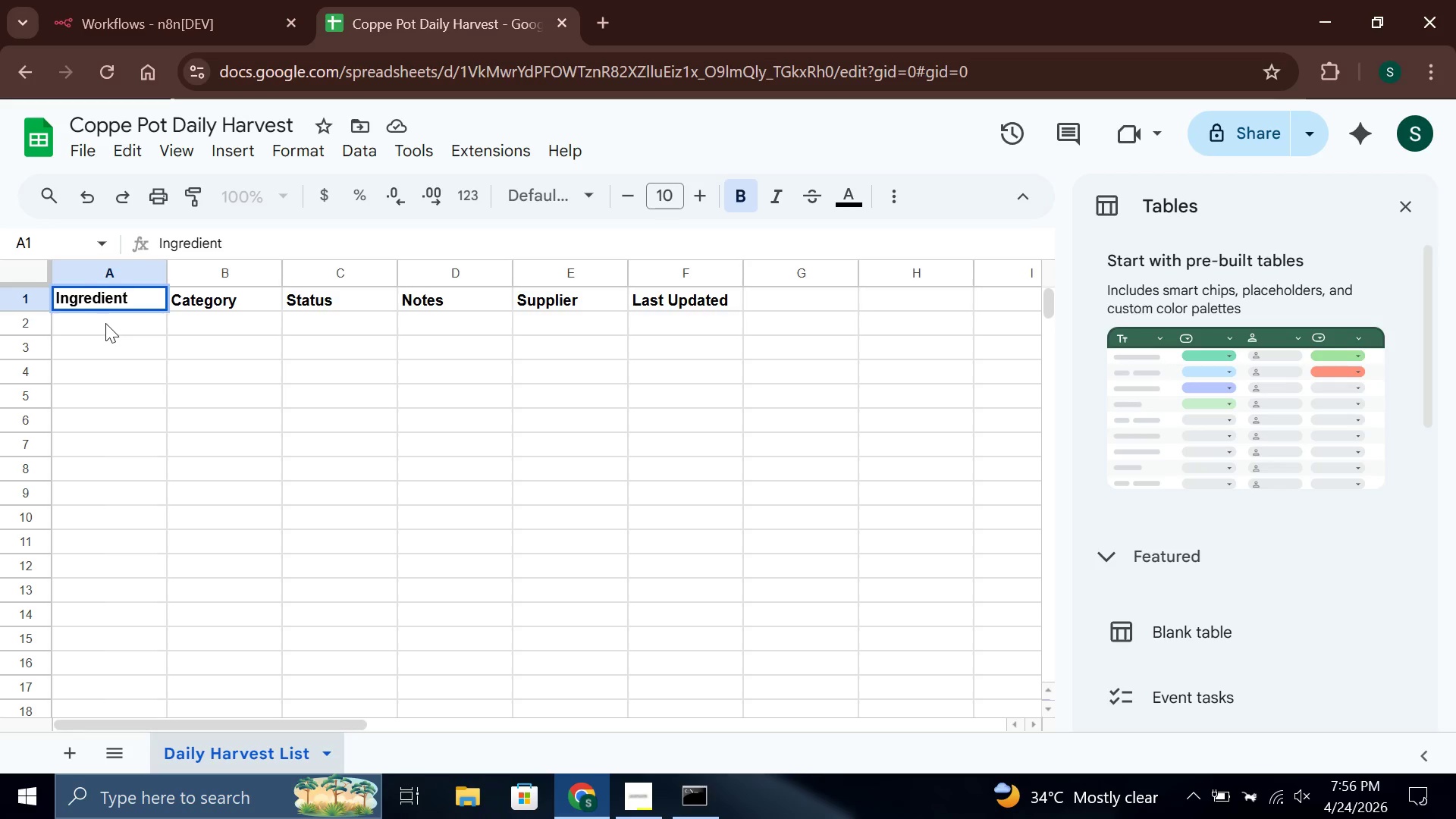 
double_click([105, 323])
 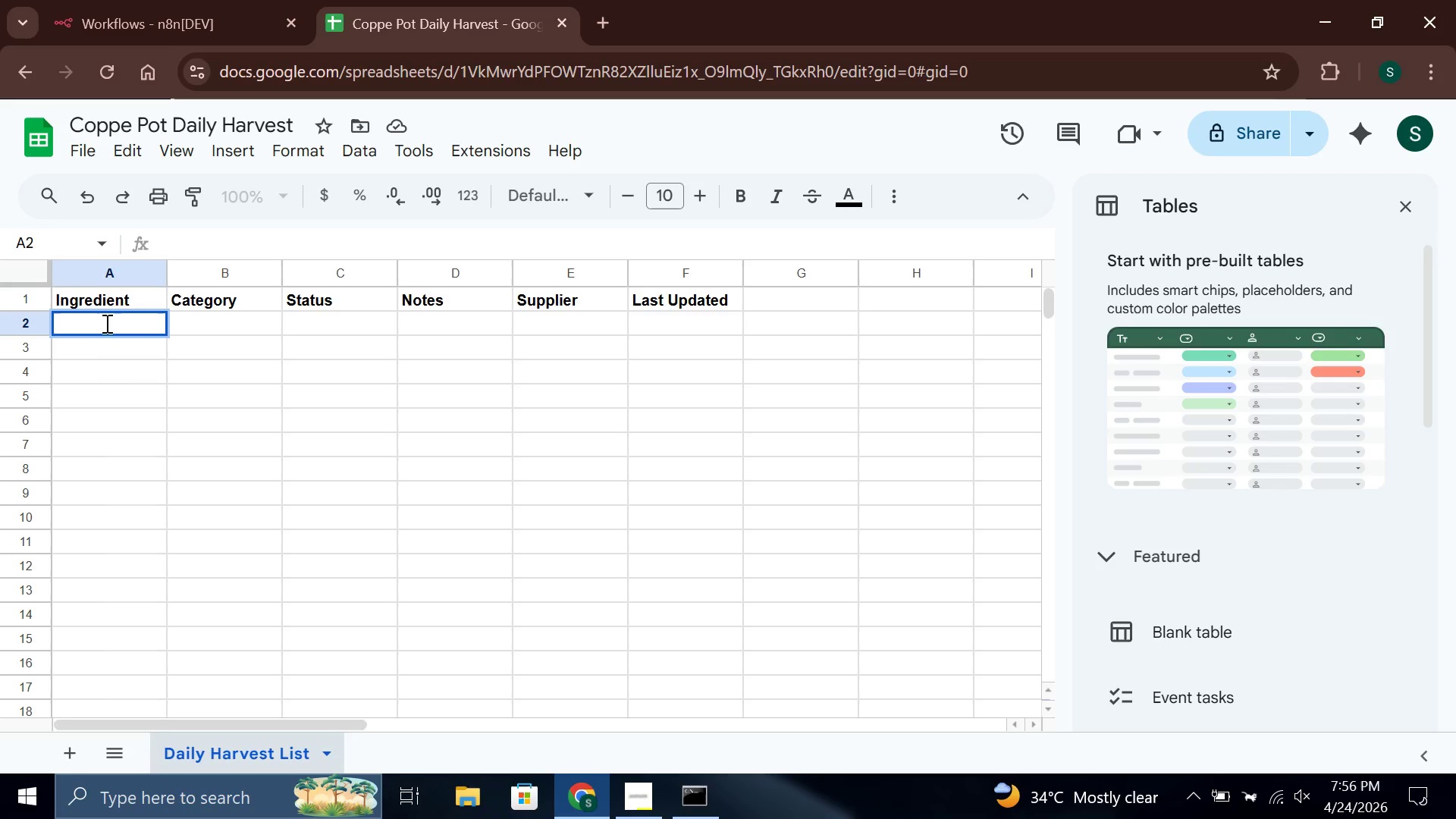 
hold_key(key=ShiftLeft, duration=0.34)
 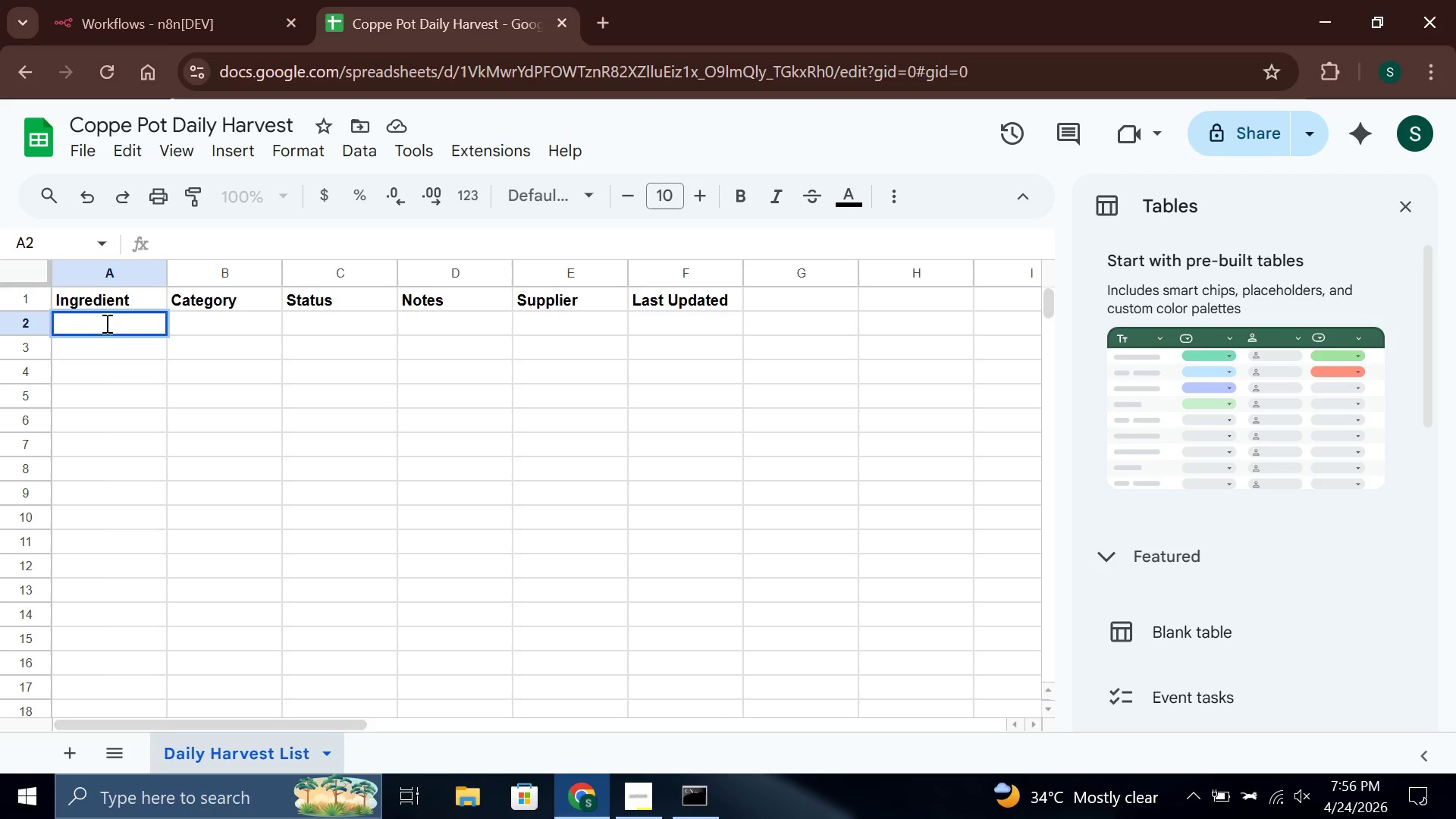 
wait(21.08)
 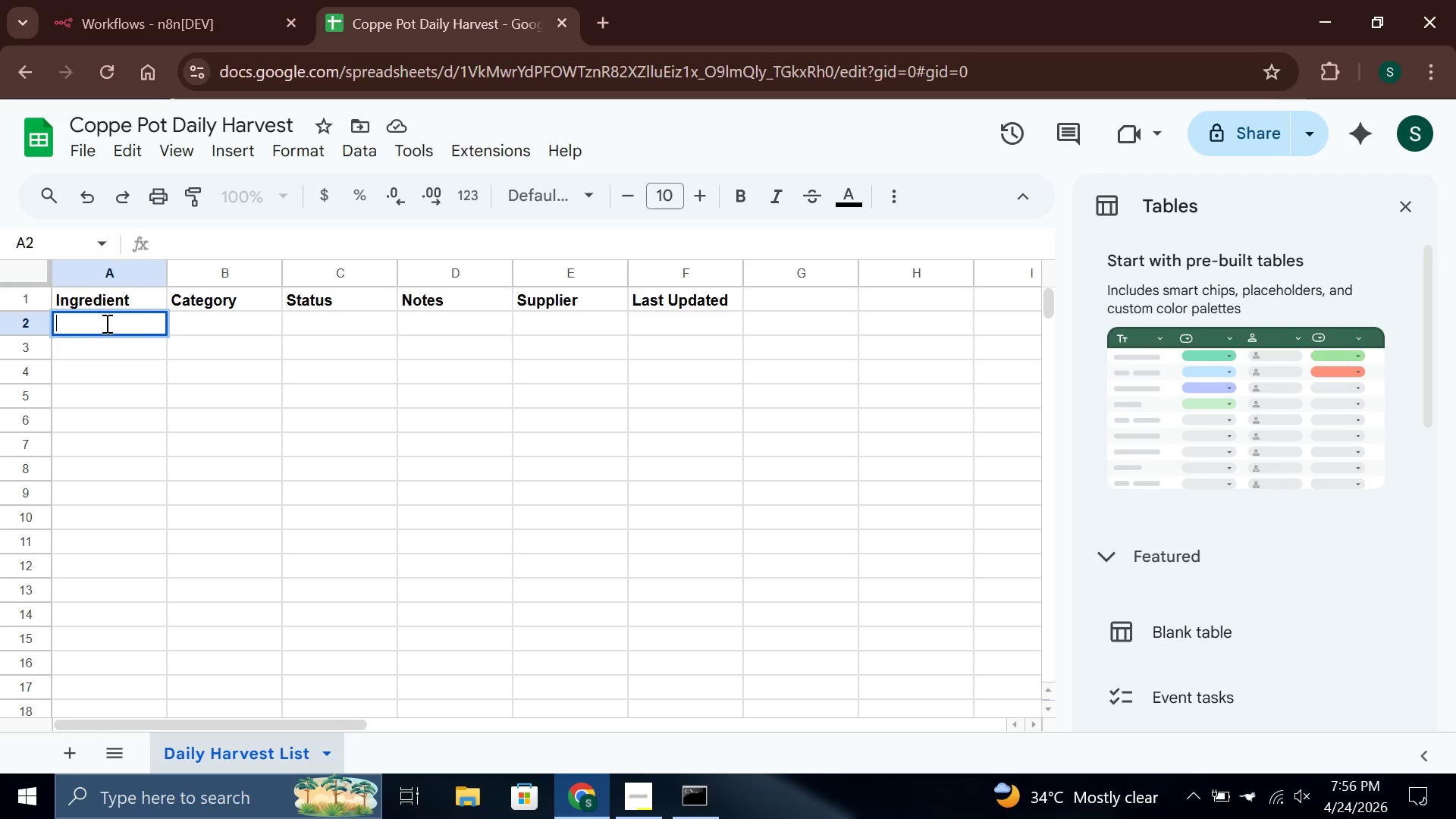 
type(Ramps)
 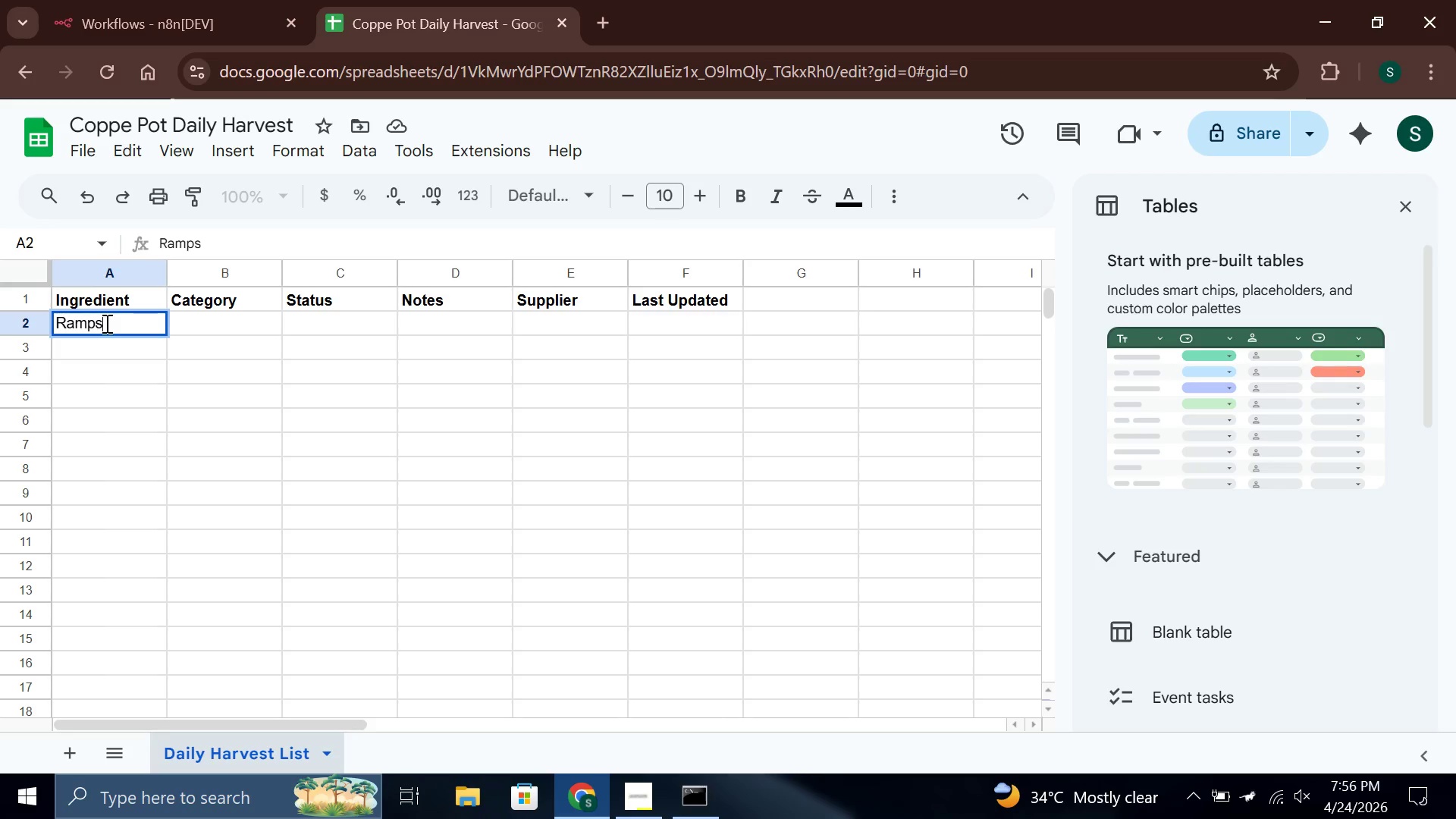 
key(Enter)
 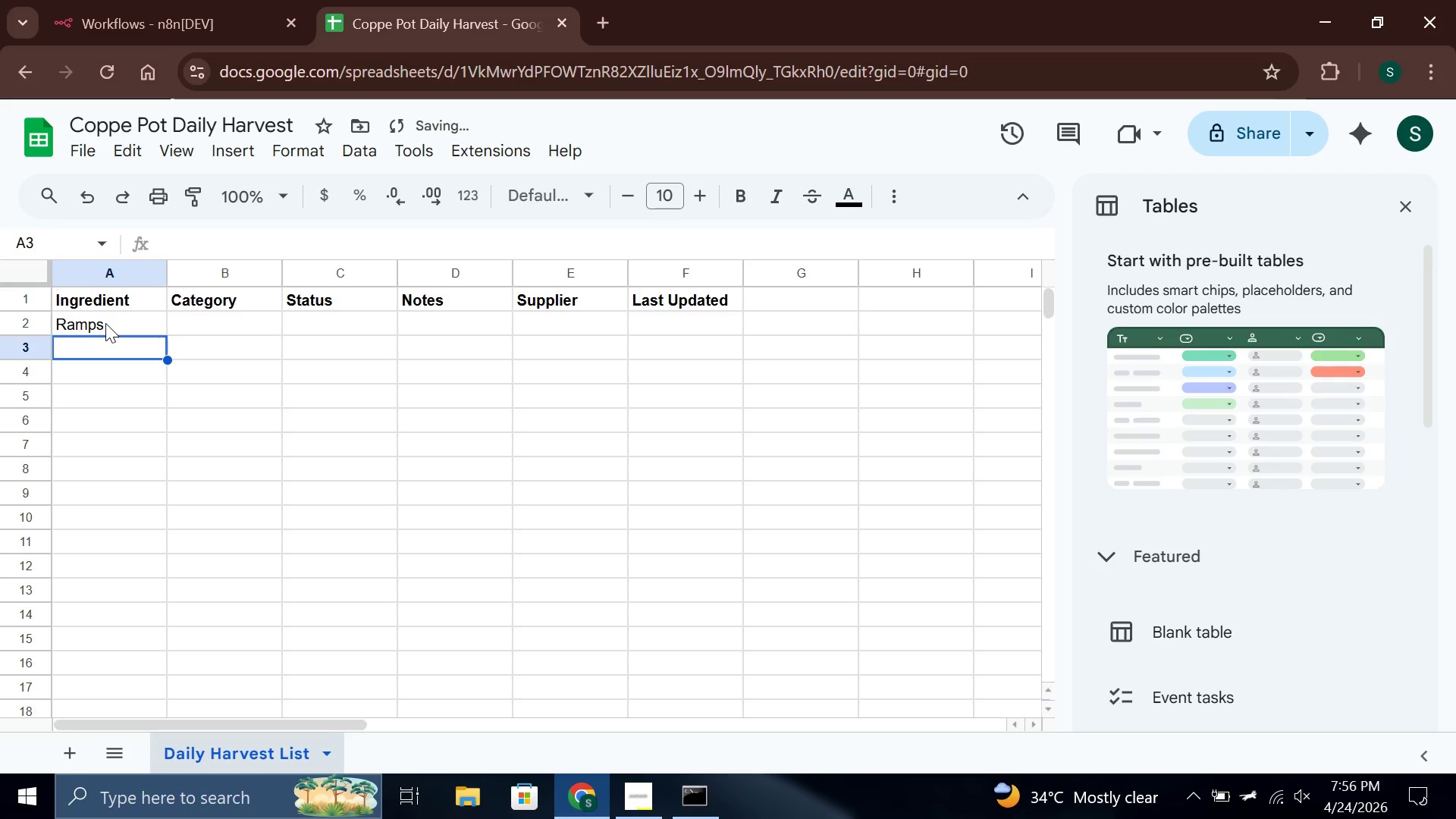 
type(Fif)
key(Backspace)
type(ddleheads)
 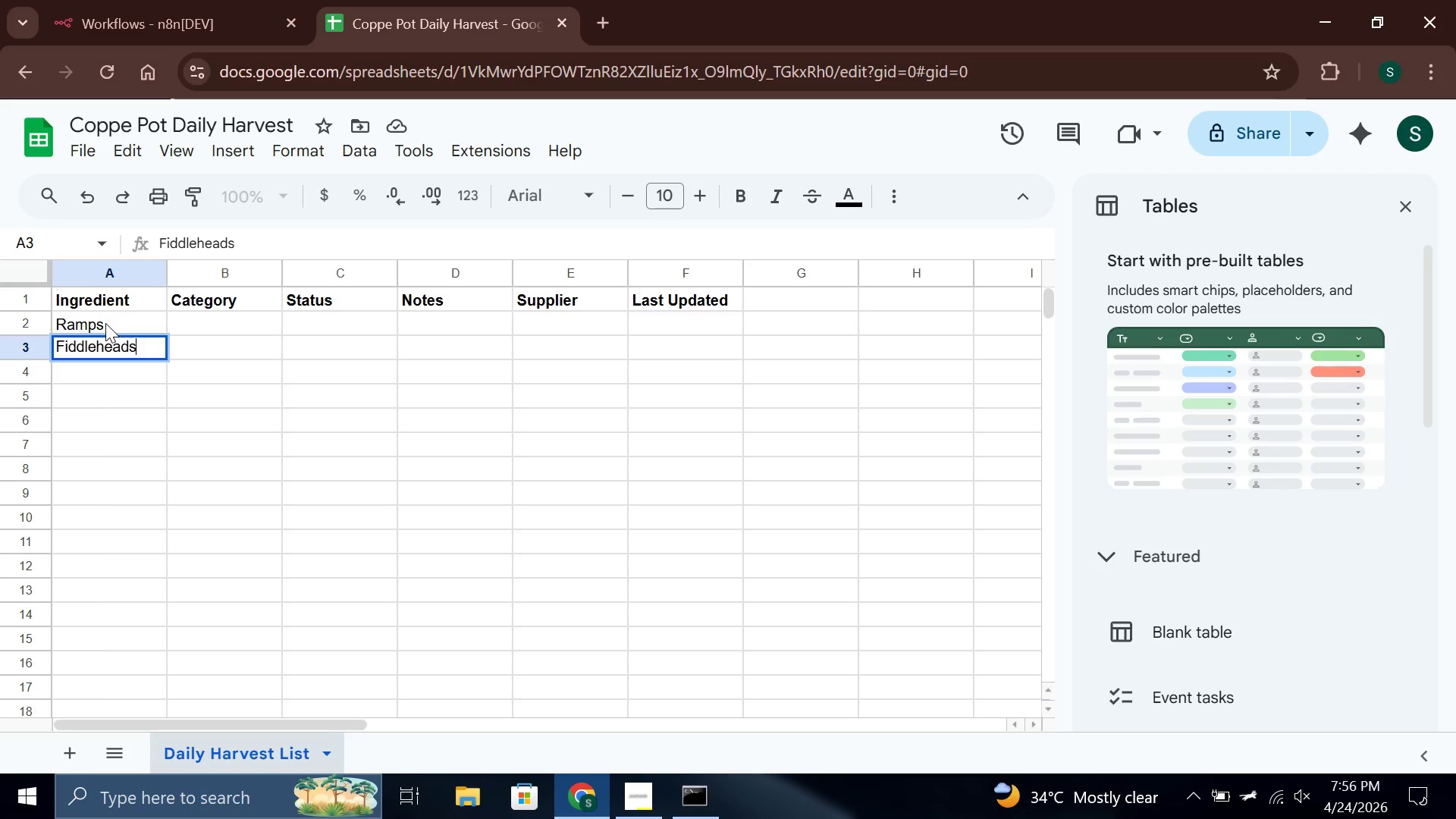 
wait(6.61)
 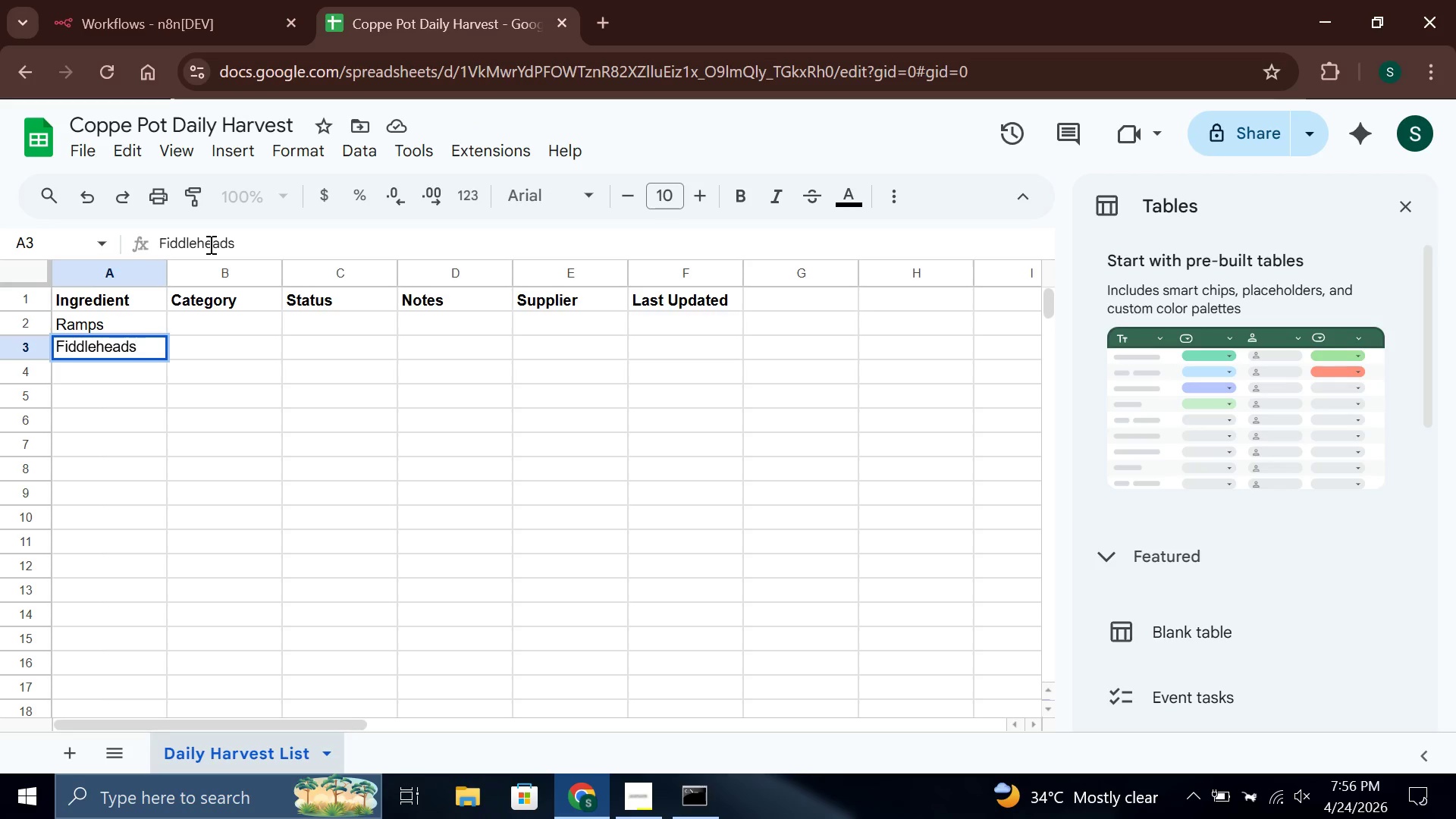 
key(Enter)
 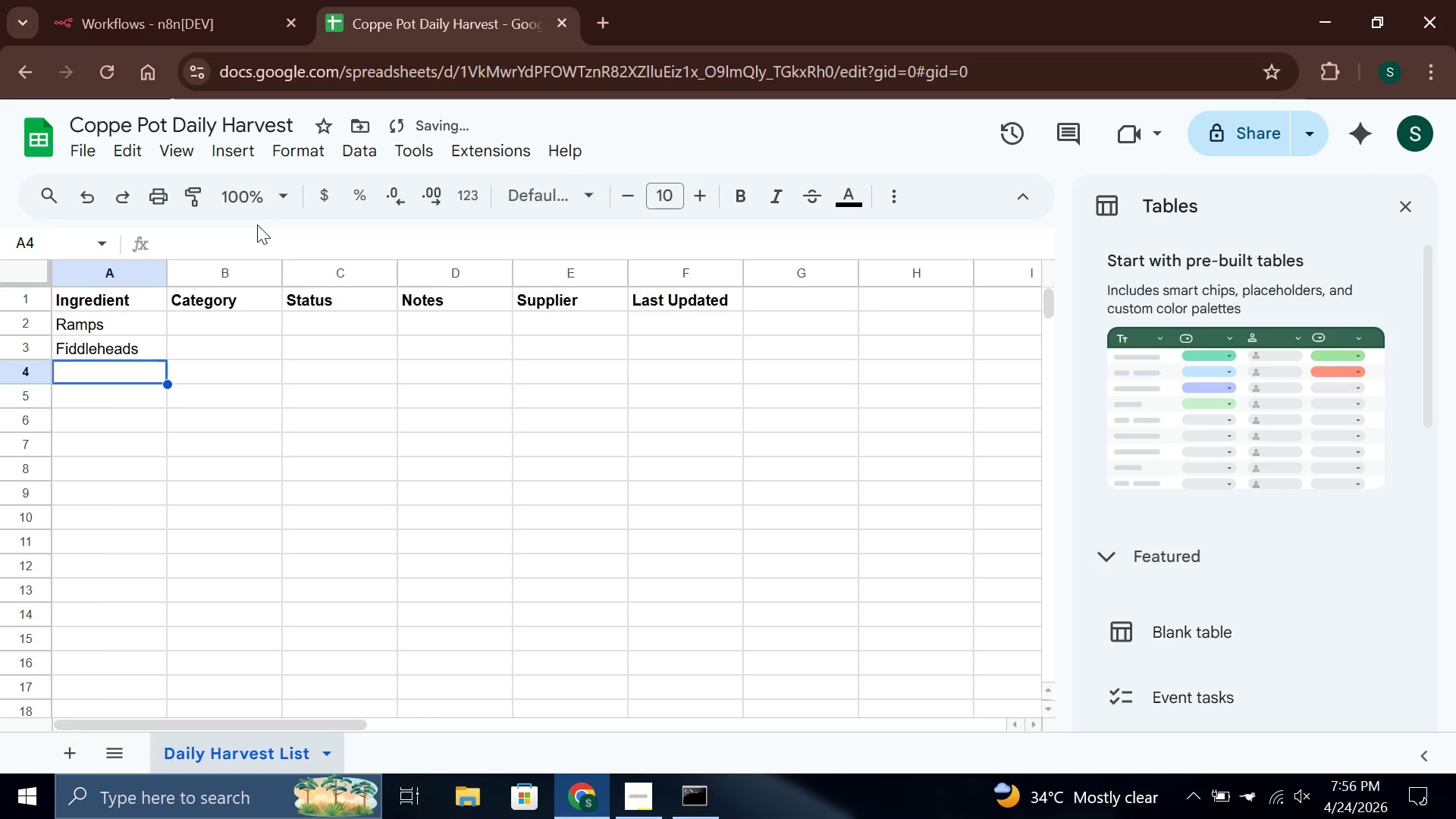 
type(Morel Mushrooms)
 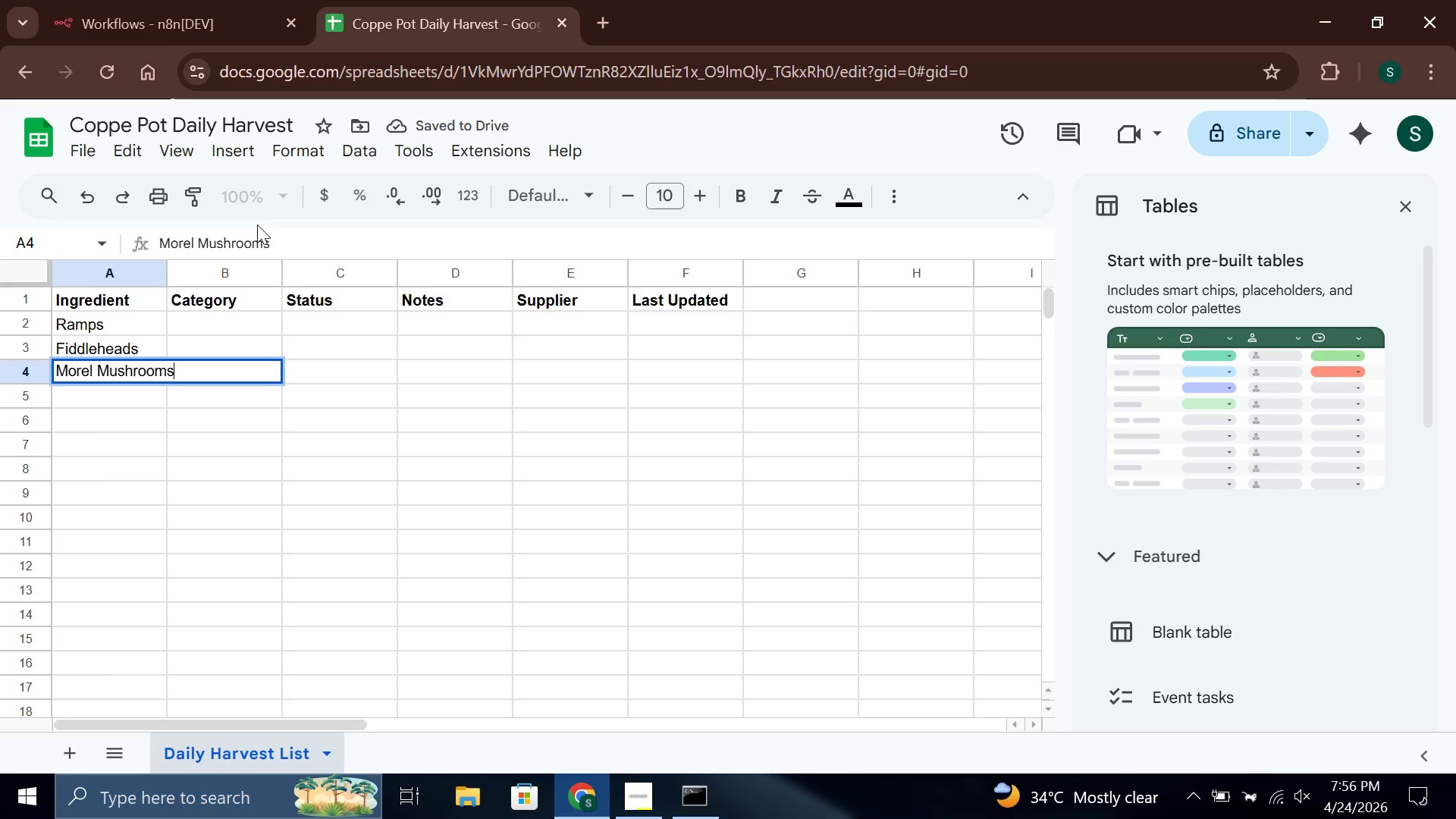 
key(Enter)
 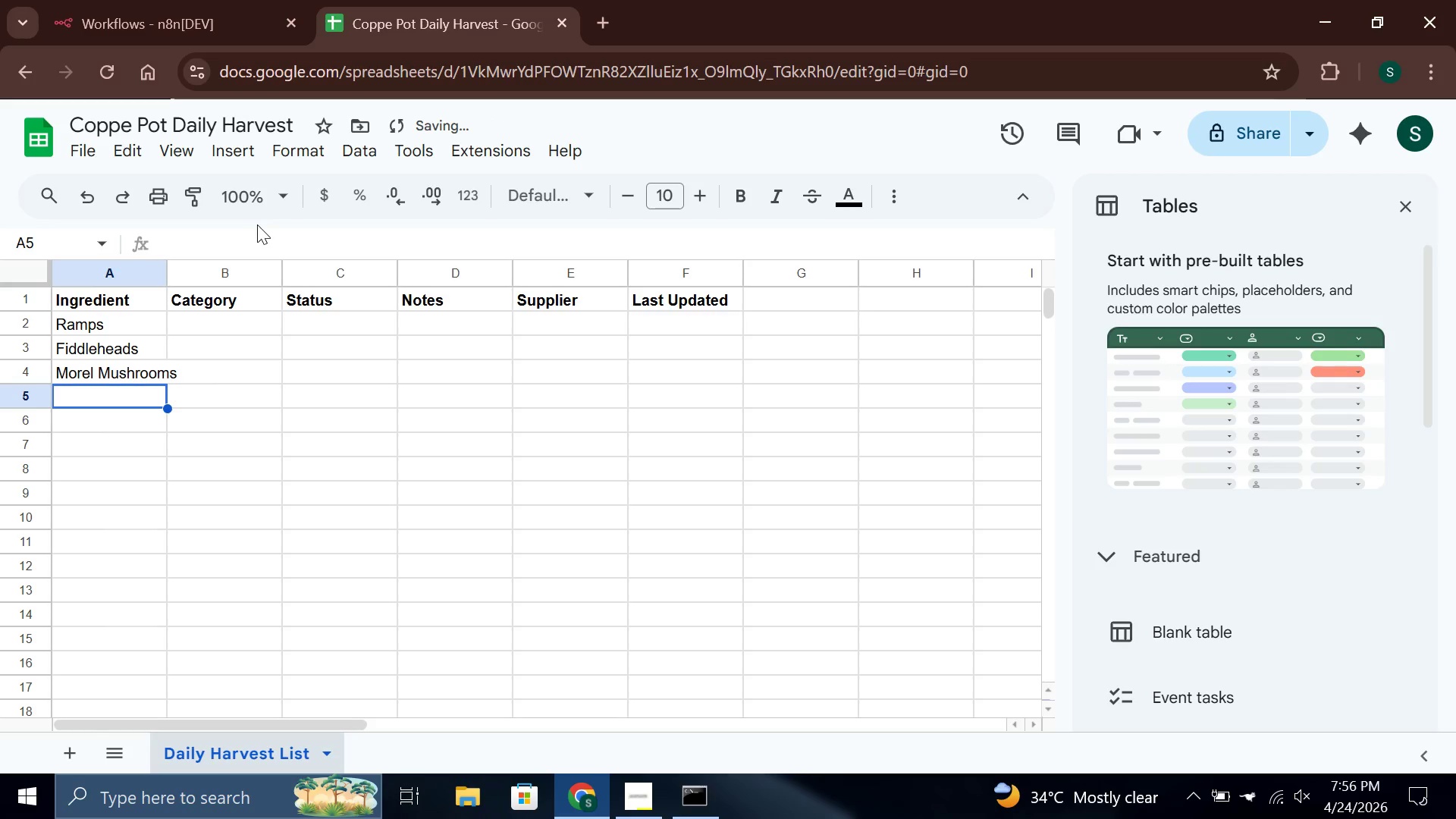 
type(Watercress)
 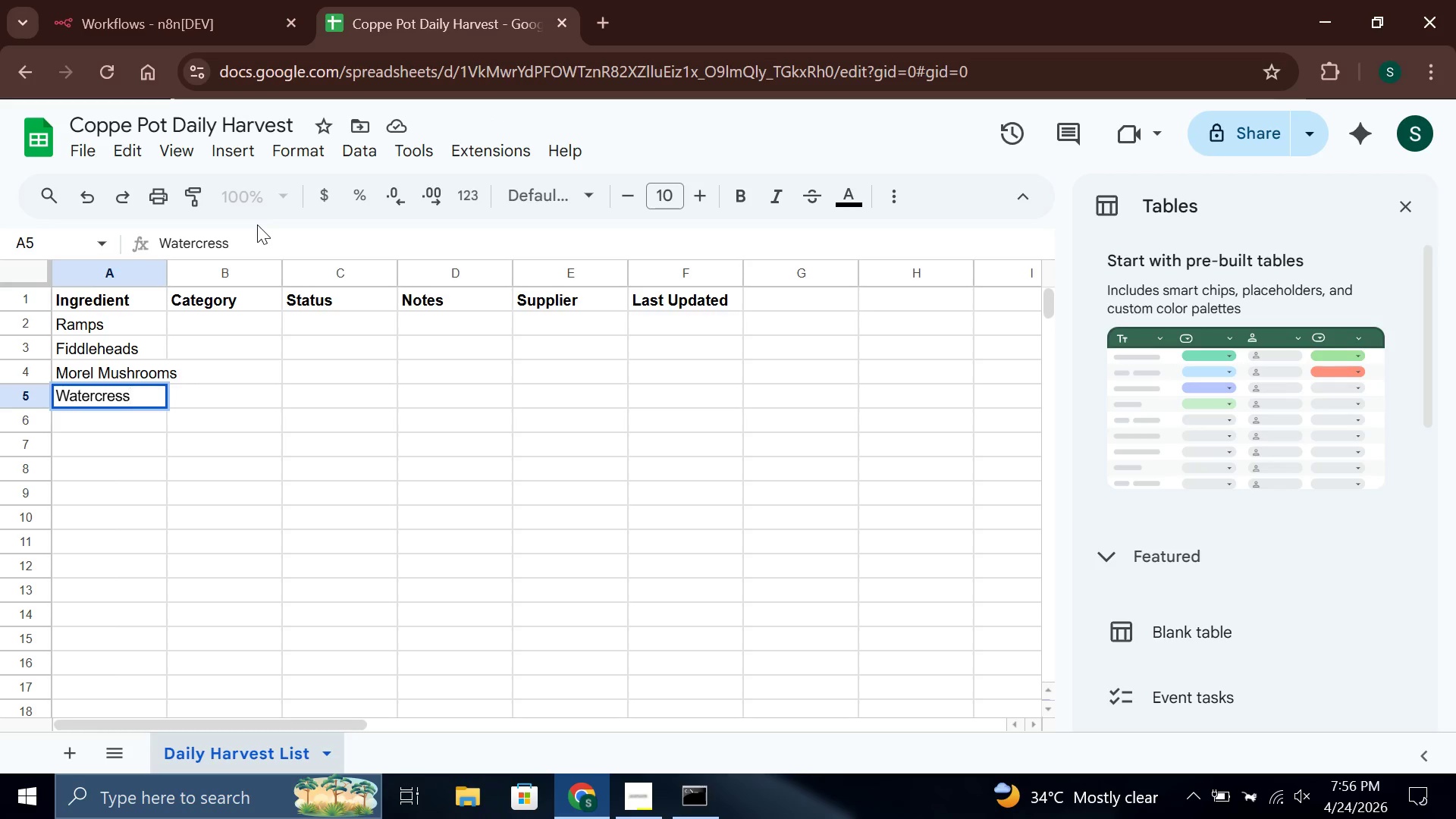 
key(Enter)
 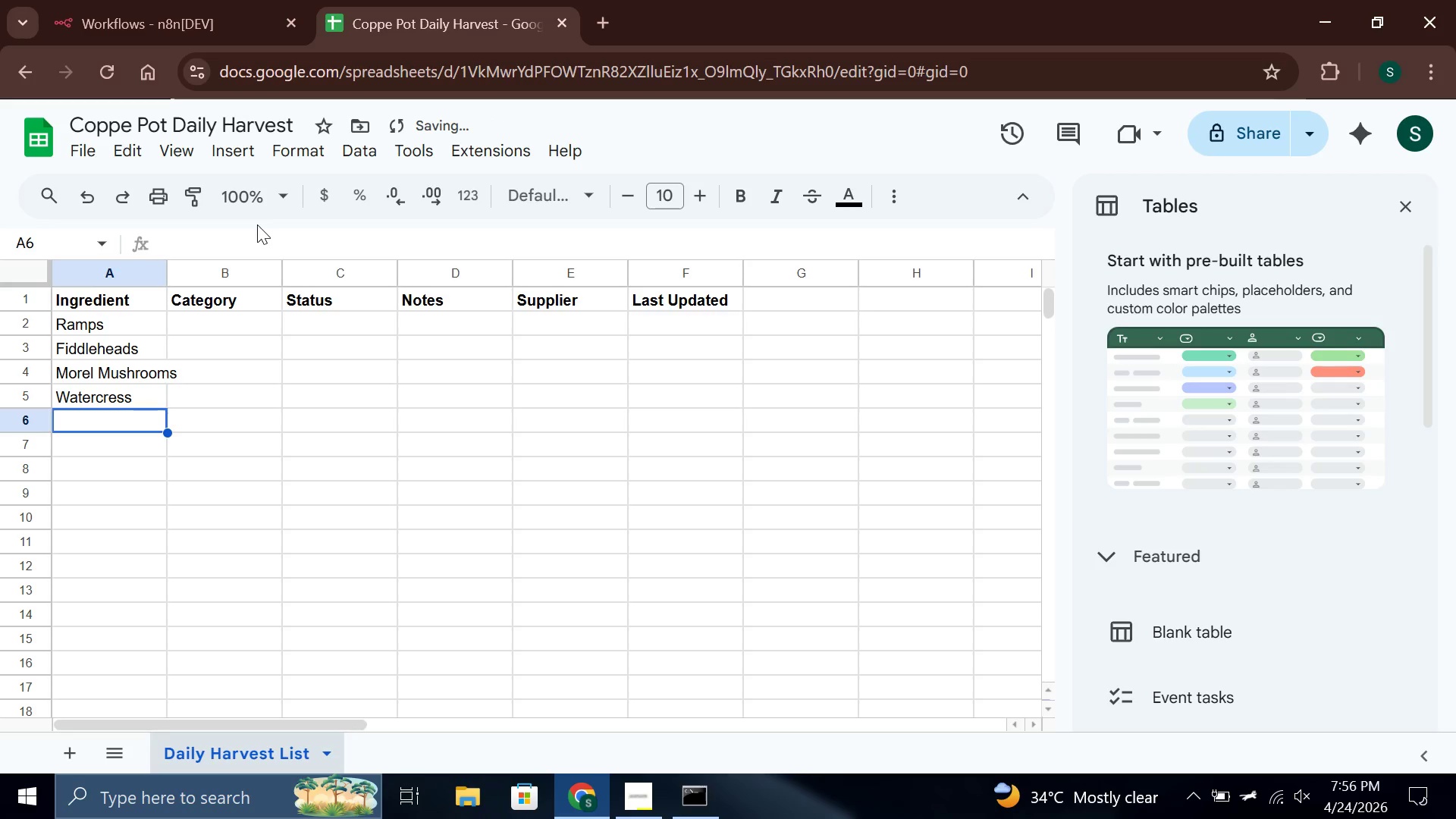 
type(T)
key(Backspace)
type(Rhubarb)
 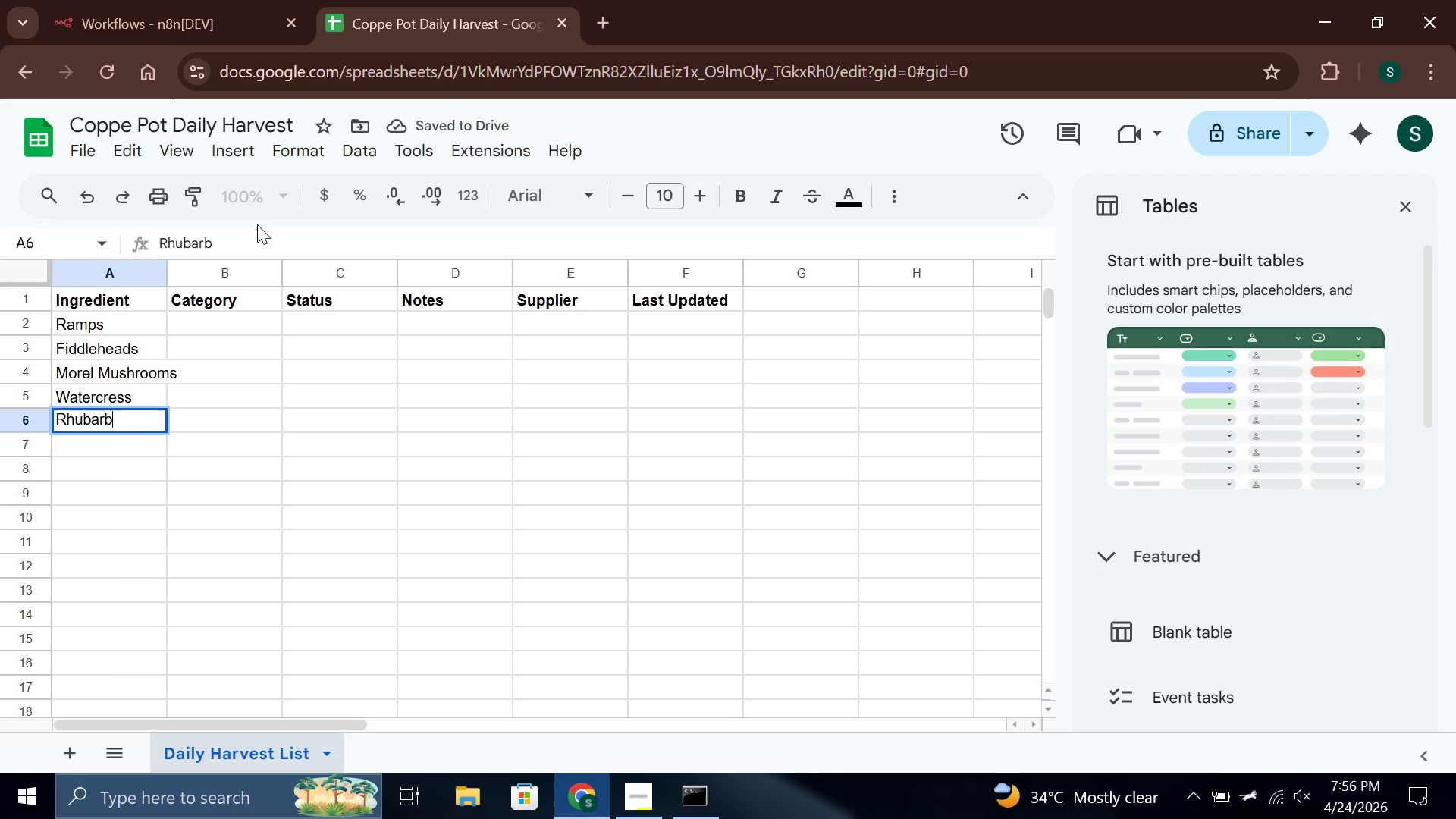 
key(Enter)
 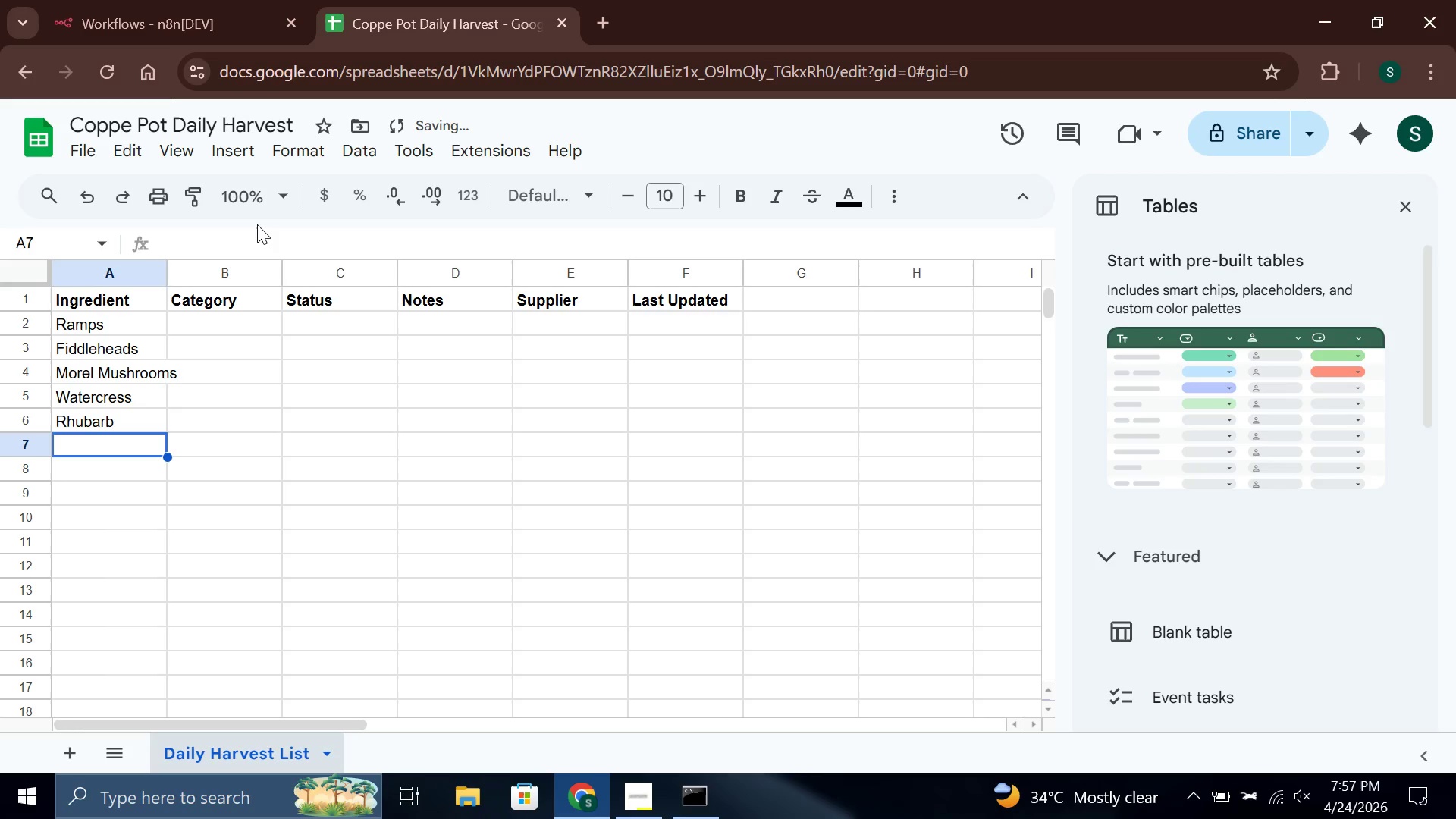 
type(Spring Peas)
 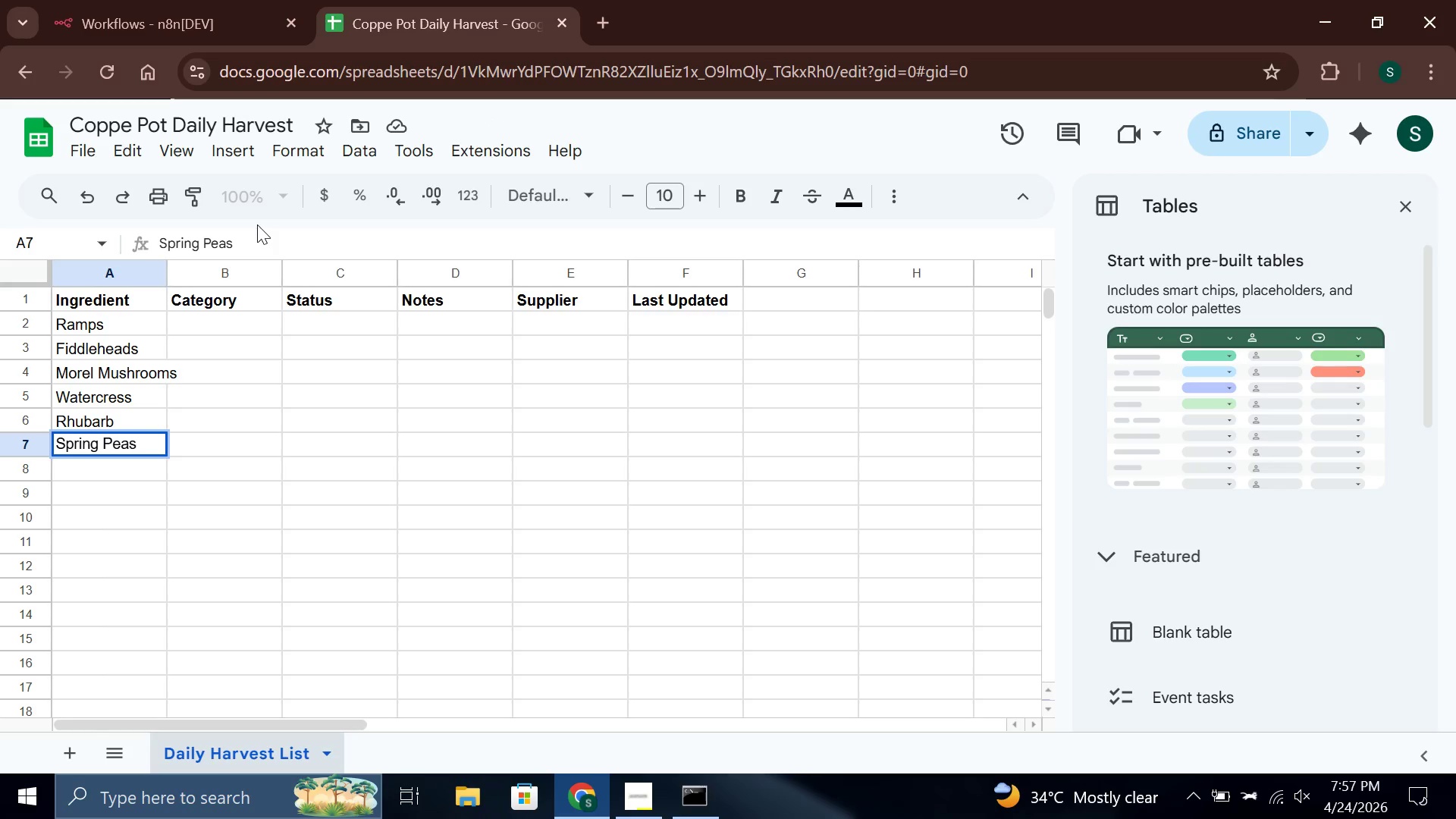 
key(Enter)
 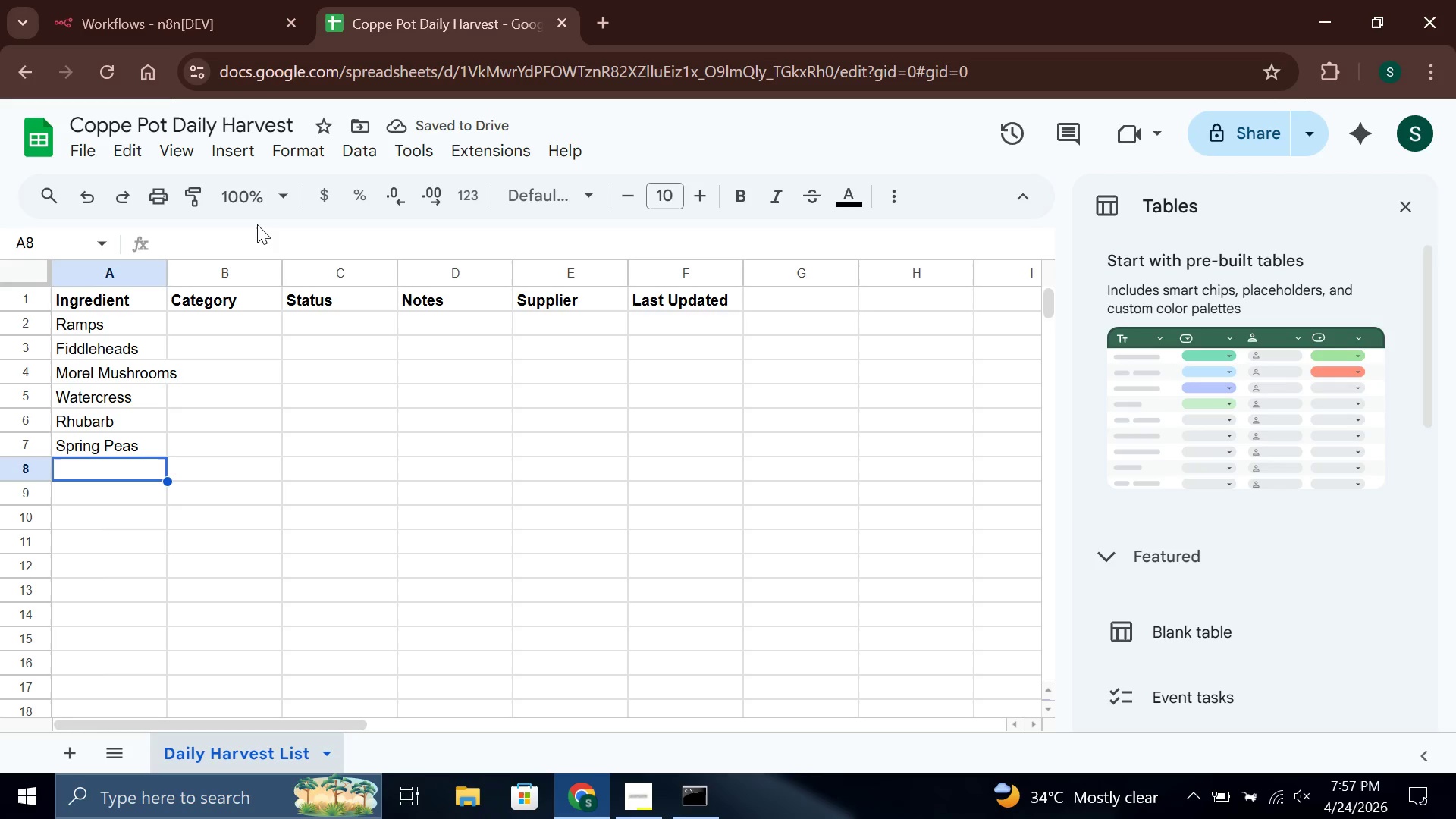 
type(Asparagus)
 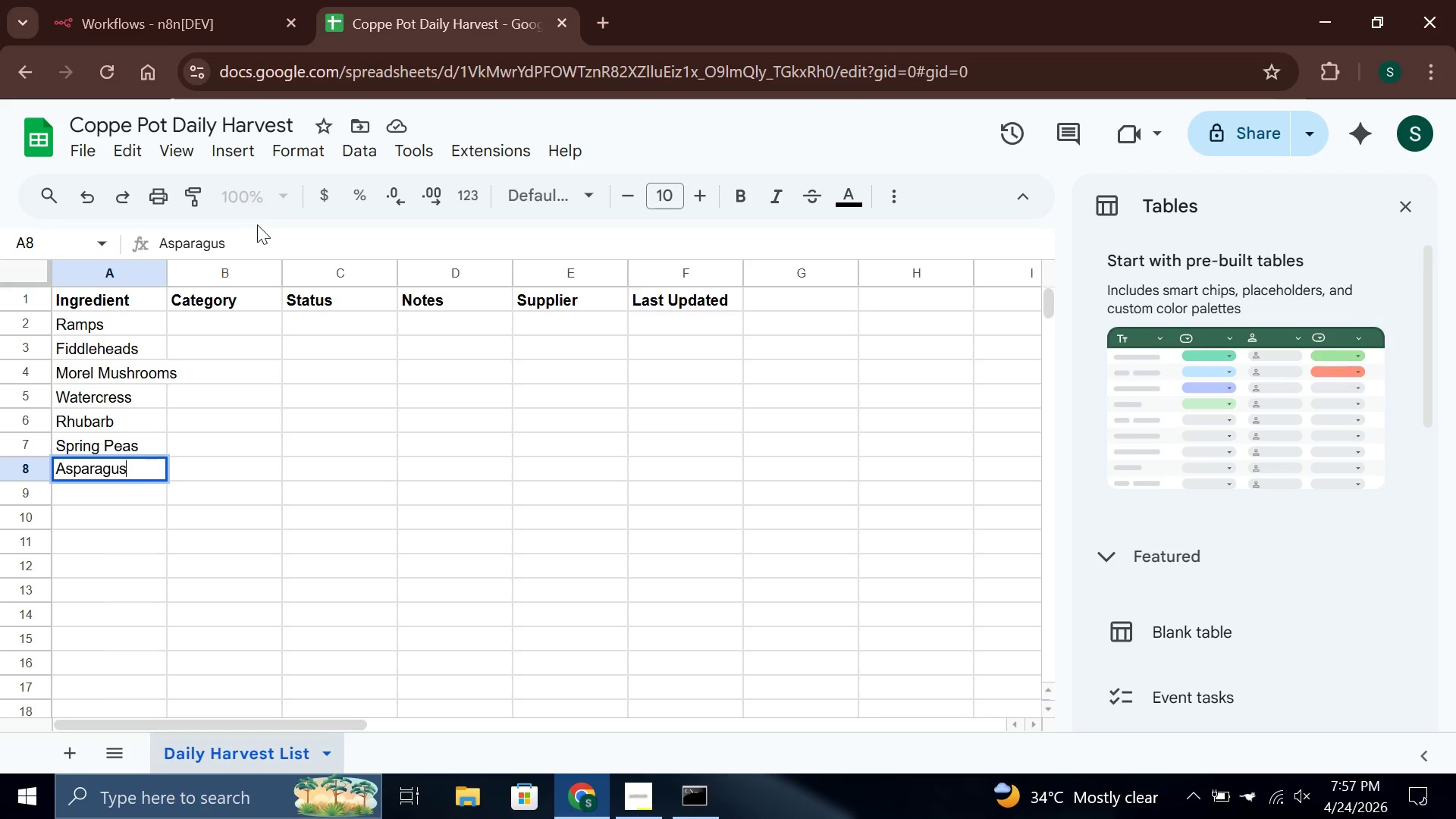 
key(Enter)
 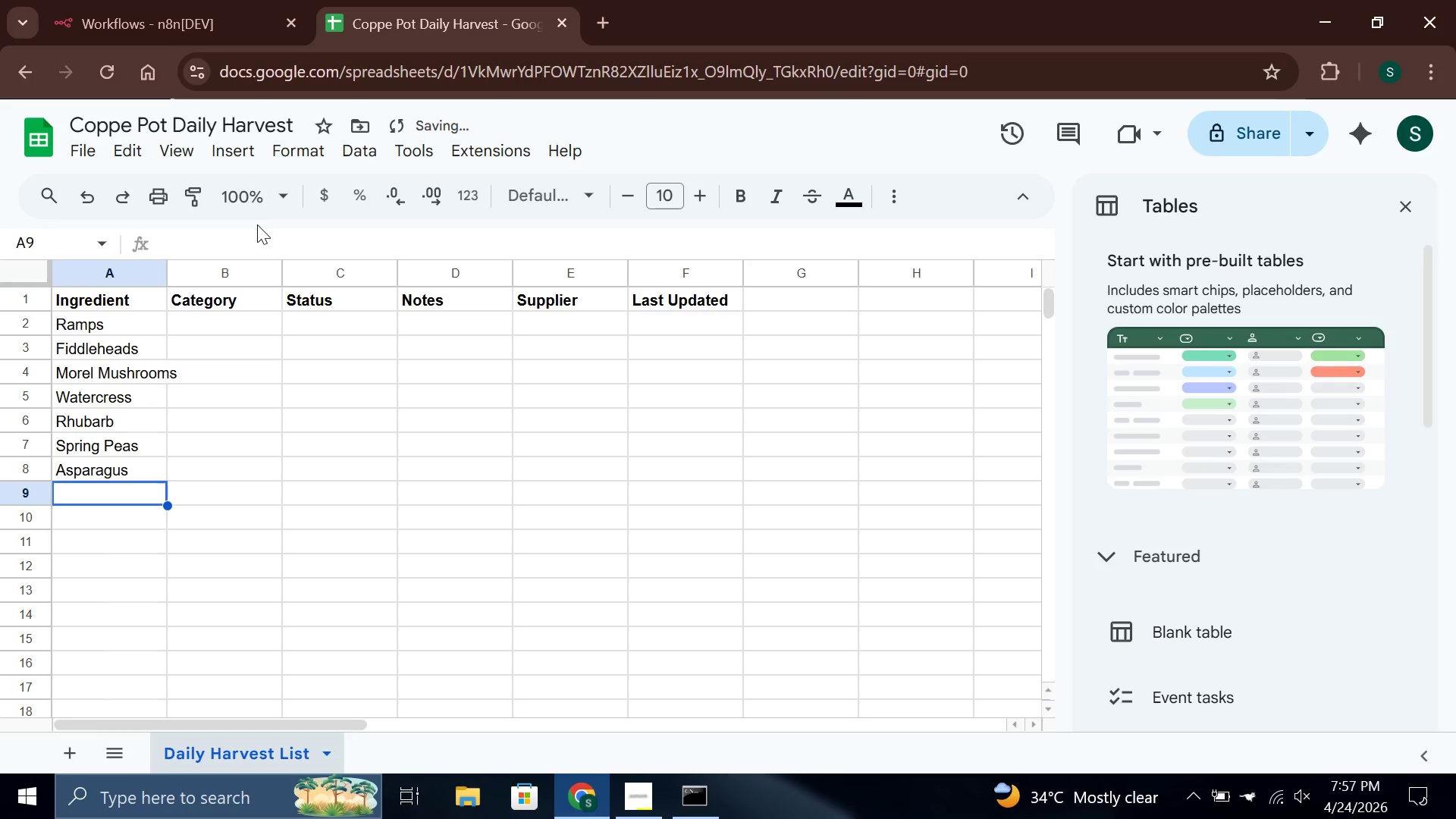 
type(Elderflower)
 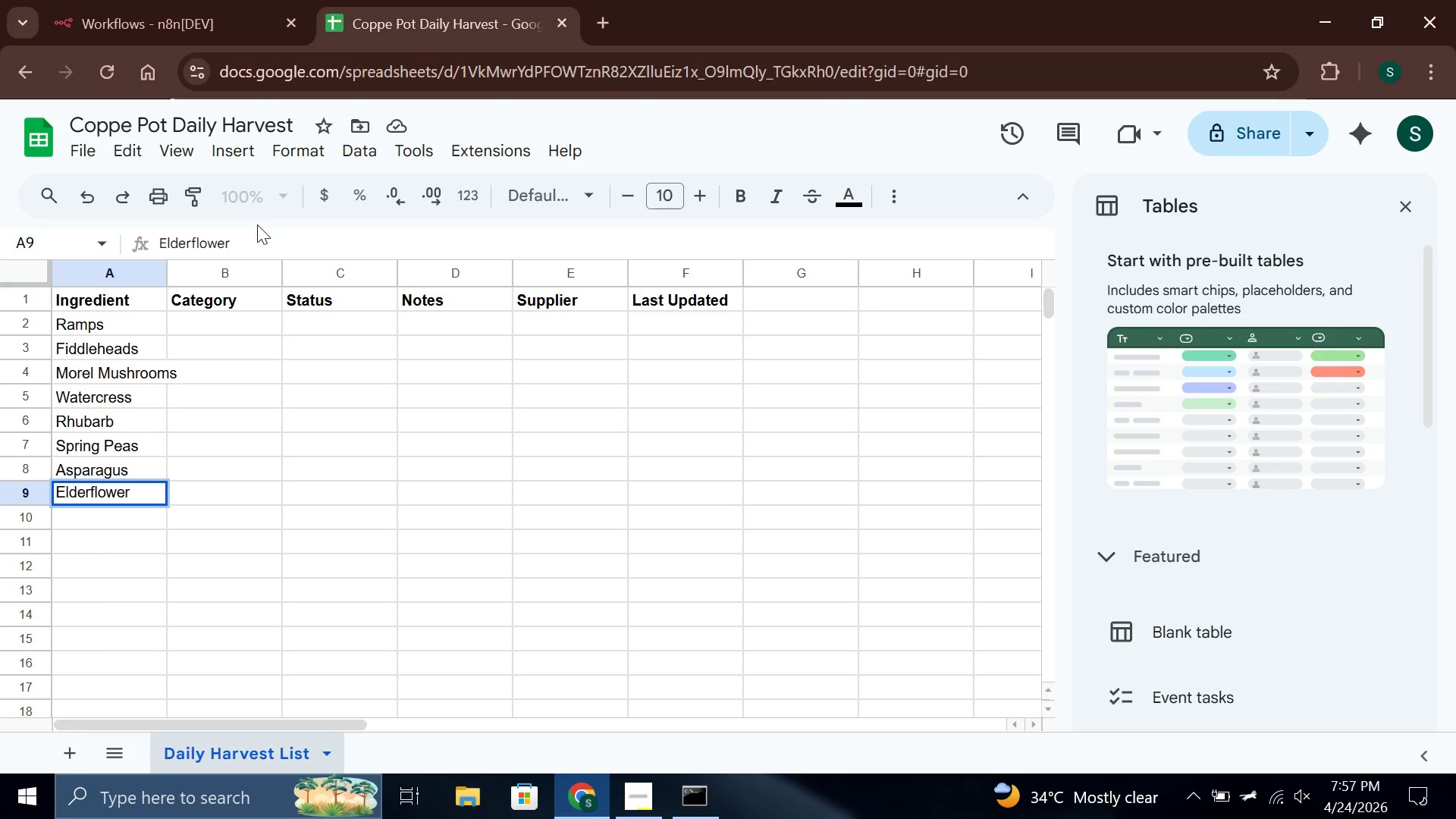 
key(Enter)
 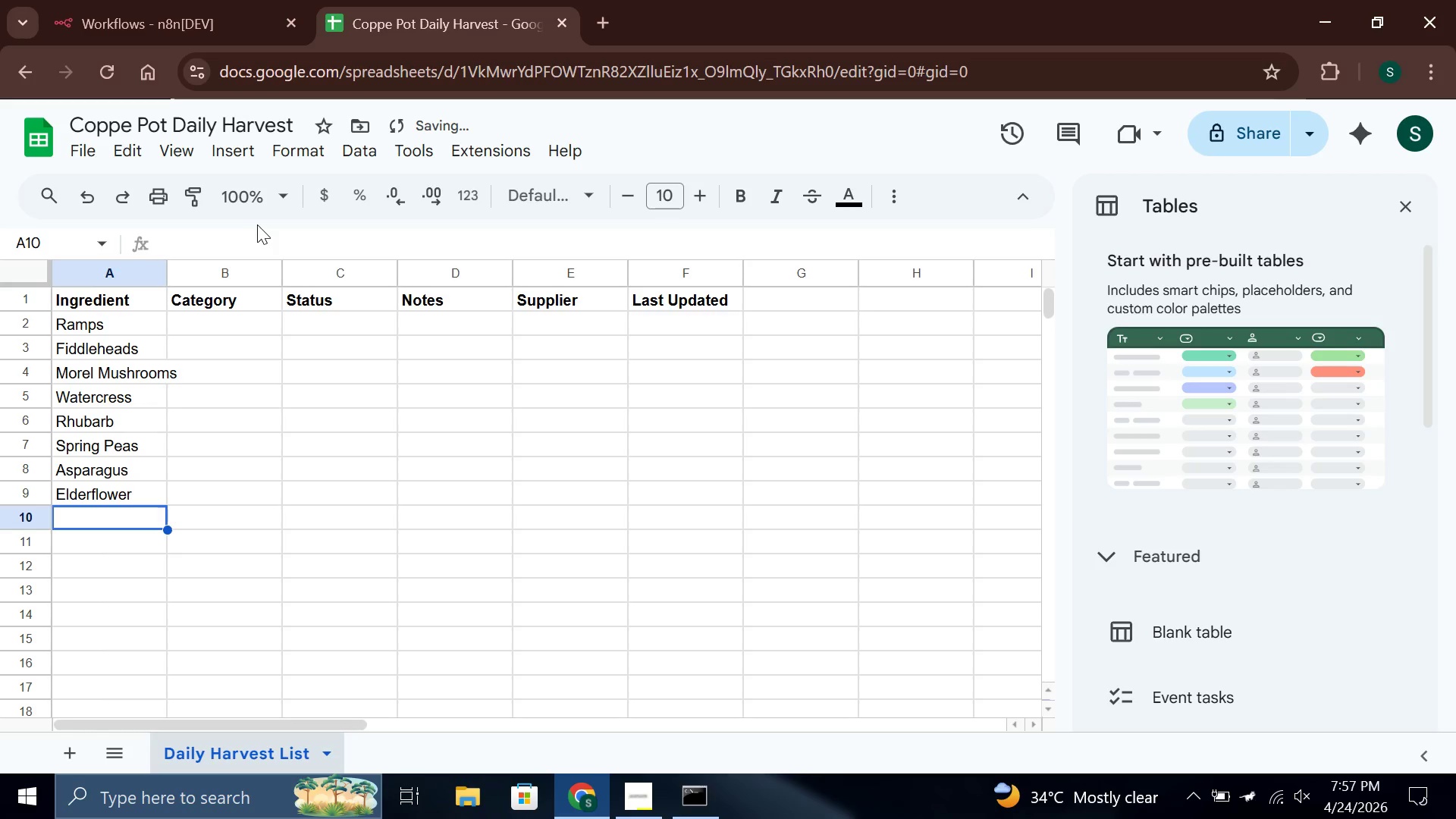 
type(Stinging Nettlt)
 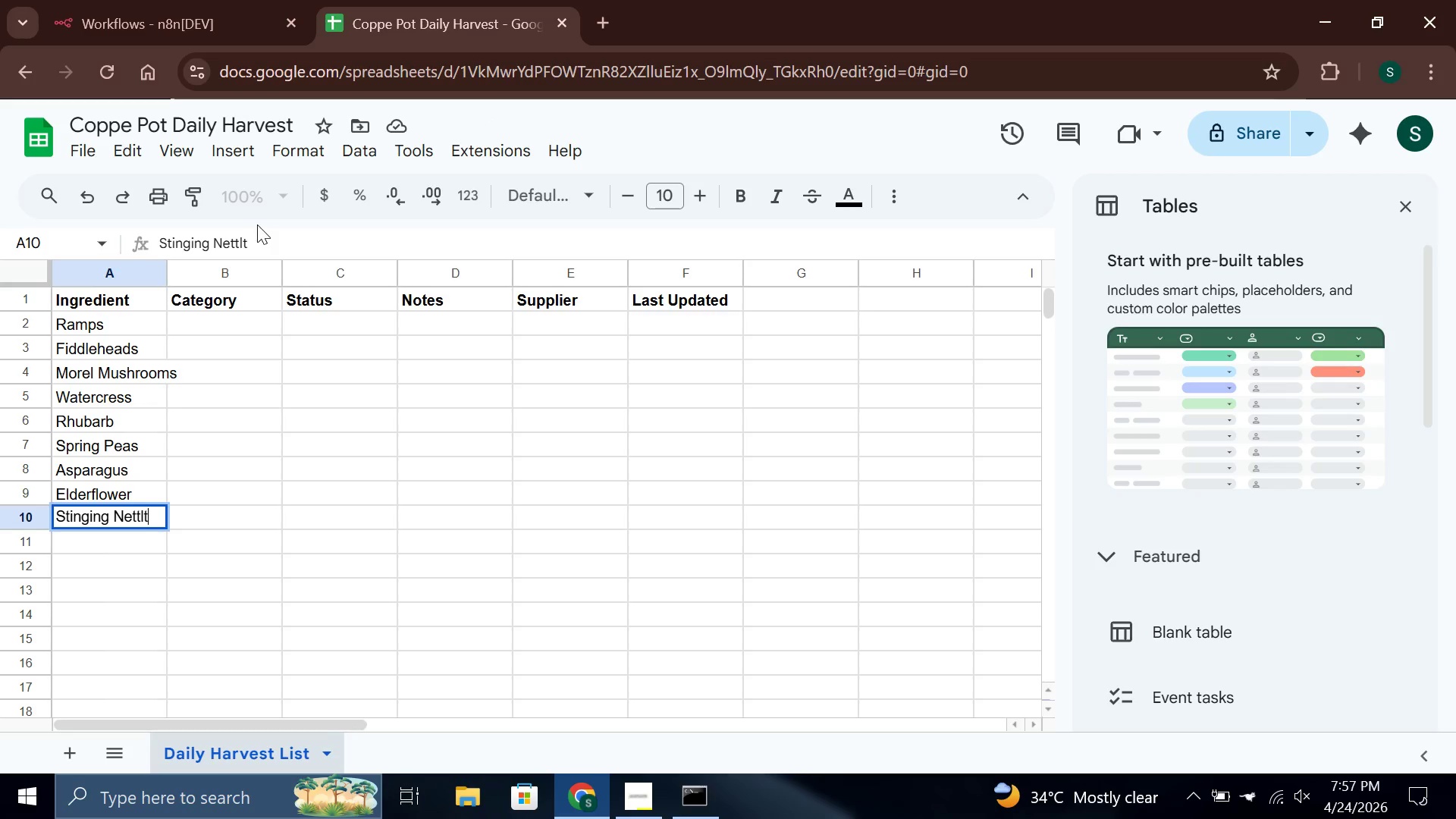 
key(Enter)
 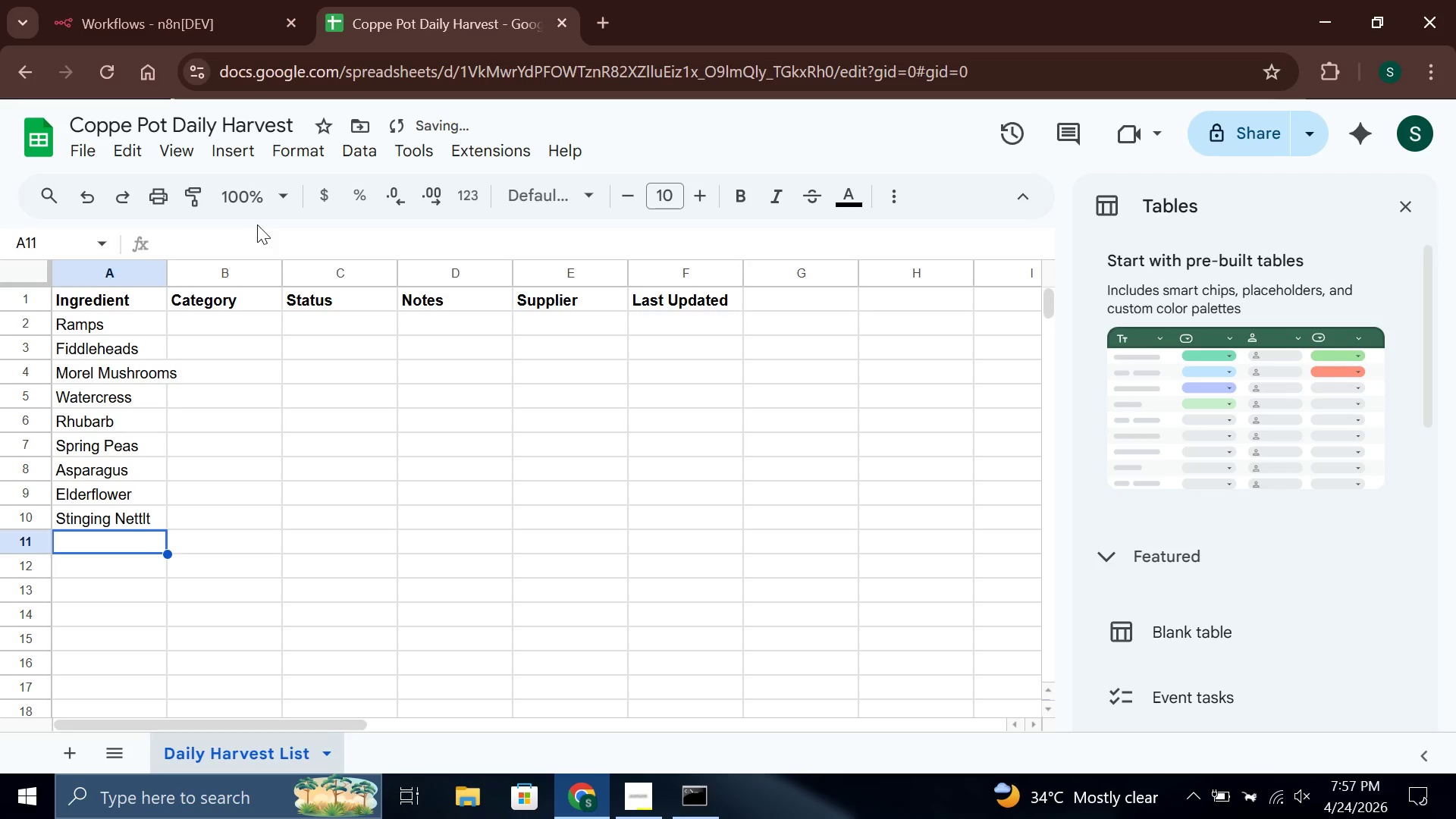 
type(Strawberries)
 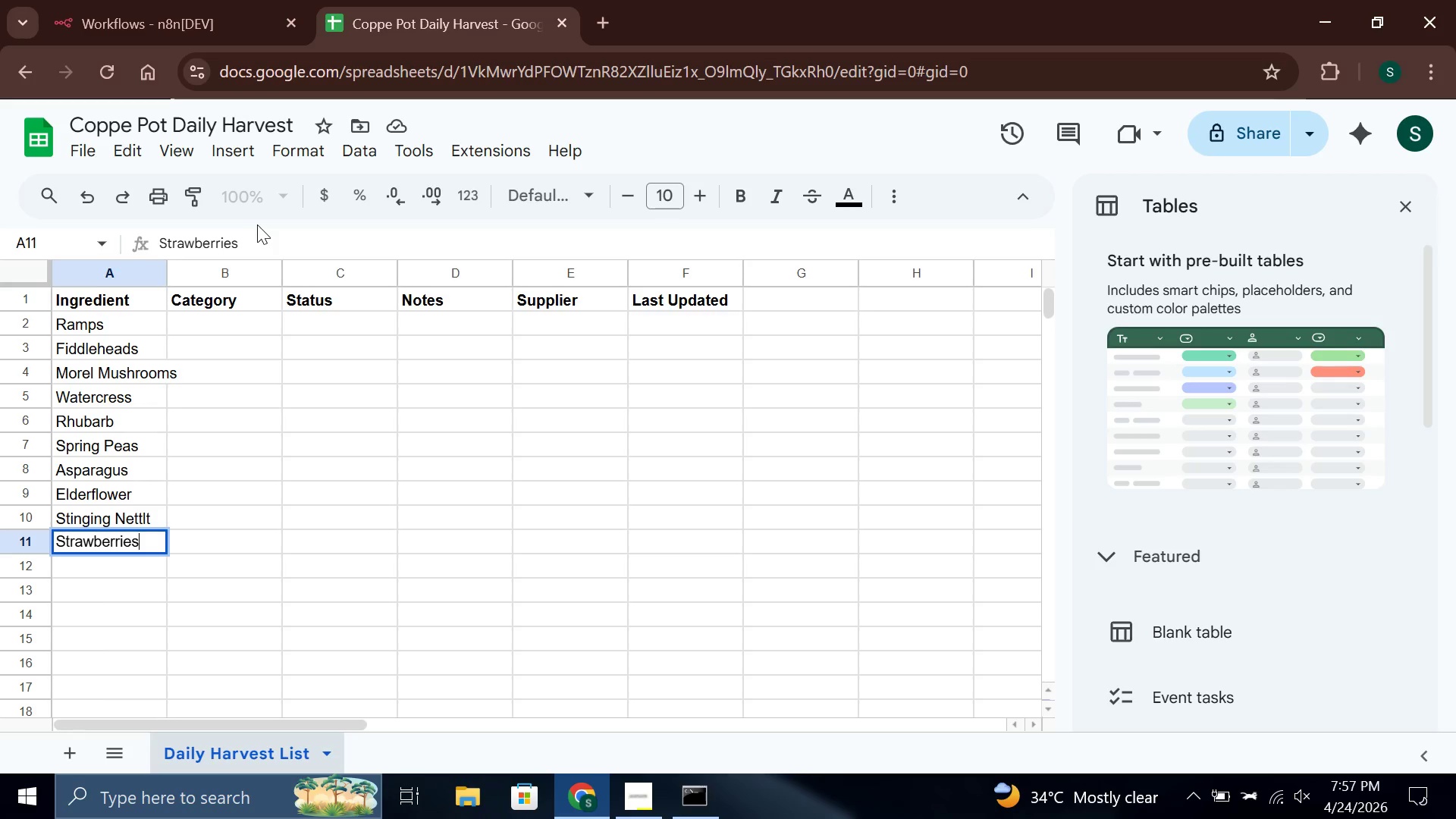 
key(Enter)
 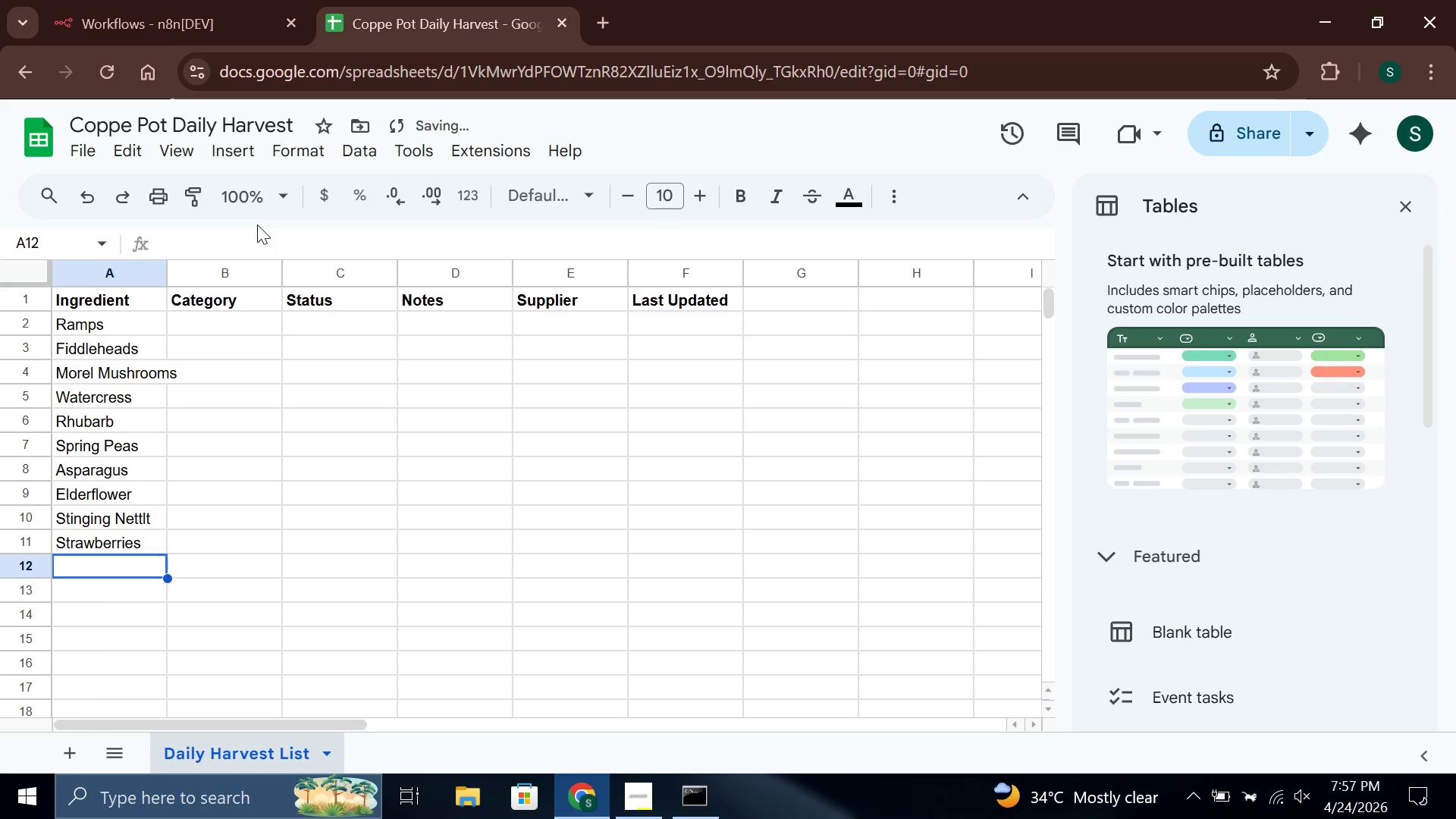 
key(ArrowUp)
 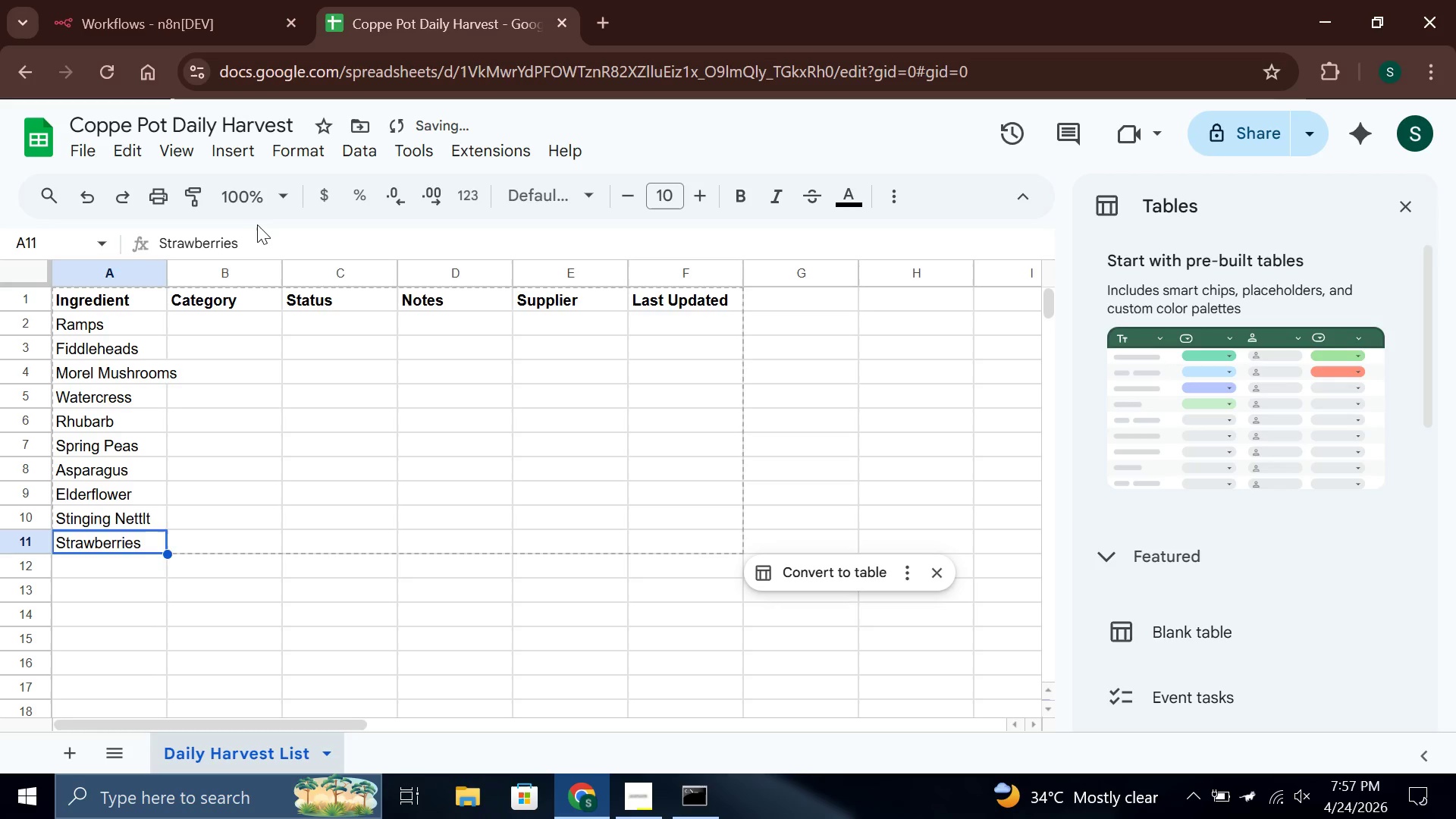 
key(ArrowUp)
 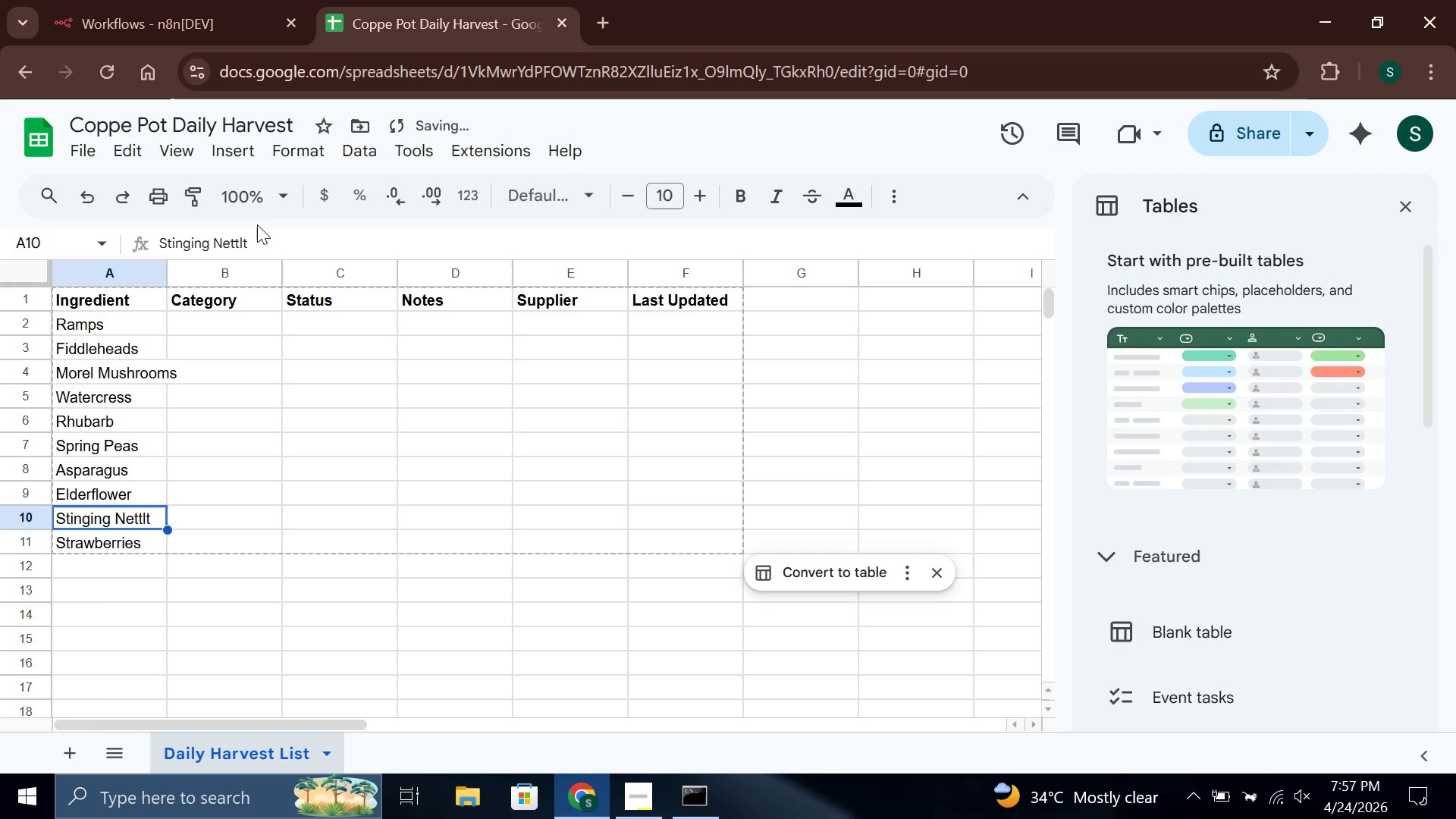 
key(Backslash)
 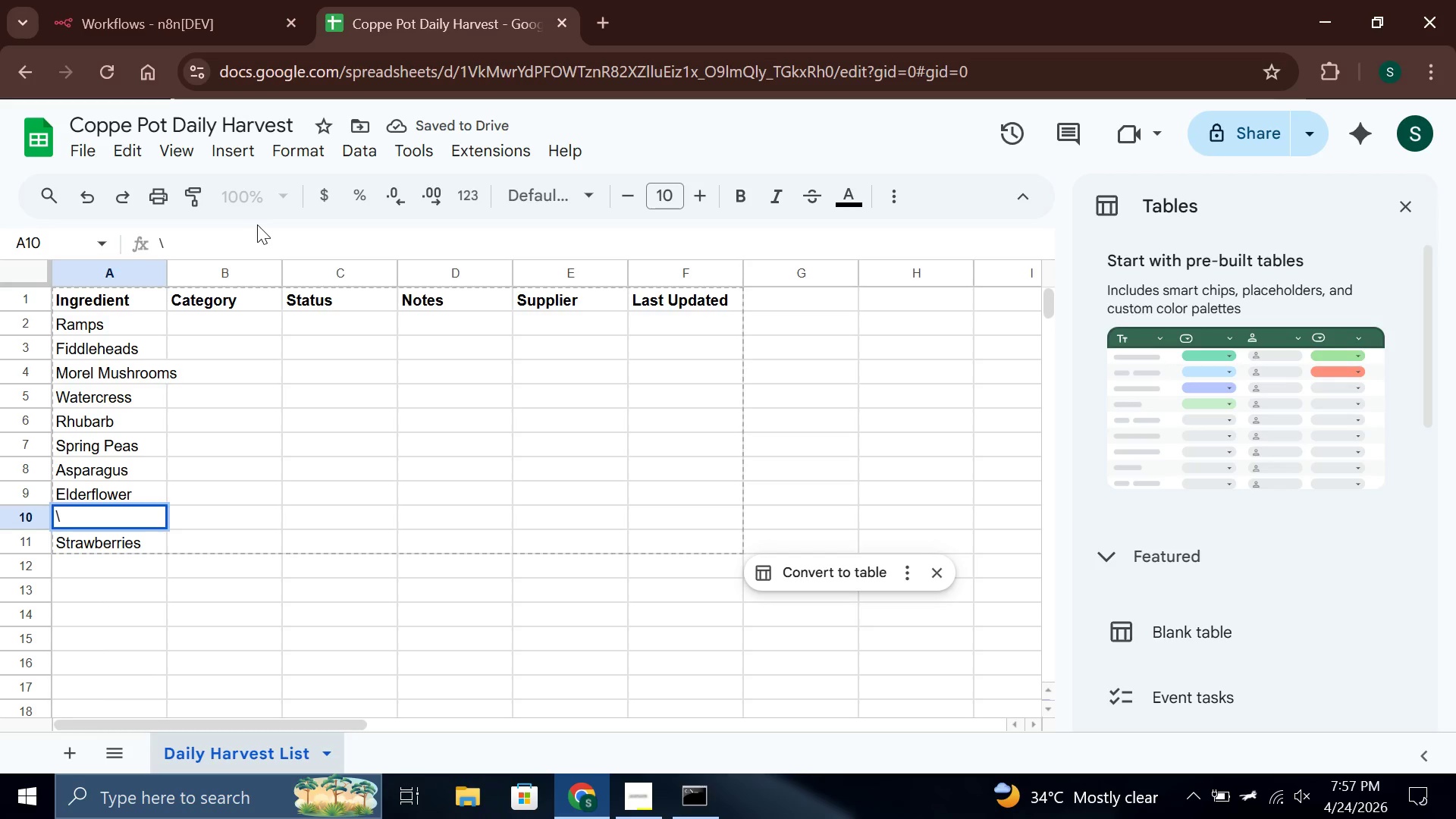 
key(Delete)
 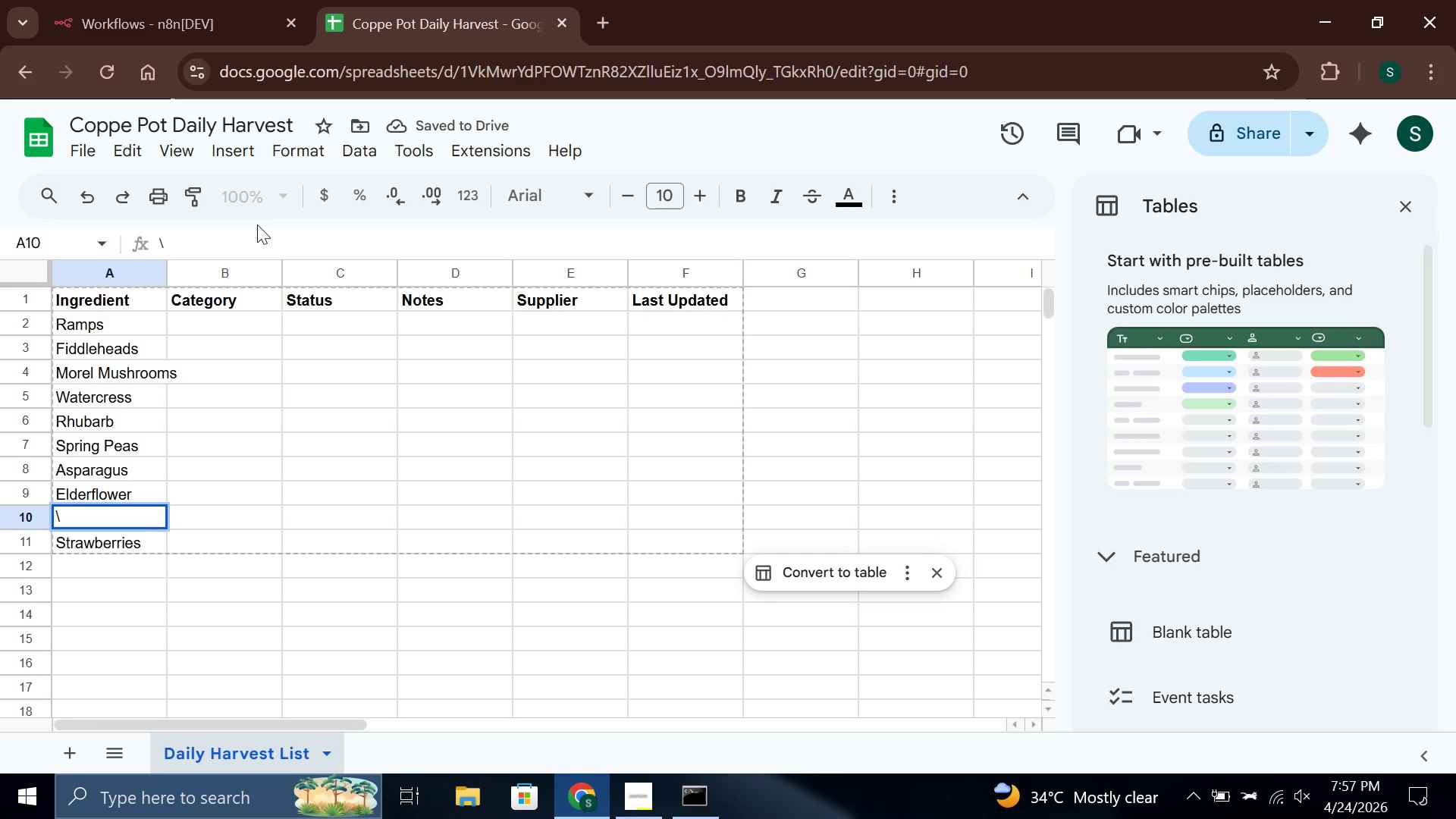 
key(Control+Z)
 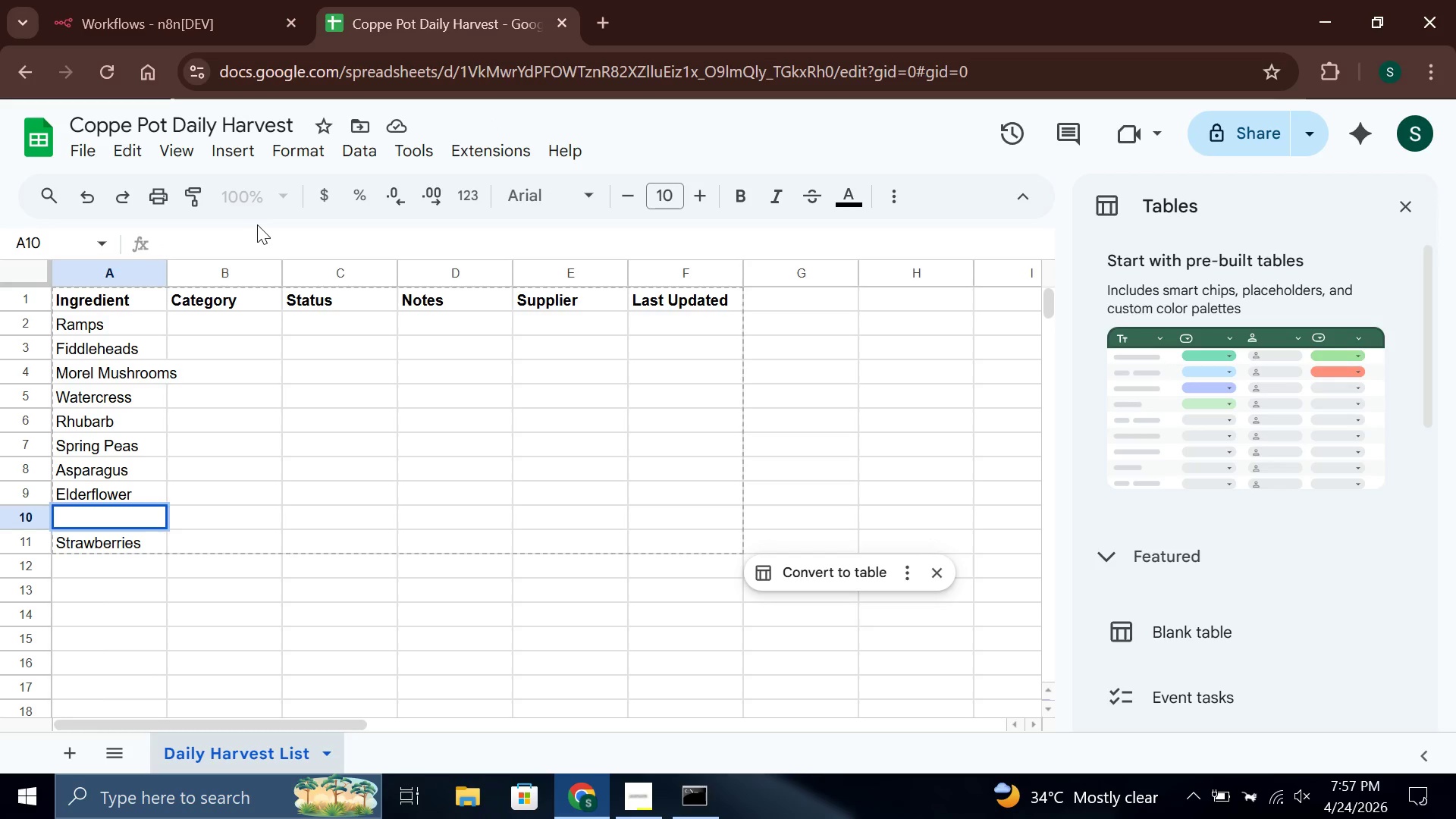 
key(Control+Z)
 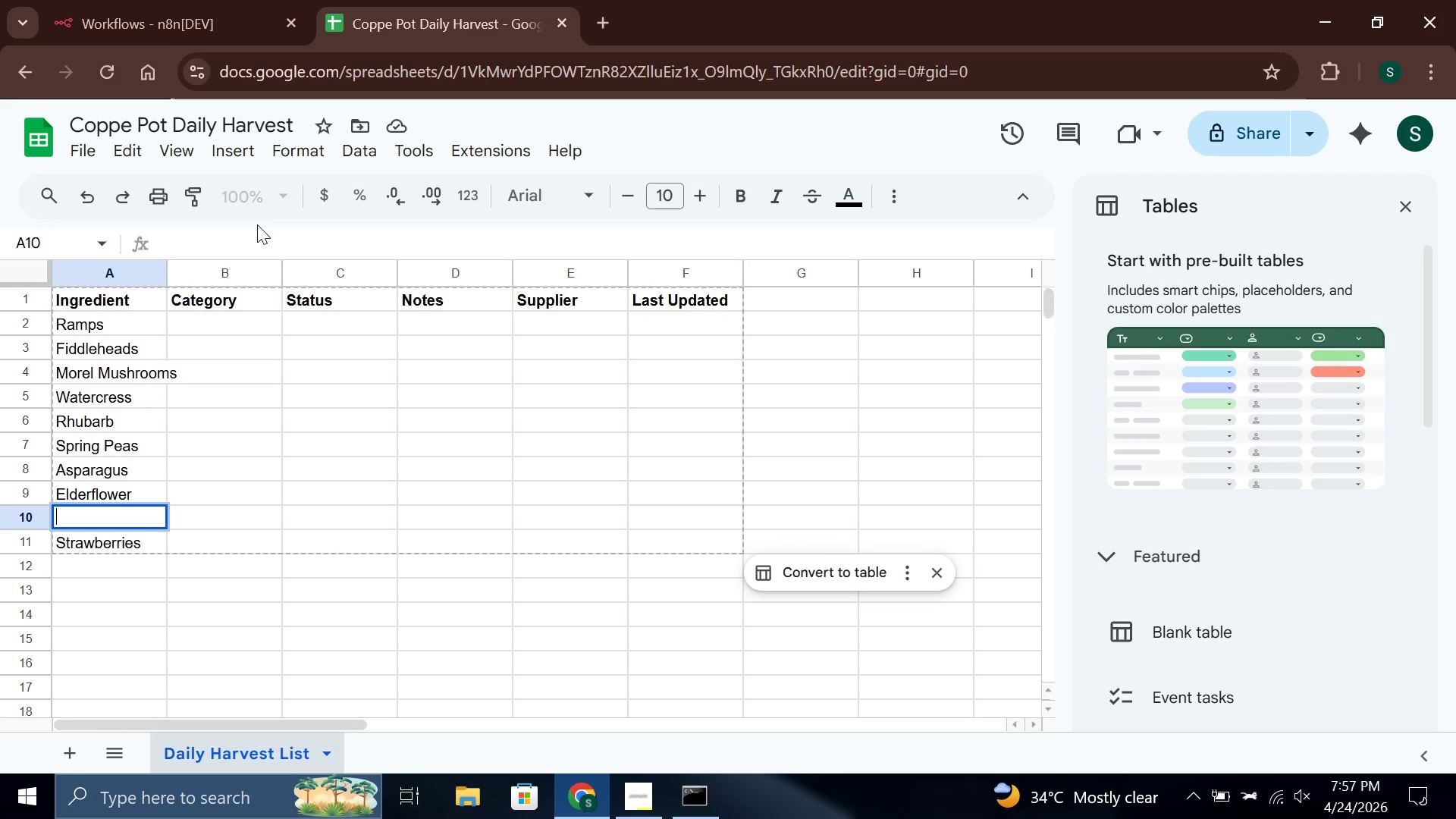 
key(Enter)
 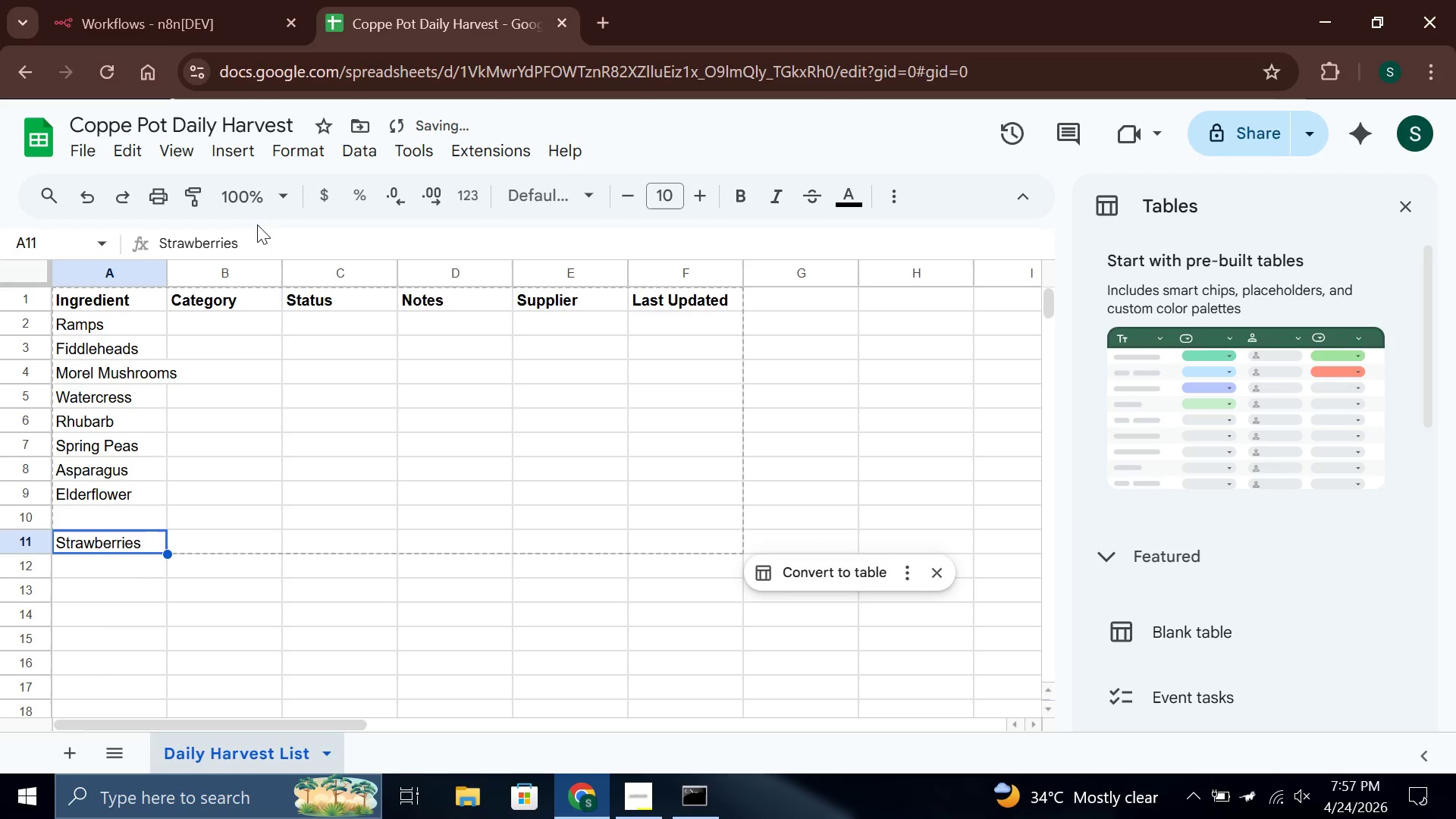 
left_click([415, 676])
 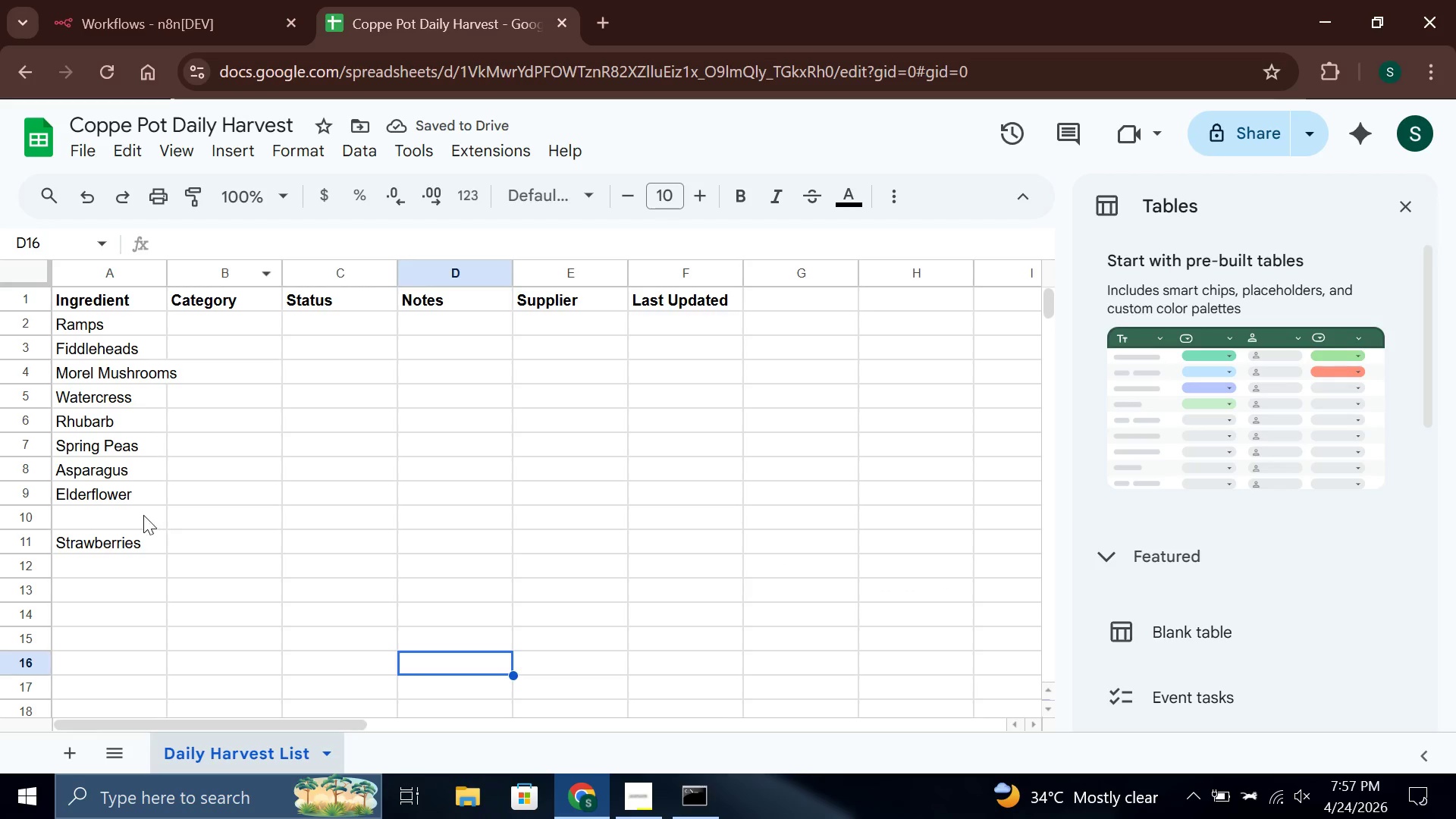 
double_click([140, 512])
 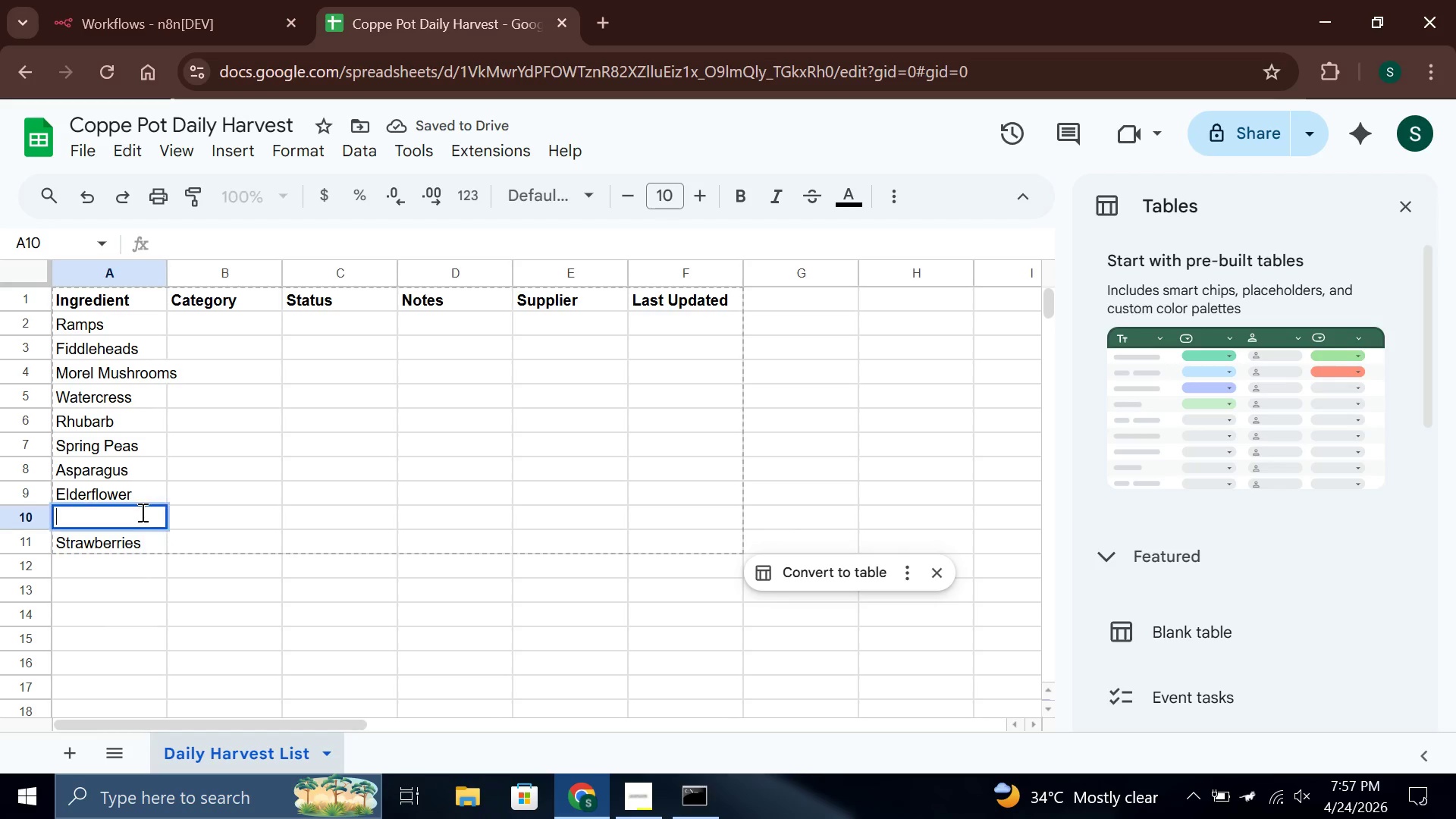 
triple_click([141, 512])
 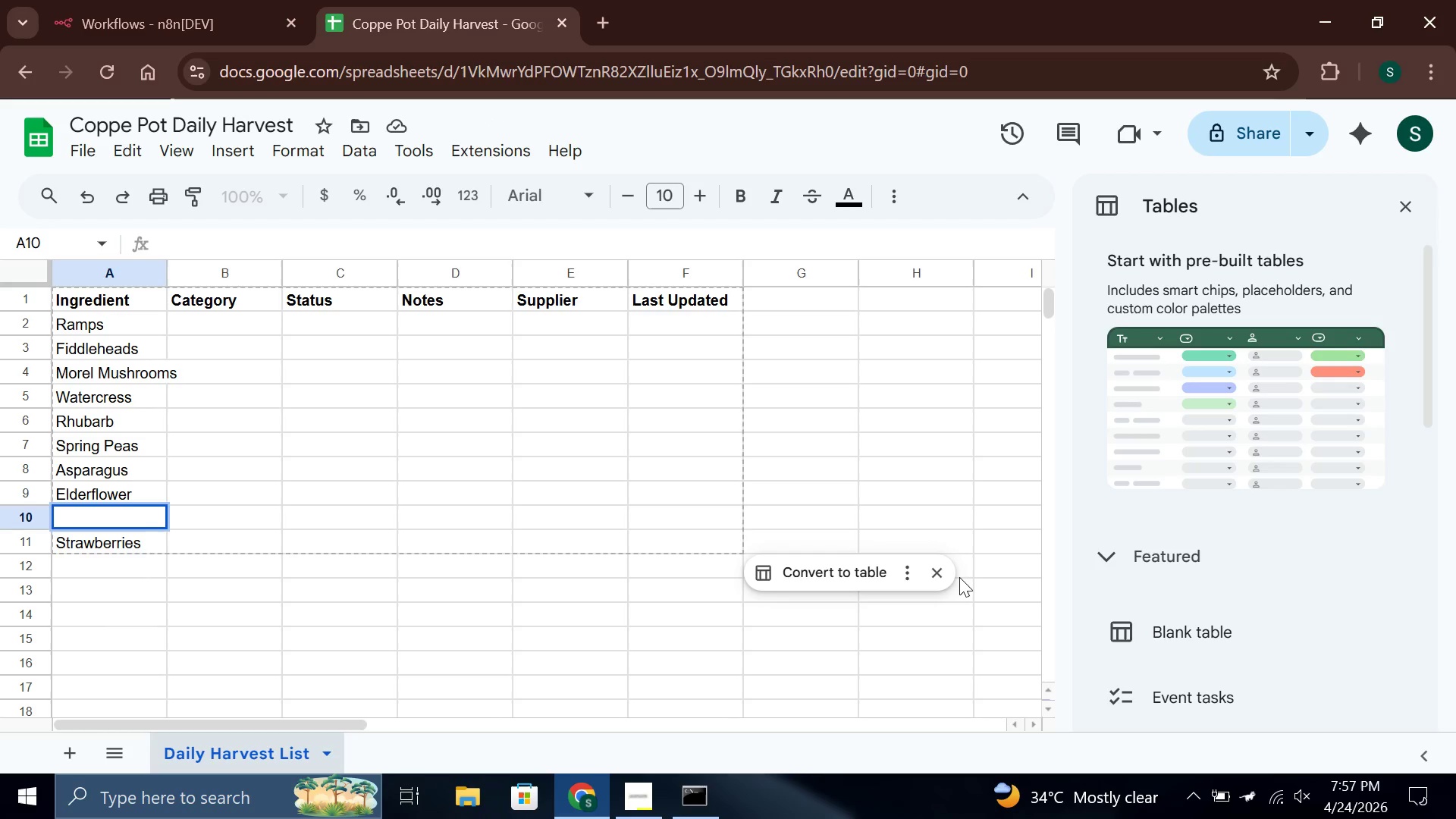 
left_click([942, 576])
 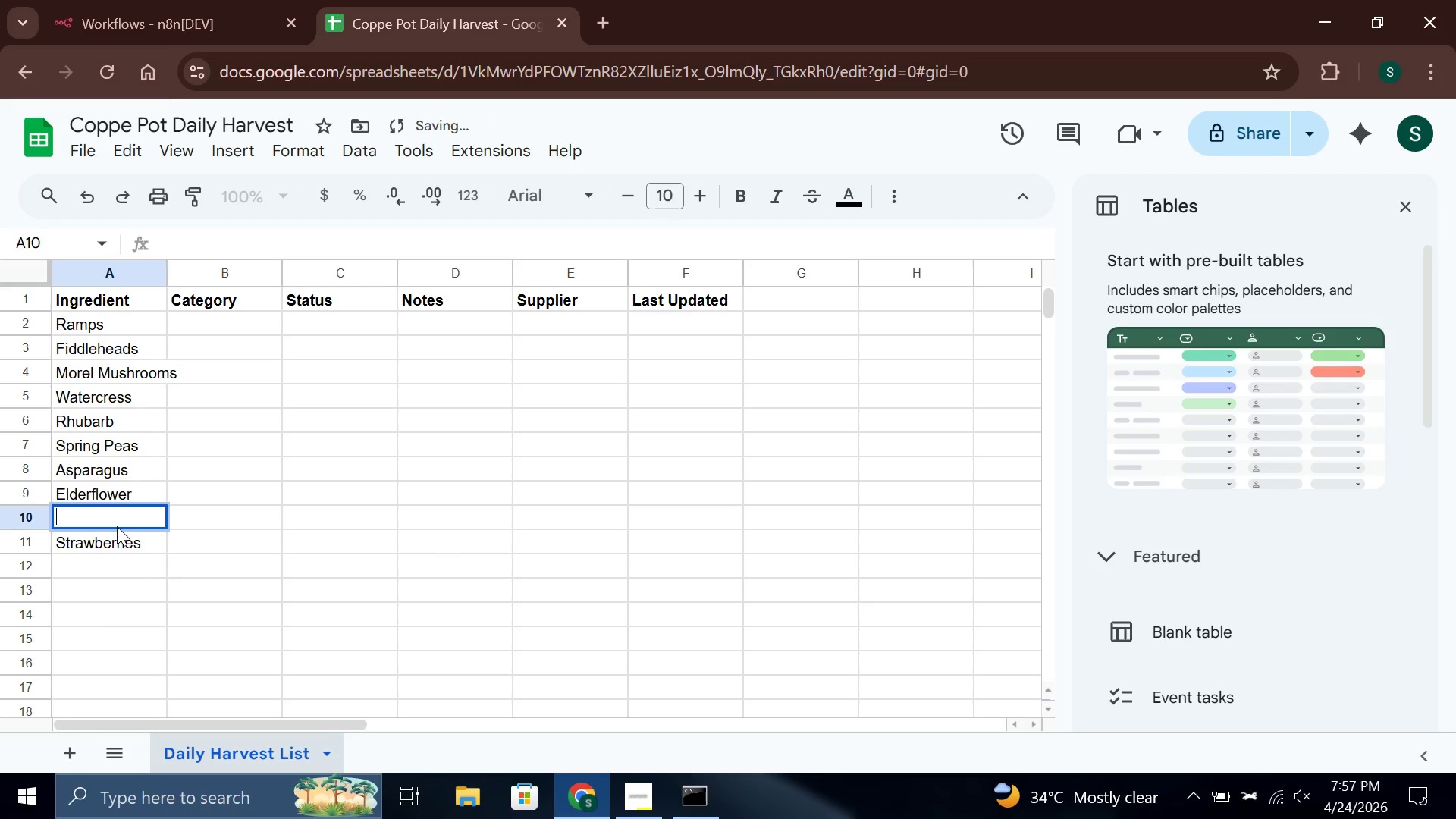 
double_click([113, 518])
 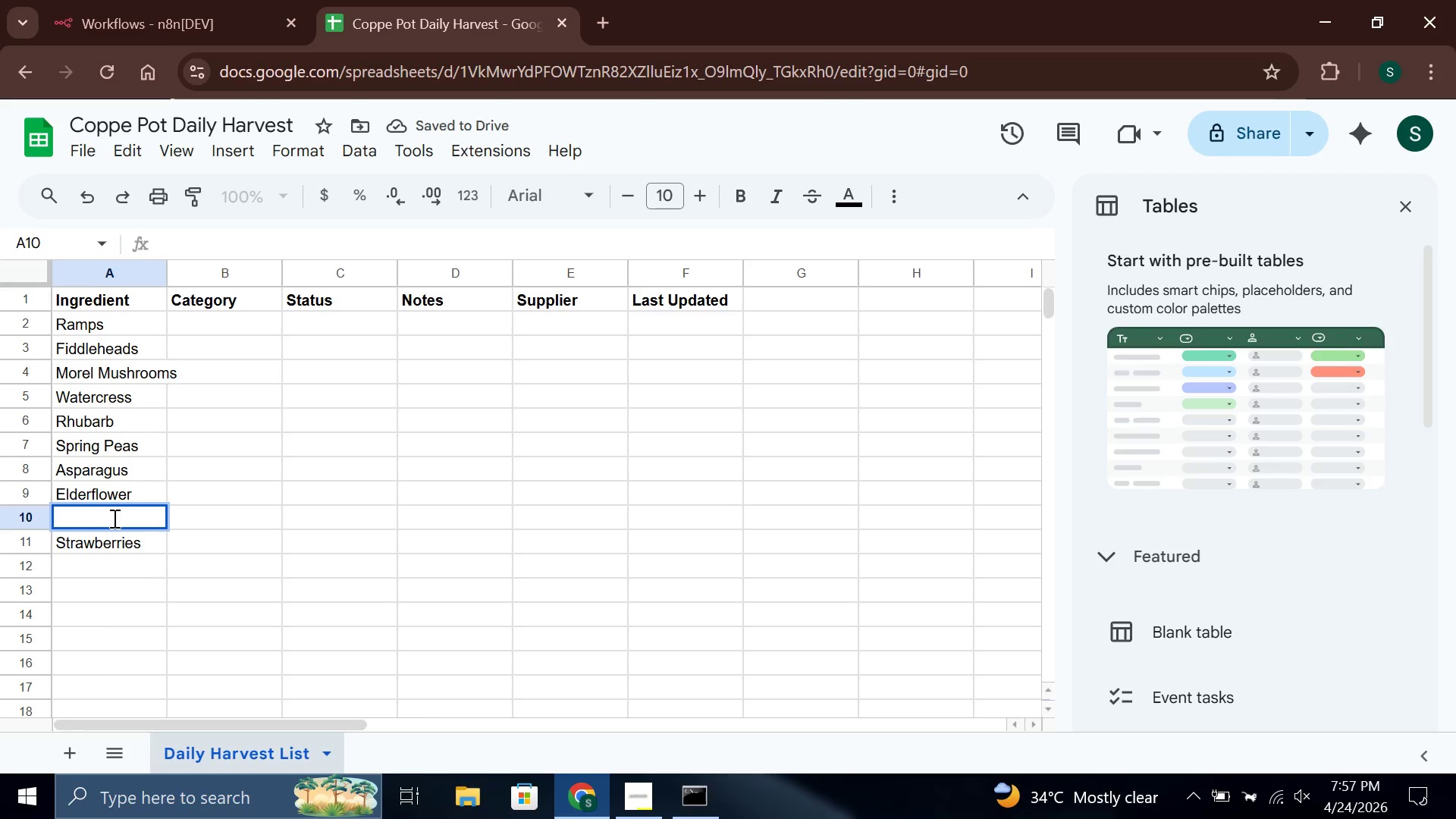 
type(Stinging Nettle)
 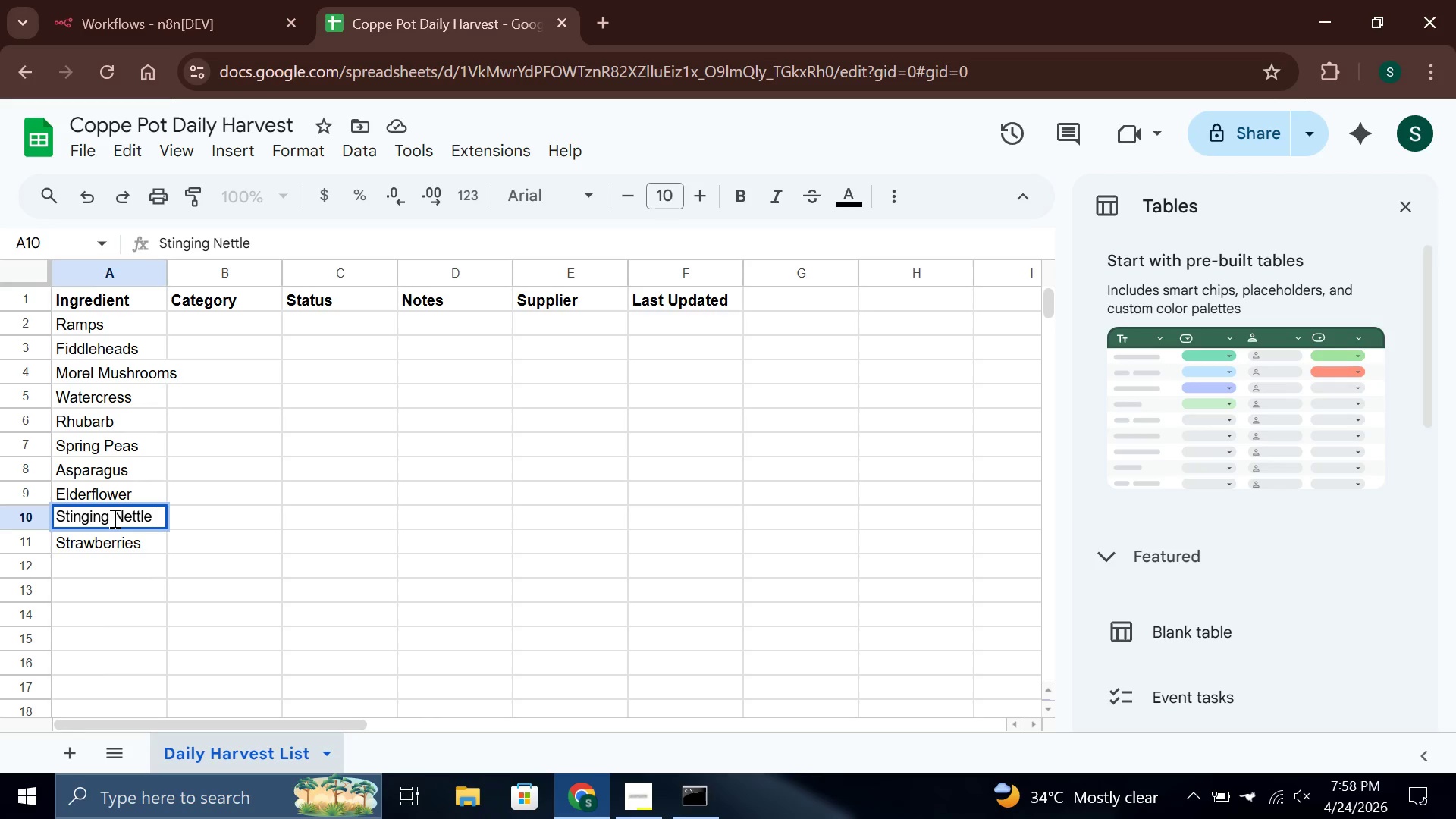 
key(ArrowDown)
 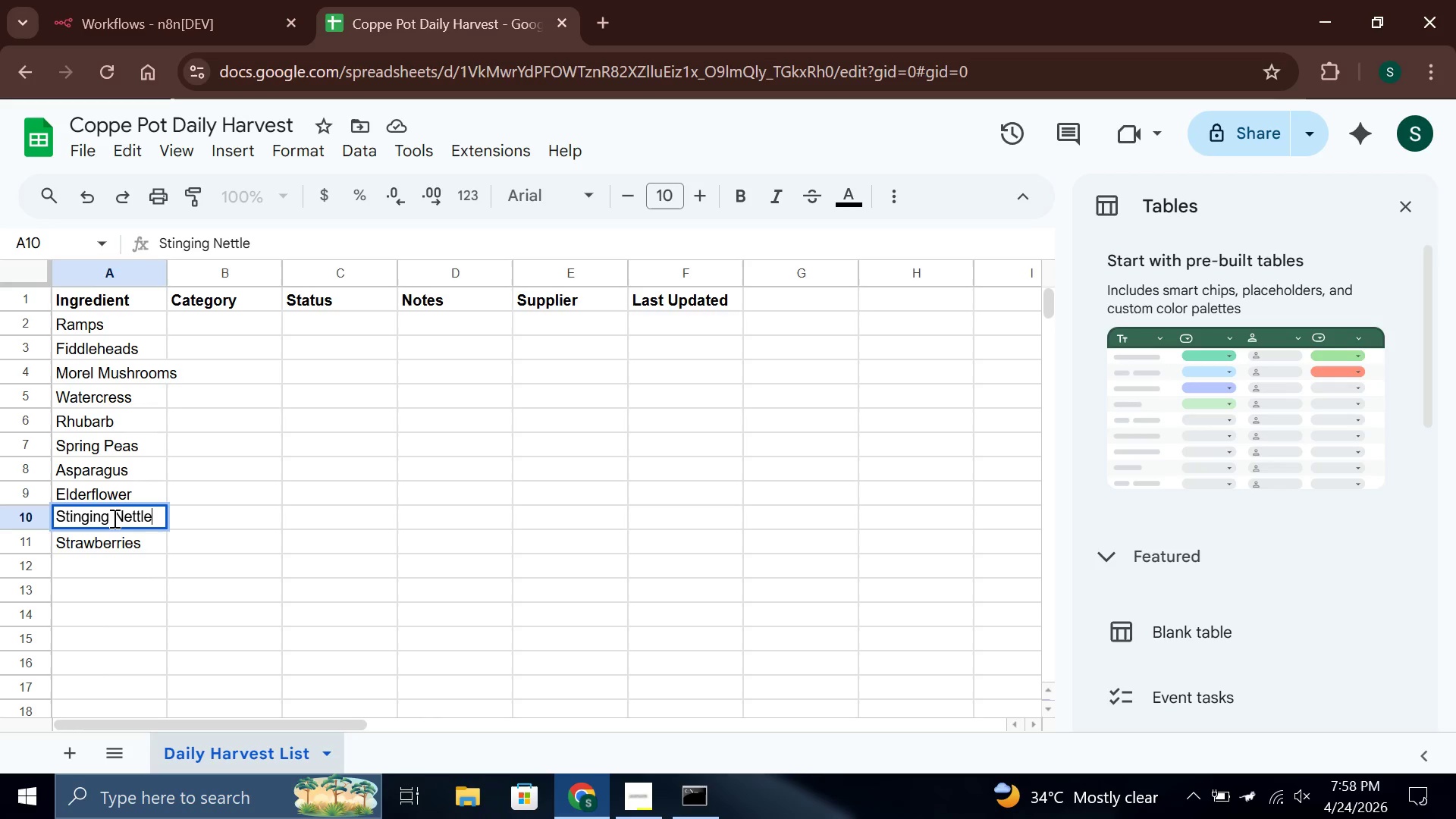 
key(Enter)
 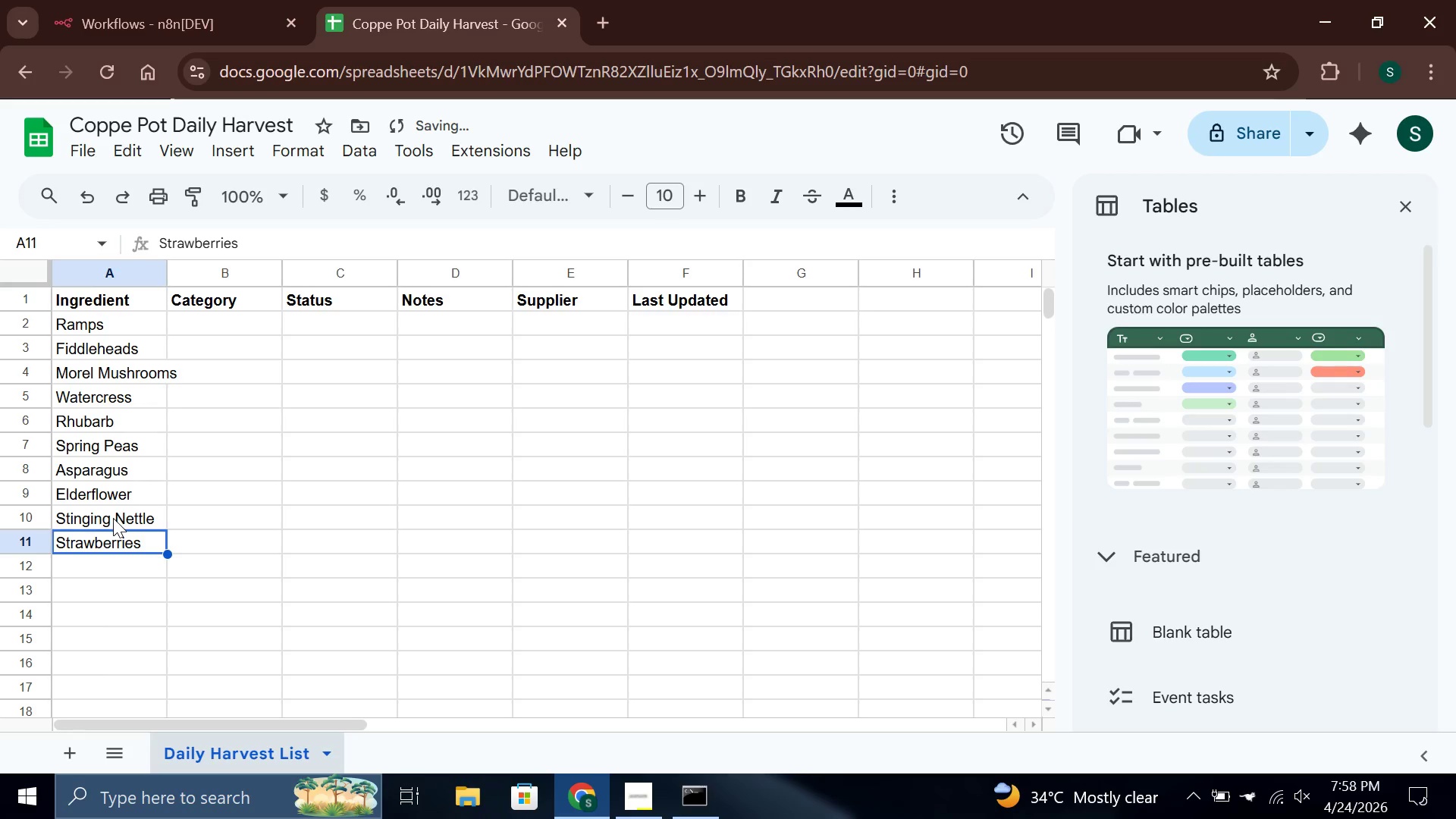 
key(Enter)
 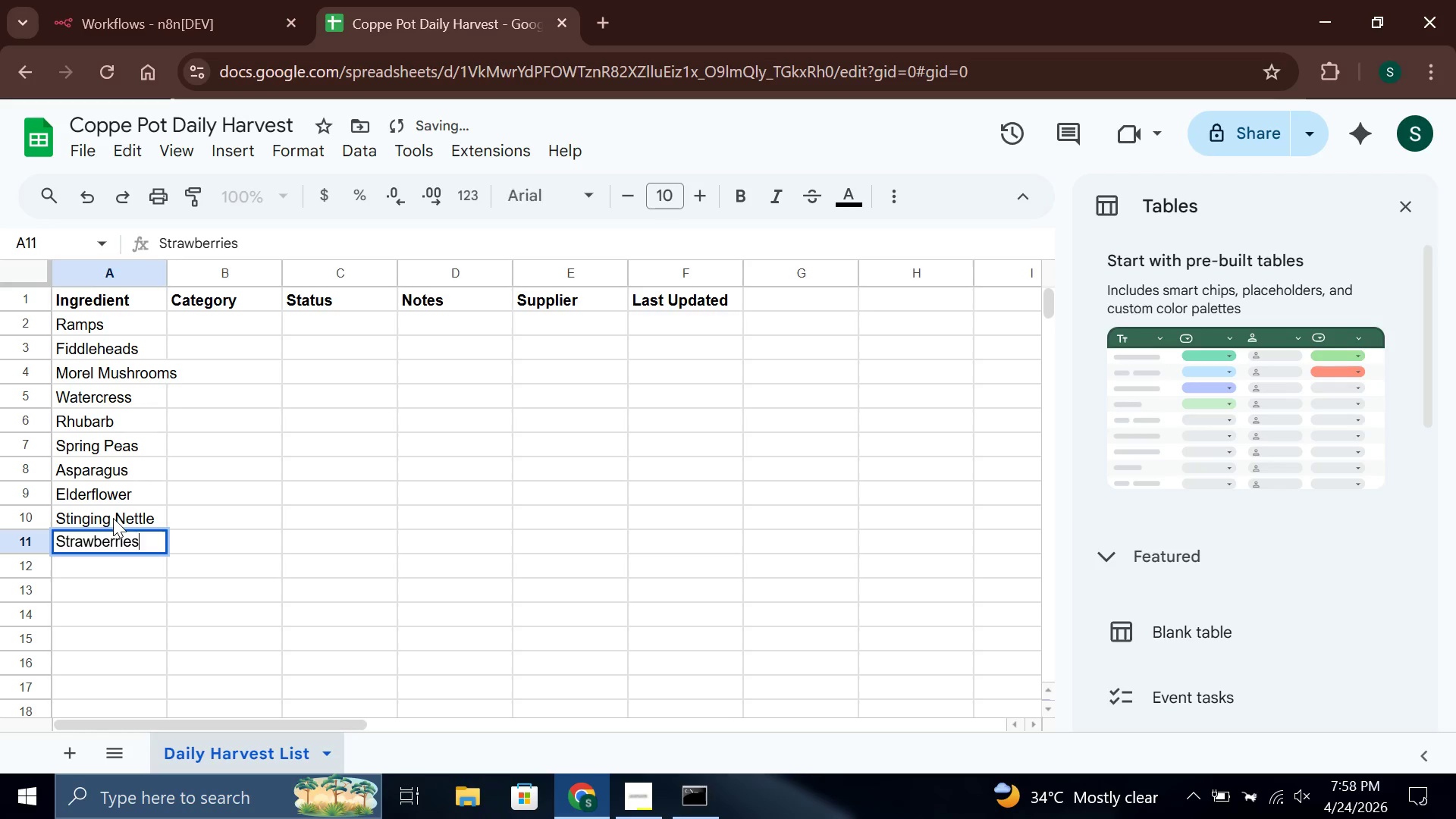 
key(Enter)
 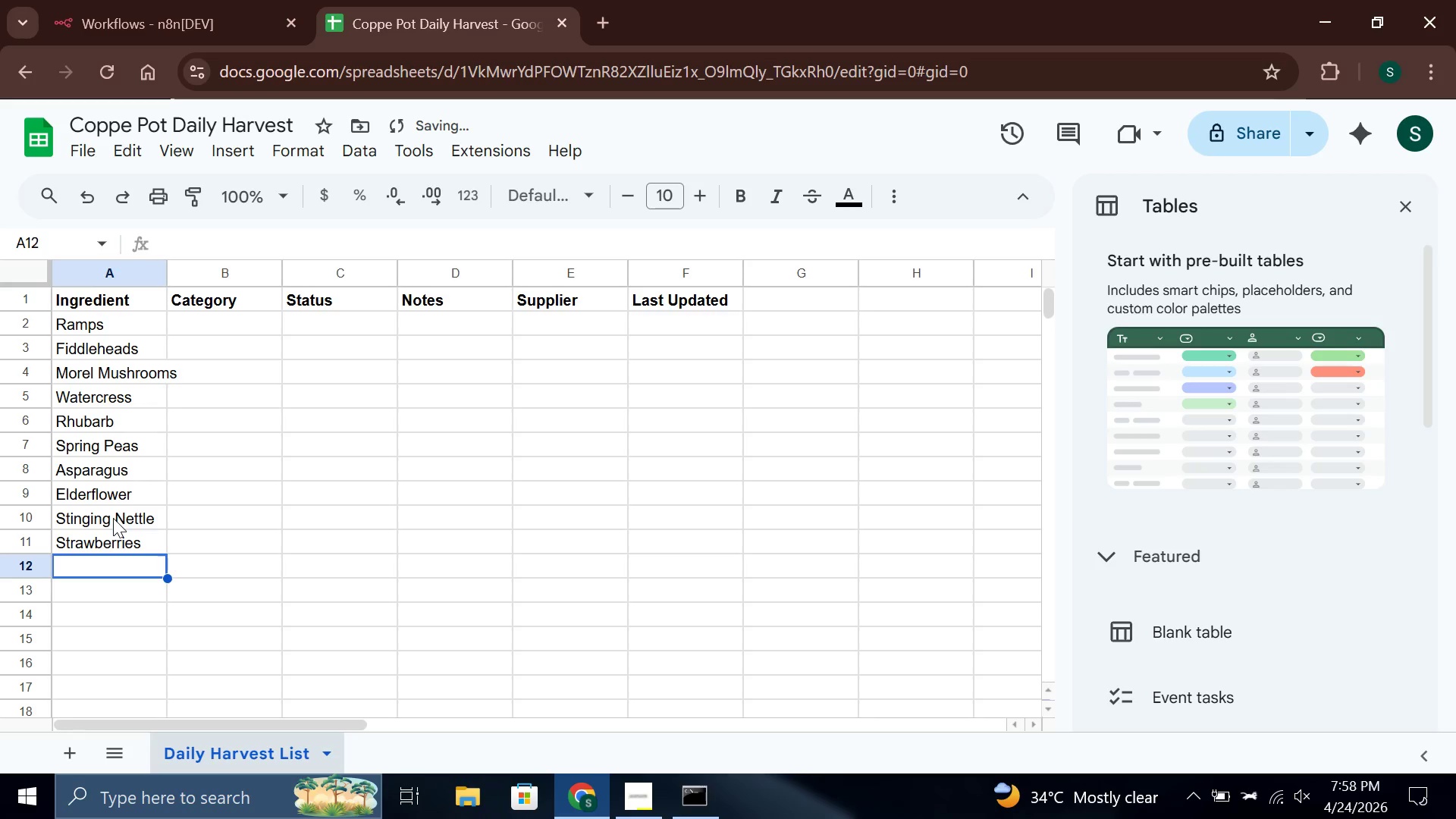 
key(Enter)
 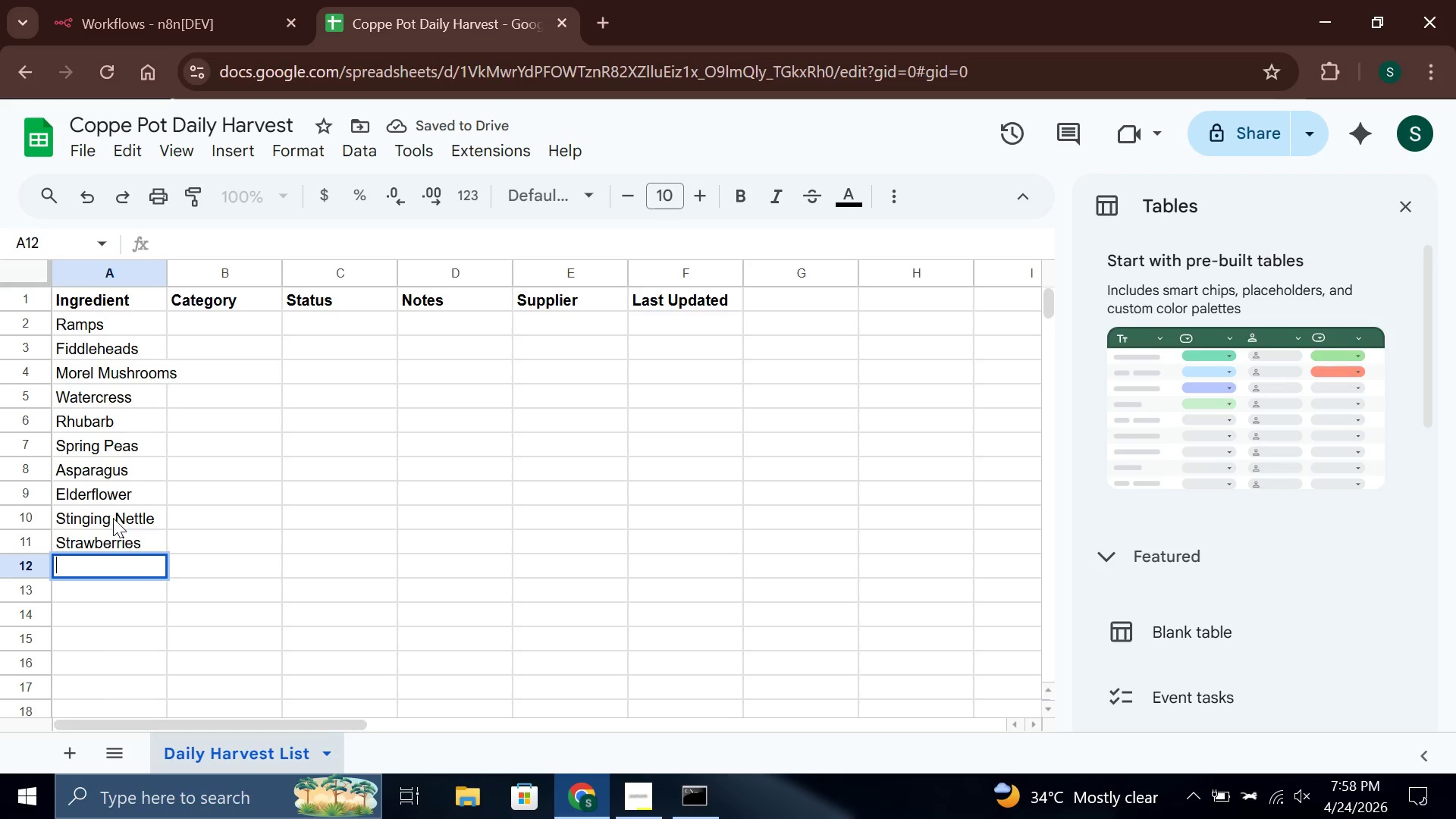 
type(Garlic Scapes)
 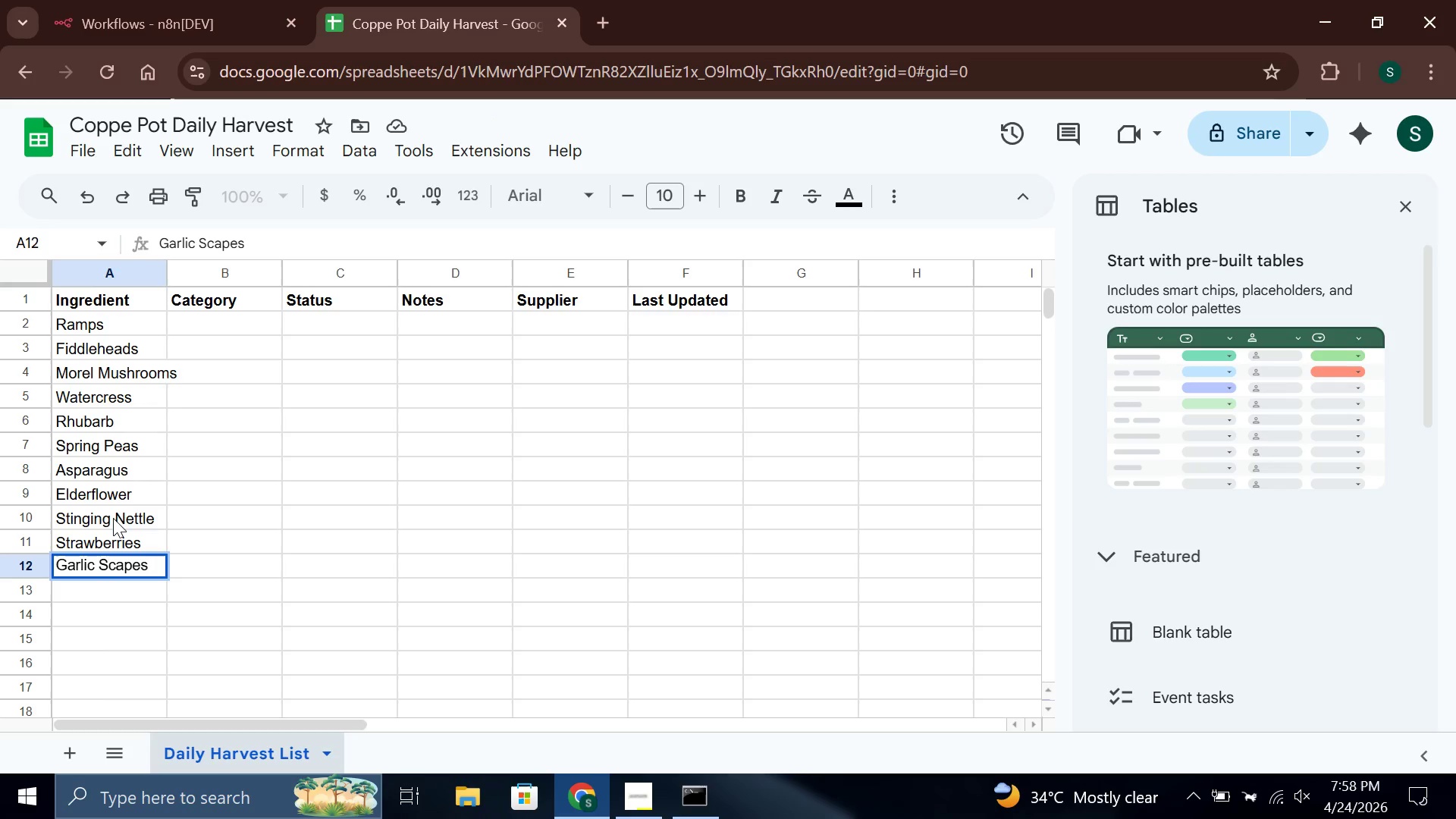 
key(Enter)
 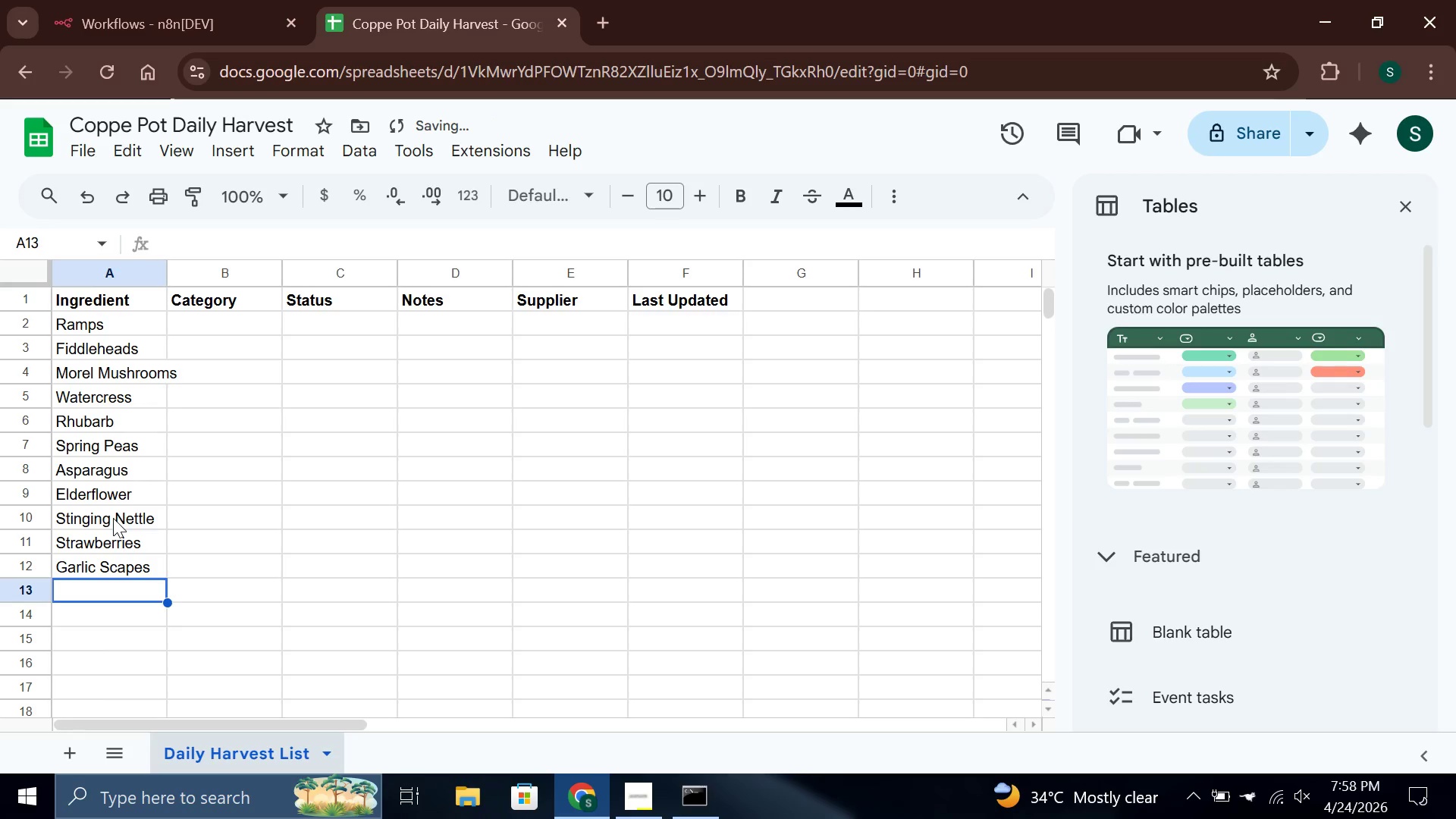 
type(Pea Shoots)
 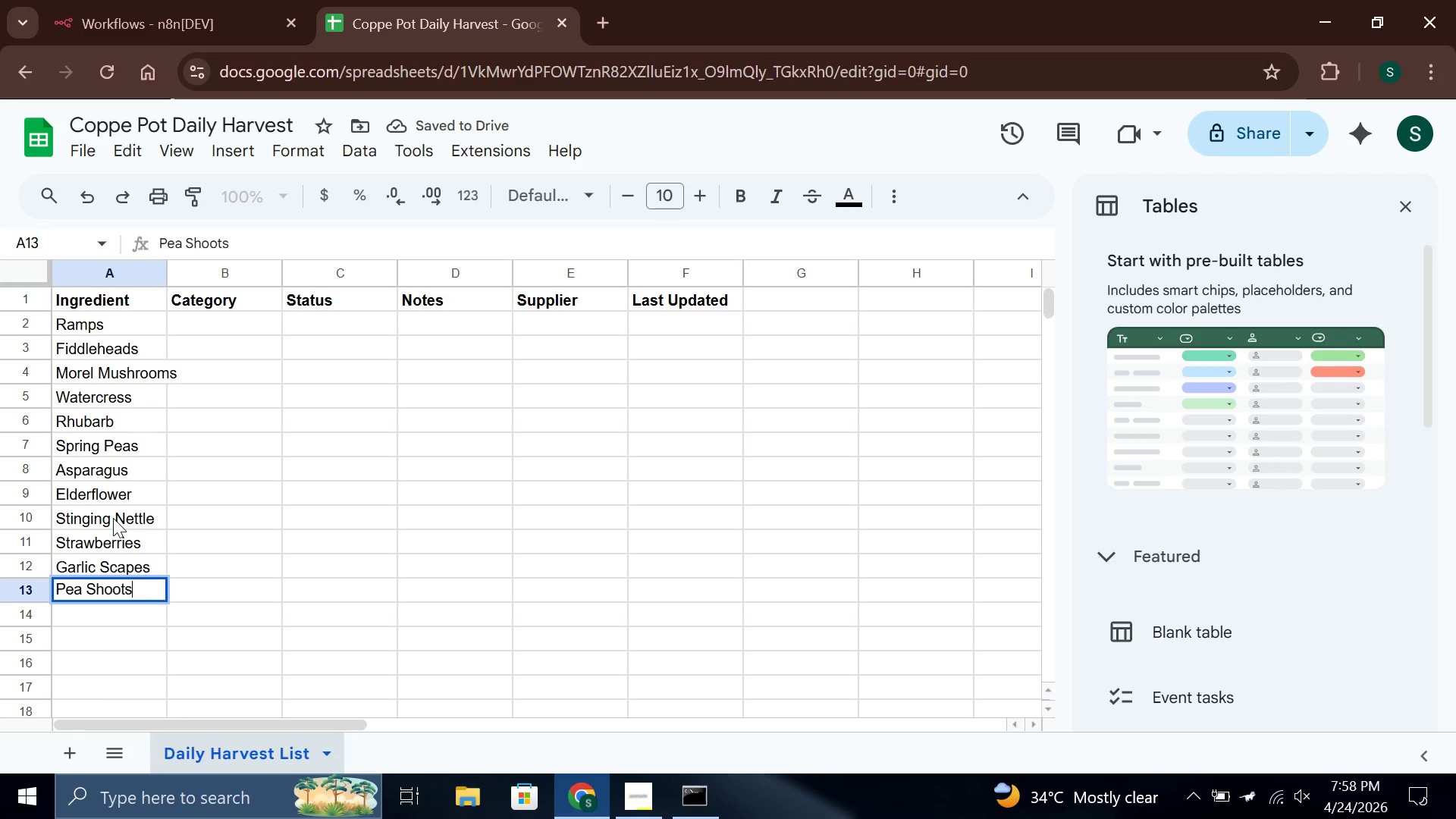 
key(Enter)
 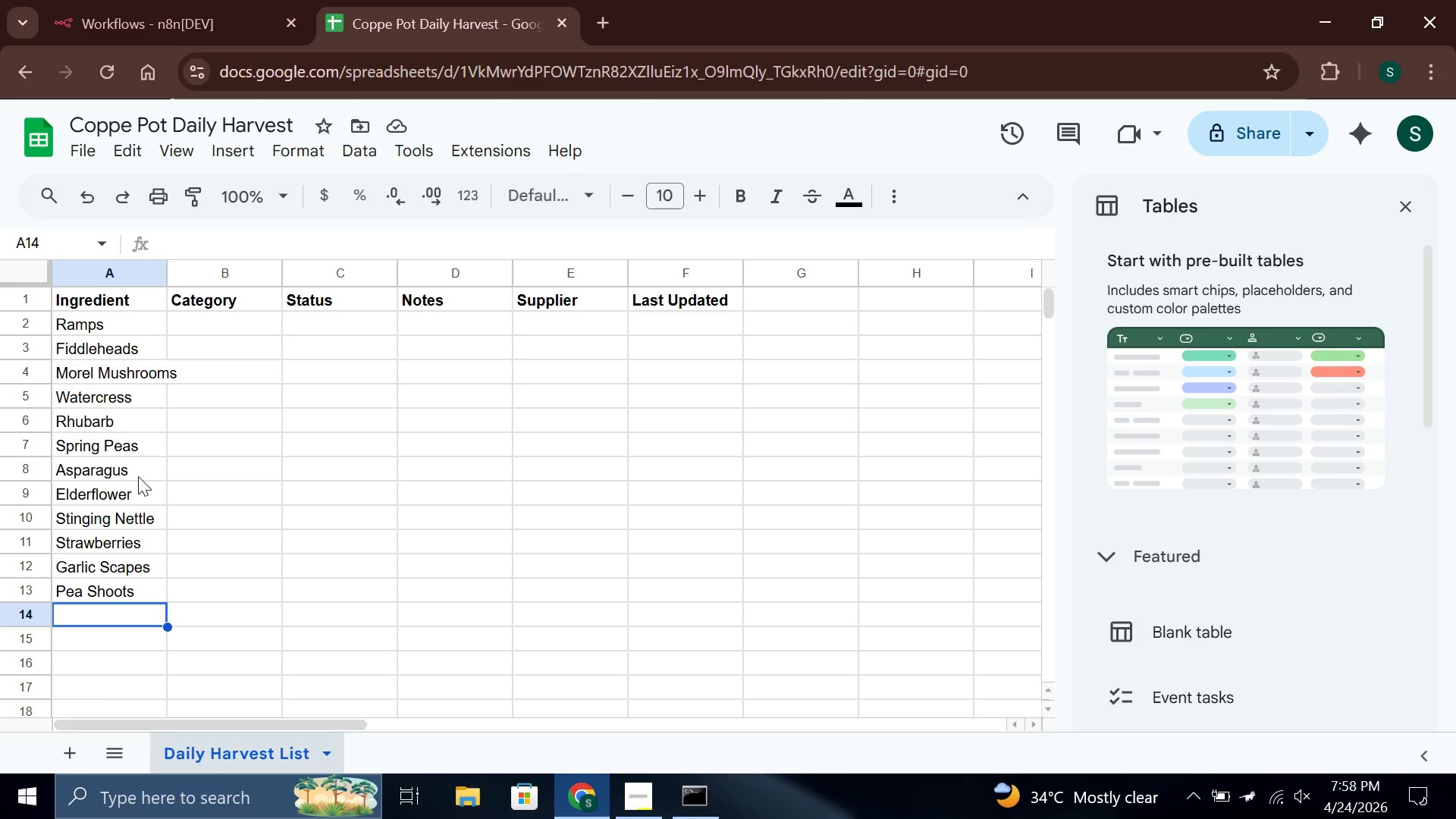 
wait(13.08)
 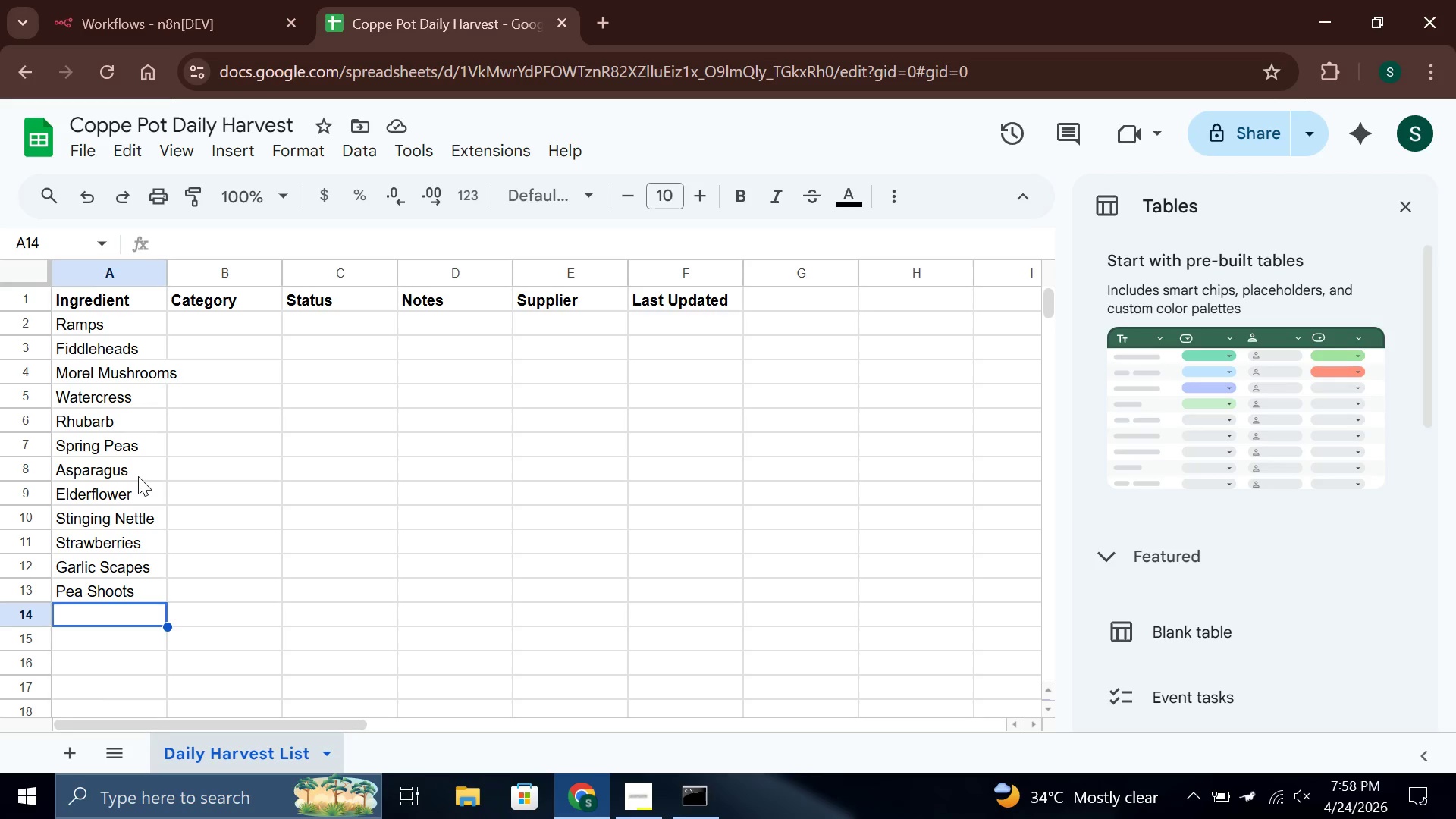 
double_click([212, 328])
 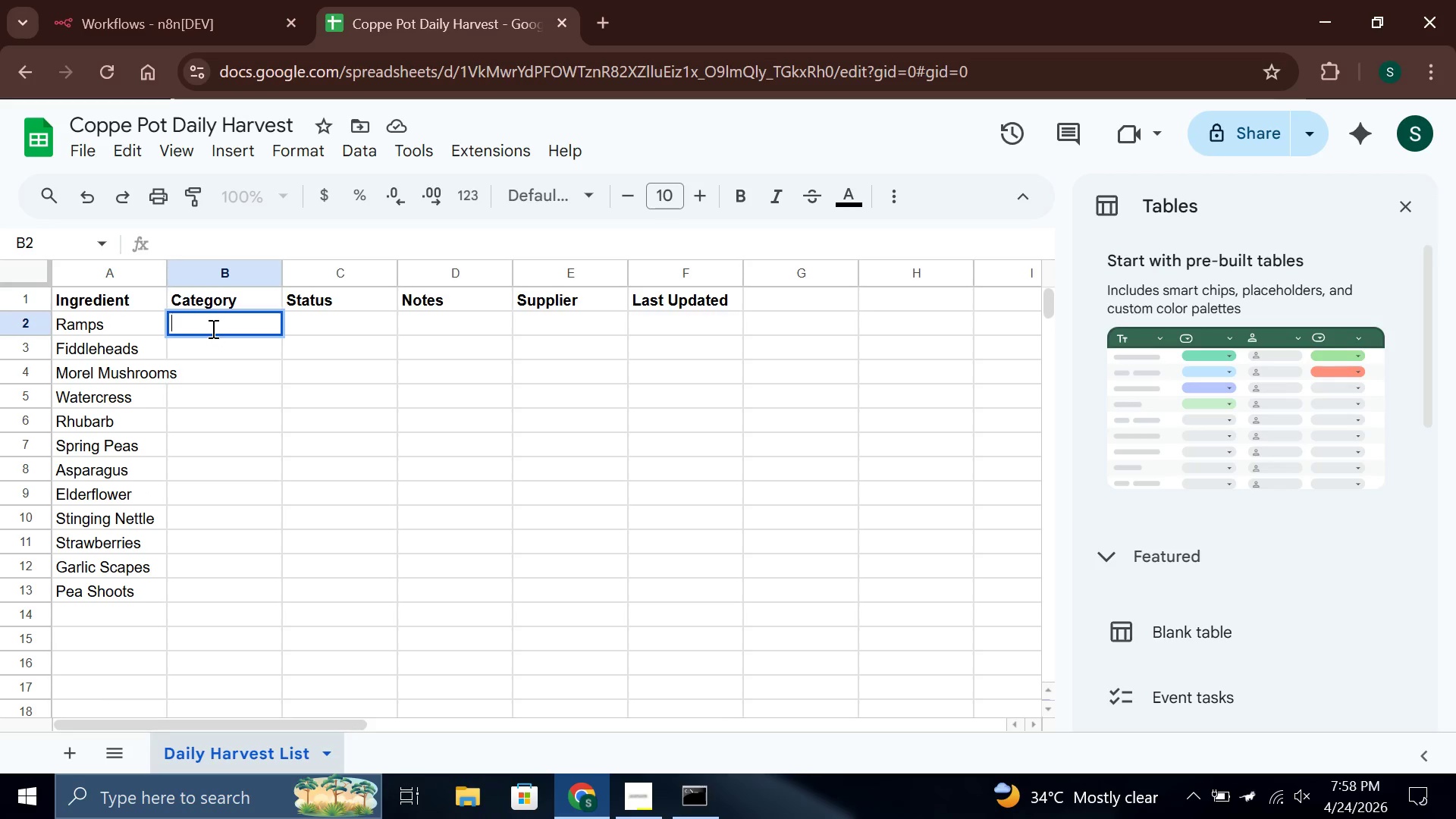 
type(Wild Foraged)
 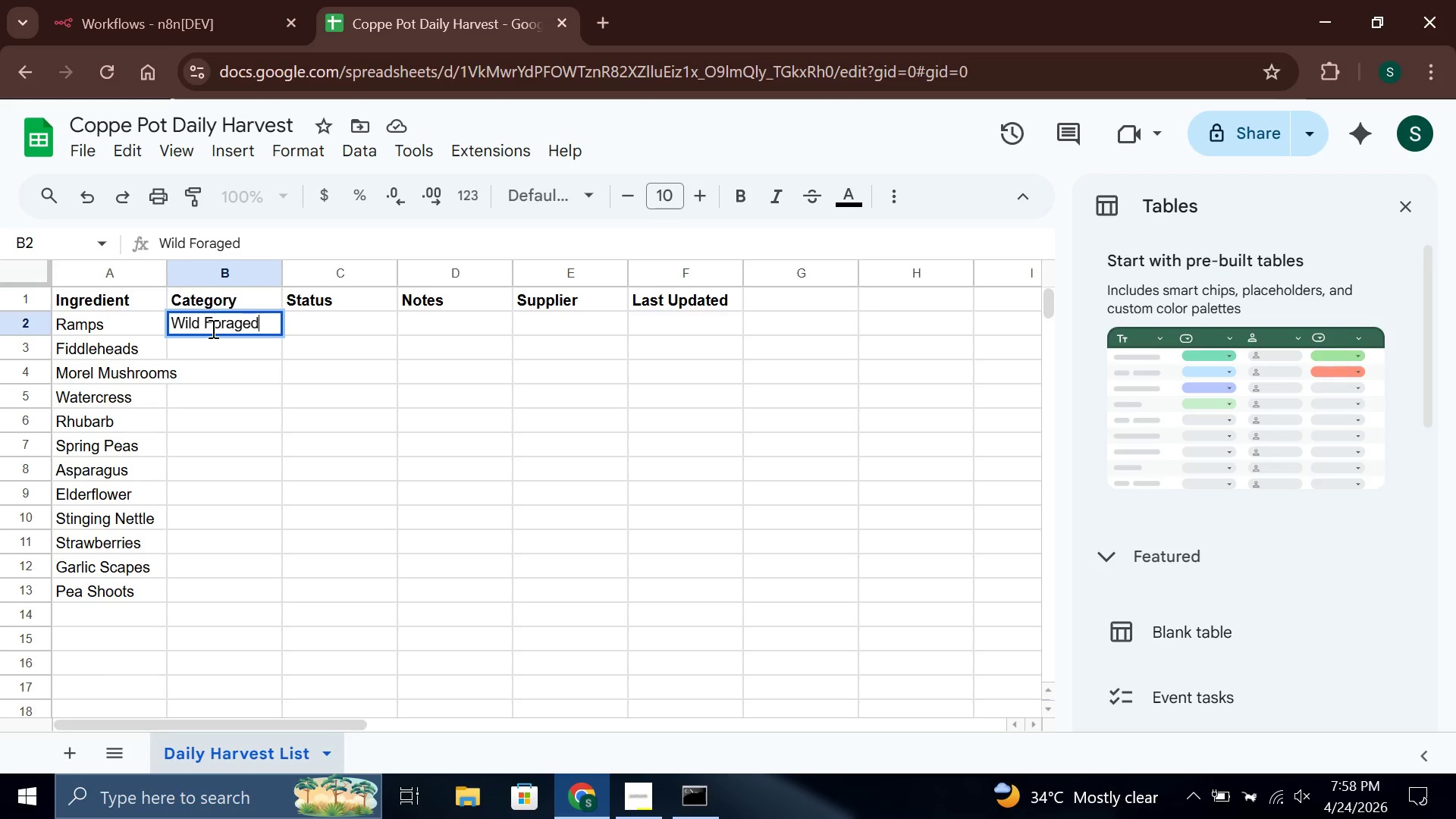 
key(Enter)
 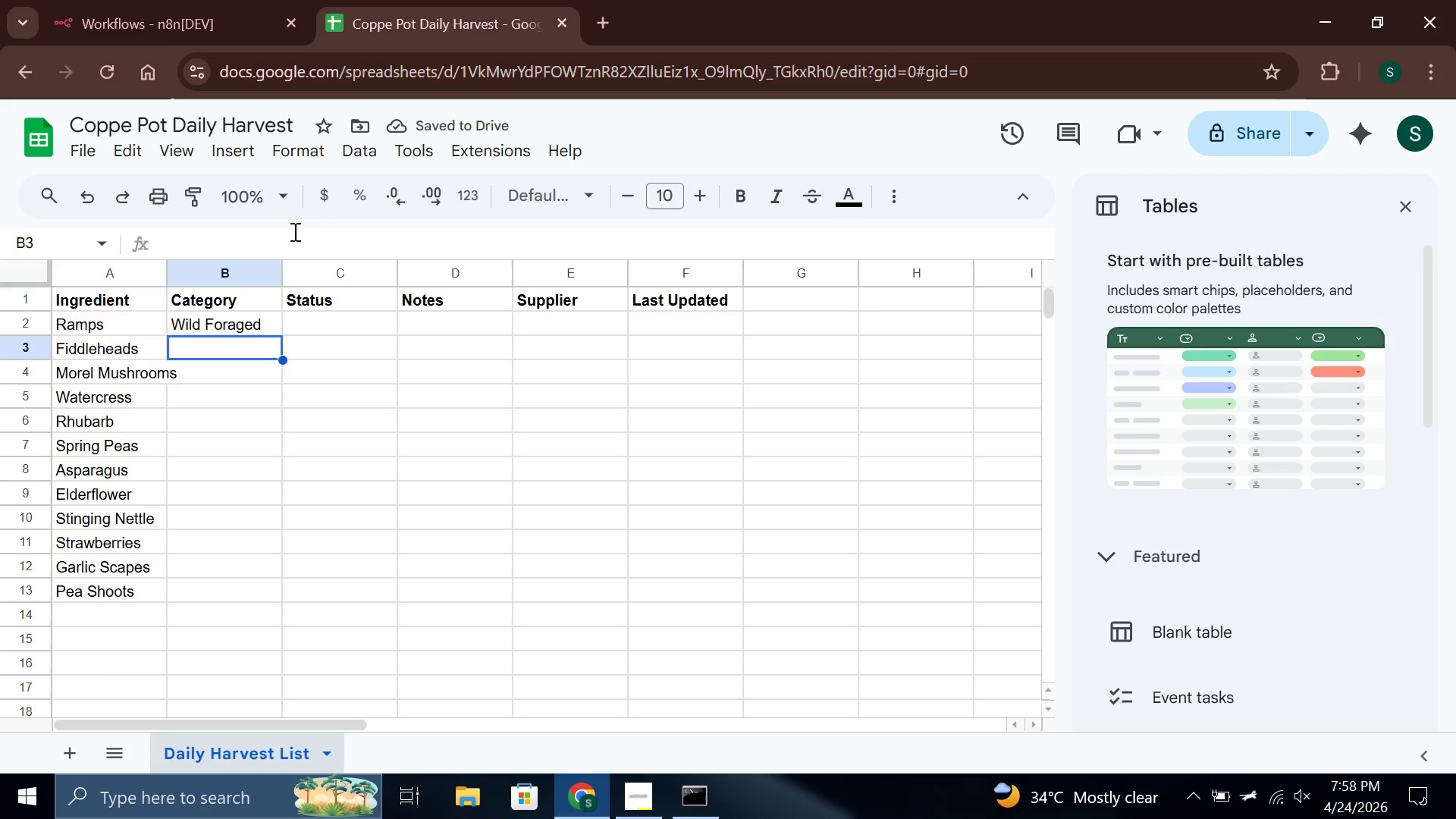 
type(Wild)
 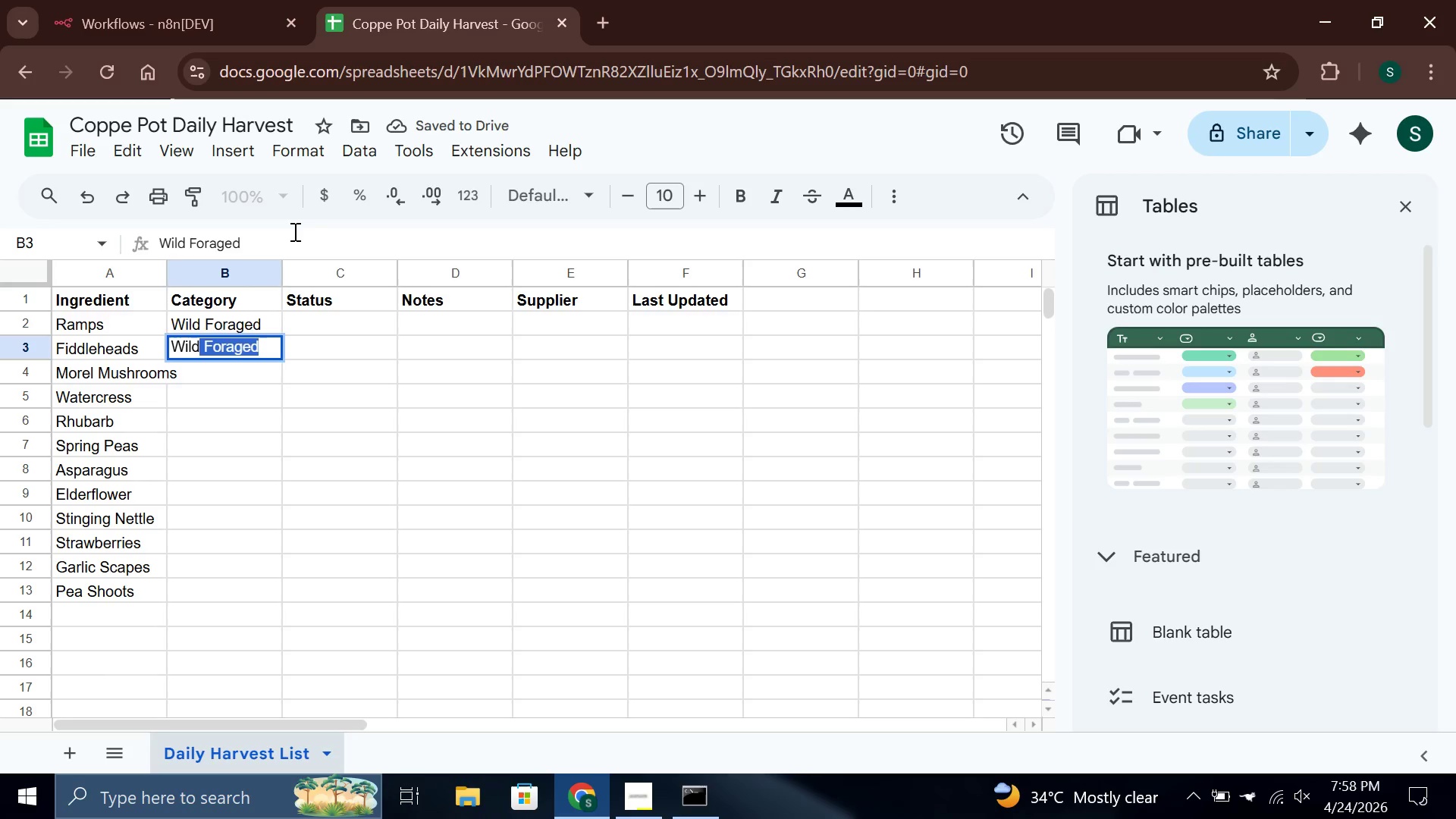 
key(Enter)
 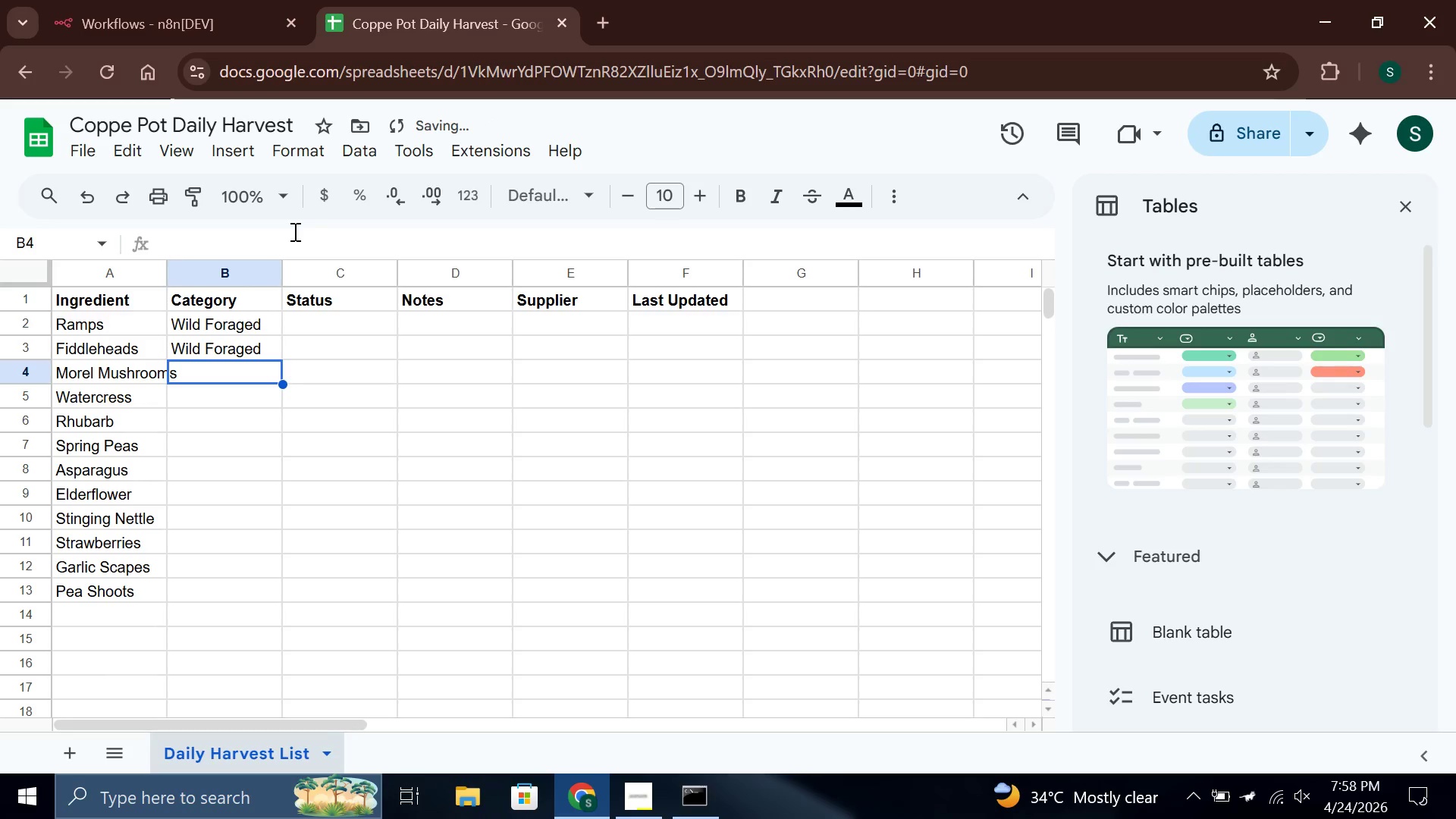 
type(Fungi)
 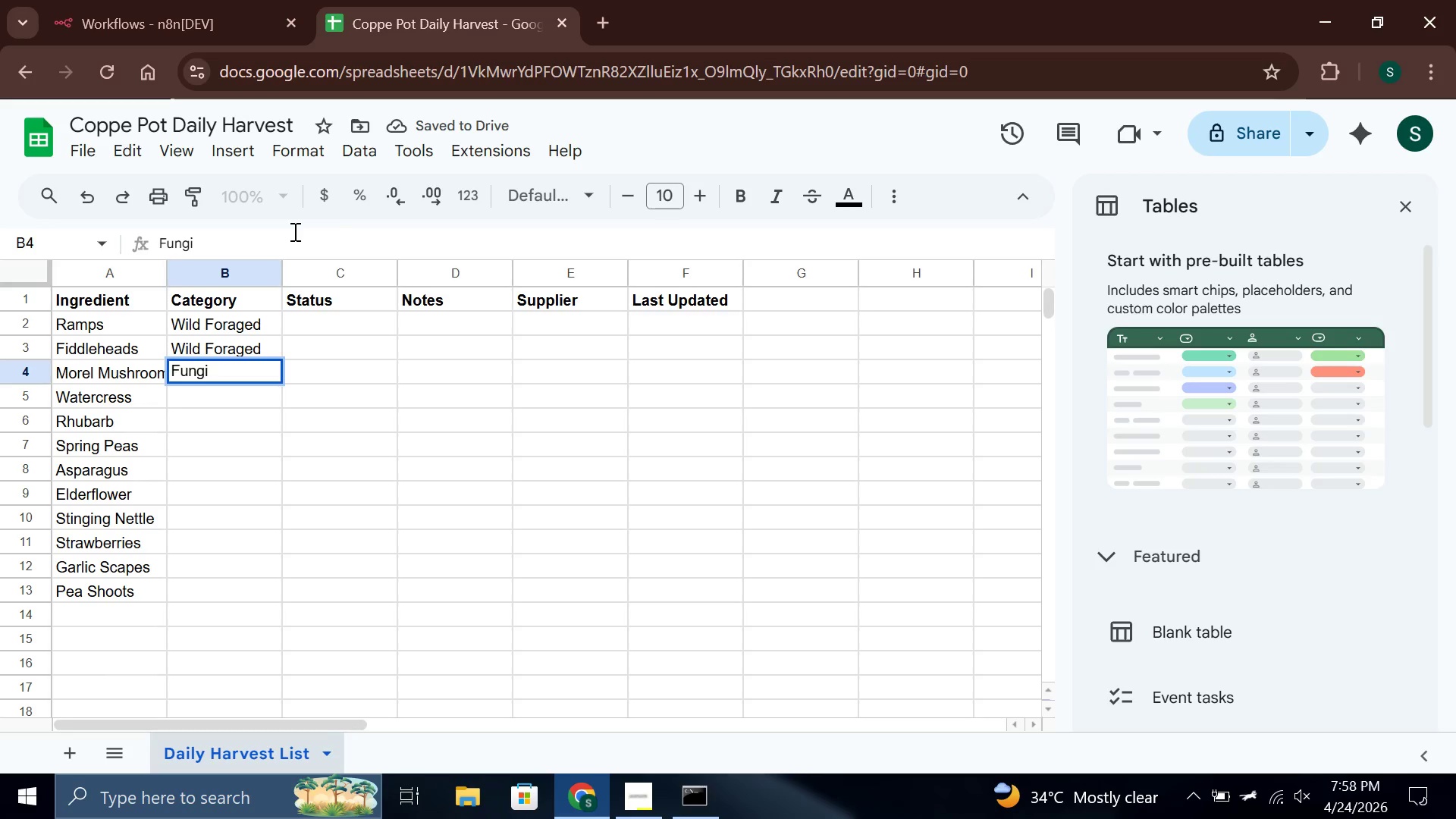 
key(Enter)
 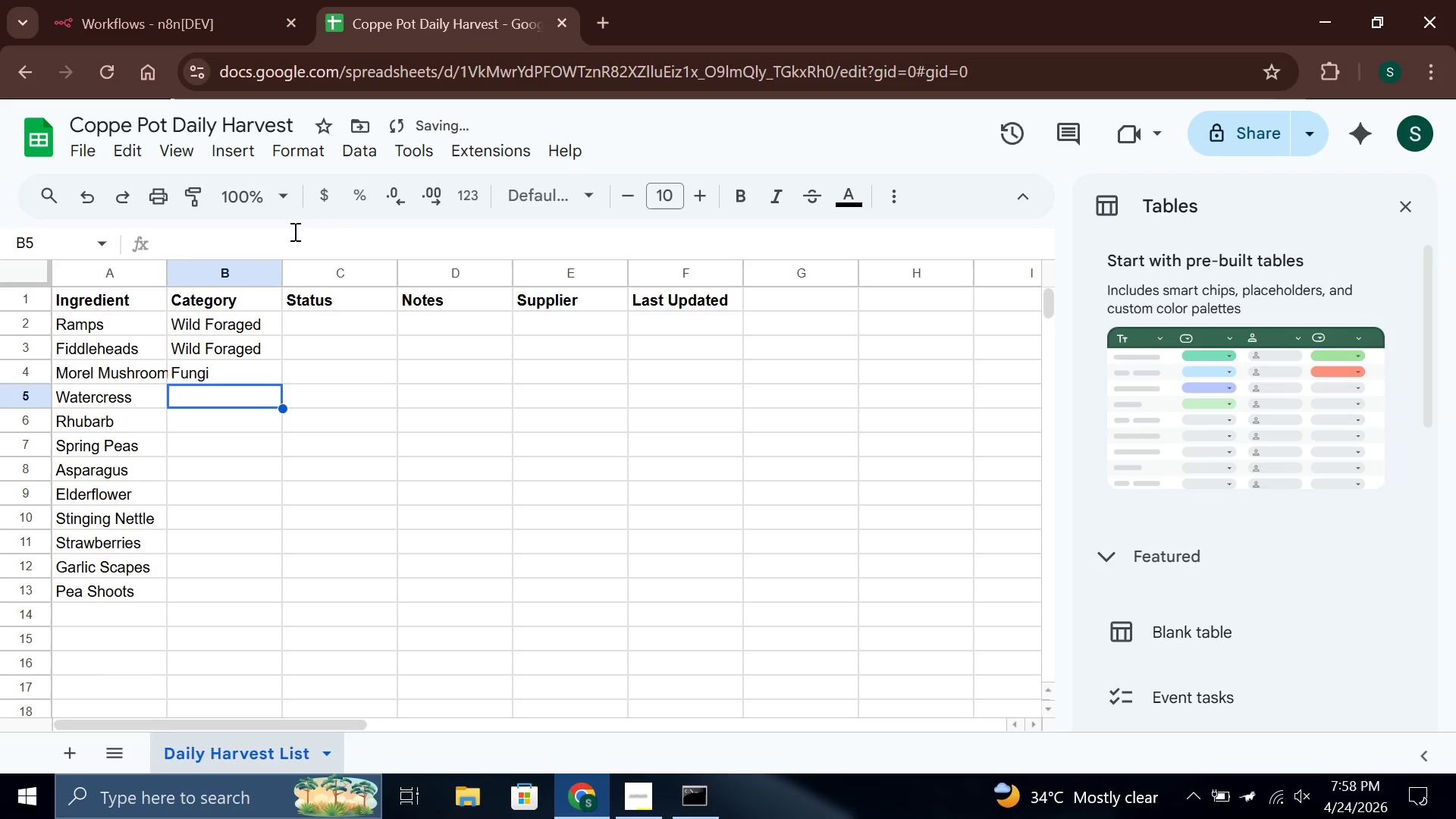 
type(Greens)
 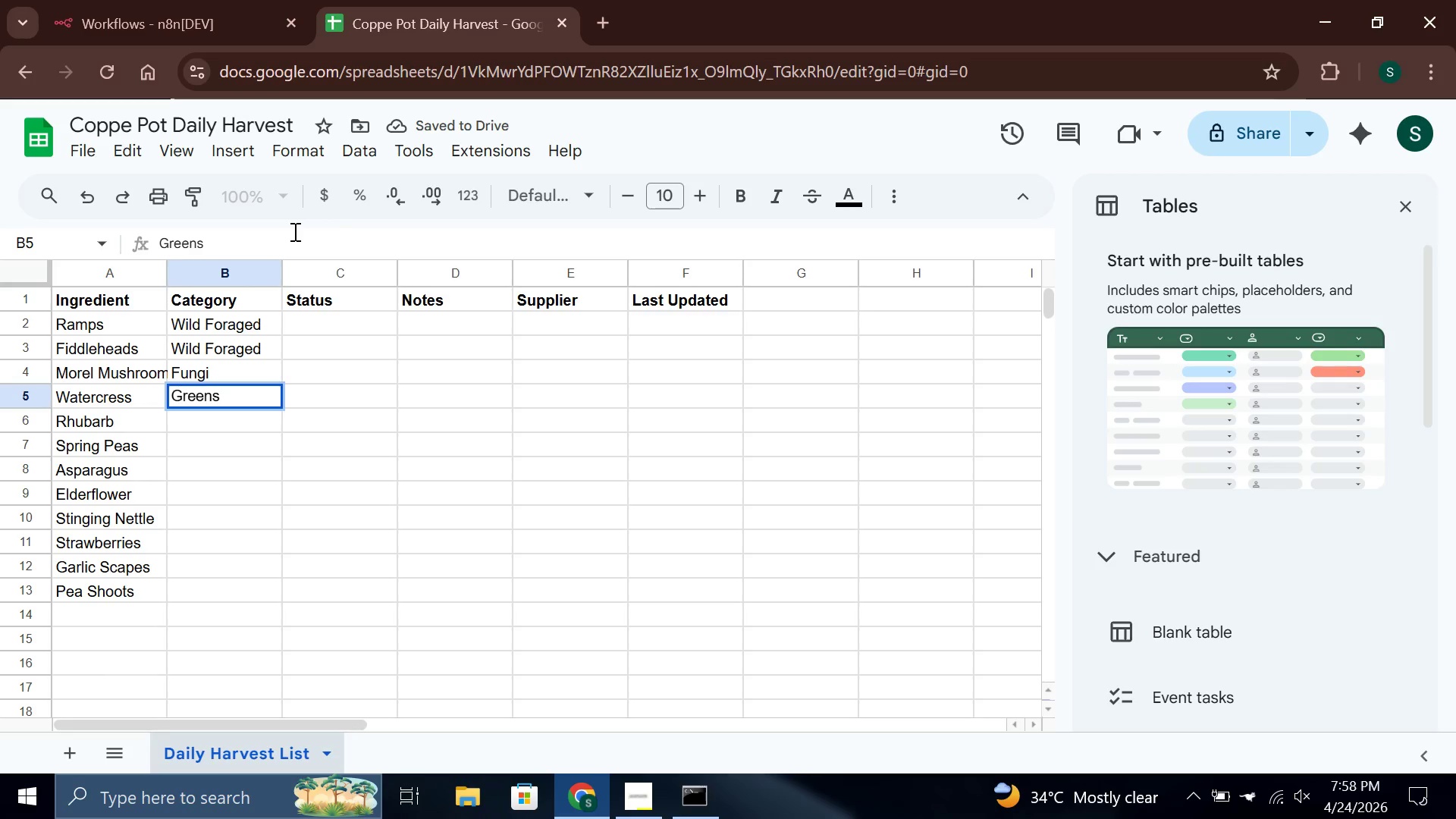 
key(Enter)
 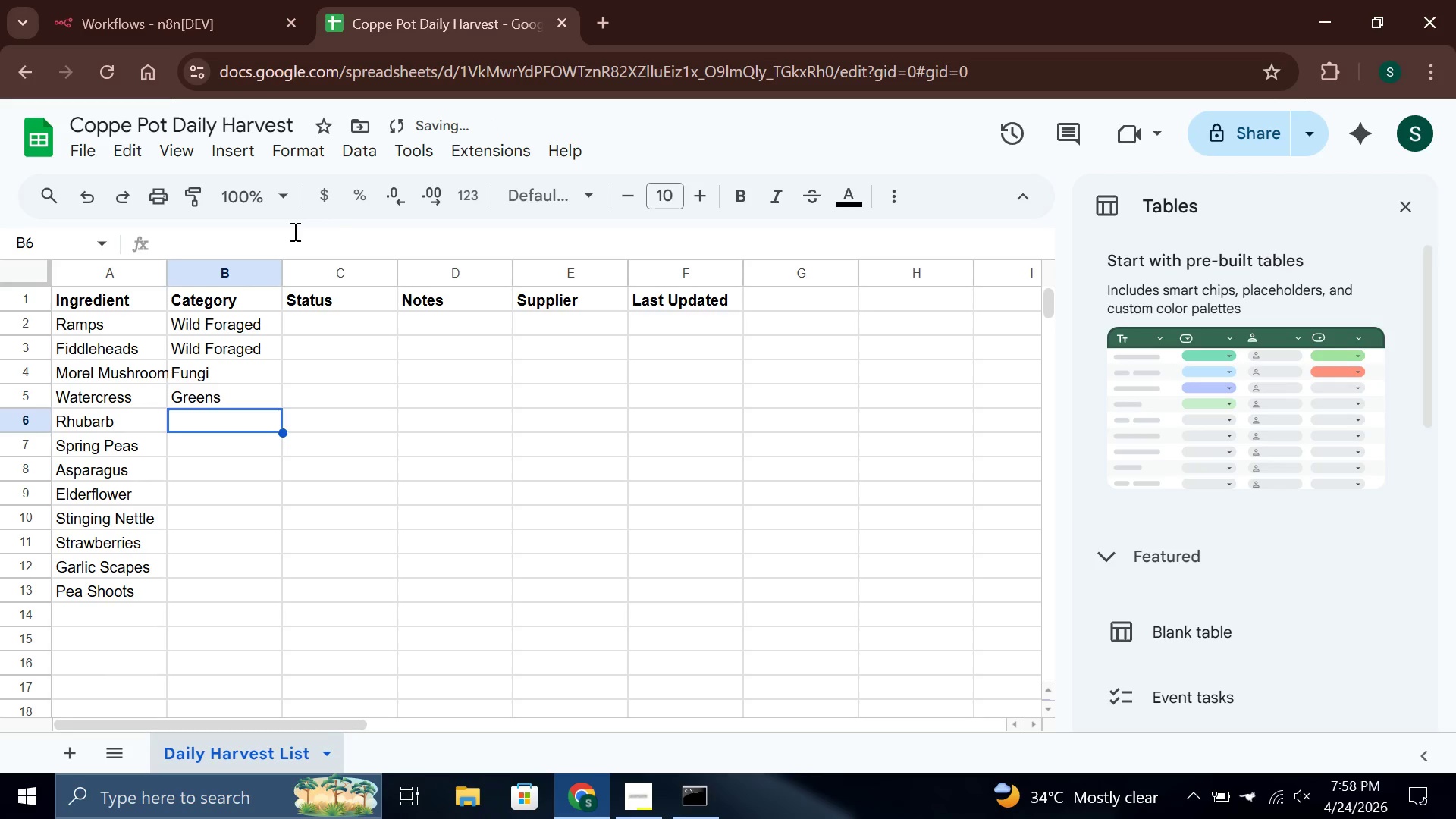 
type(Seasonal Produce)
 